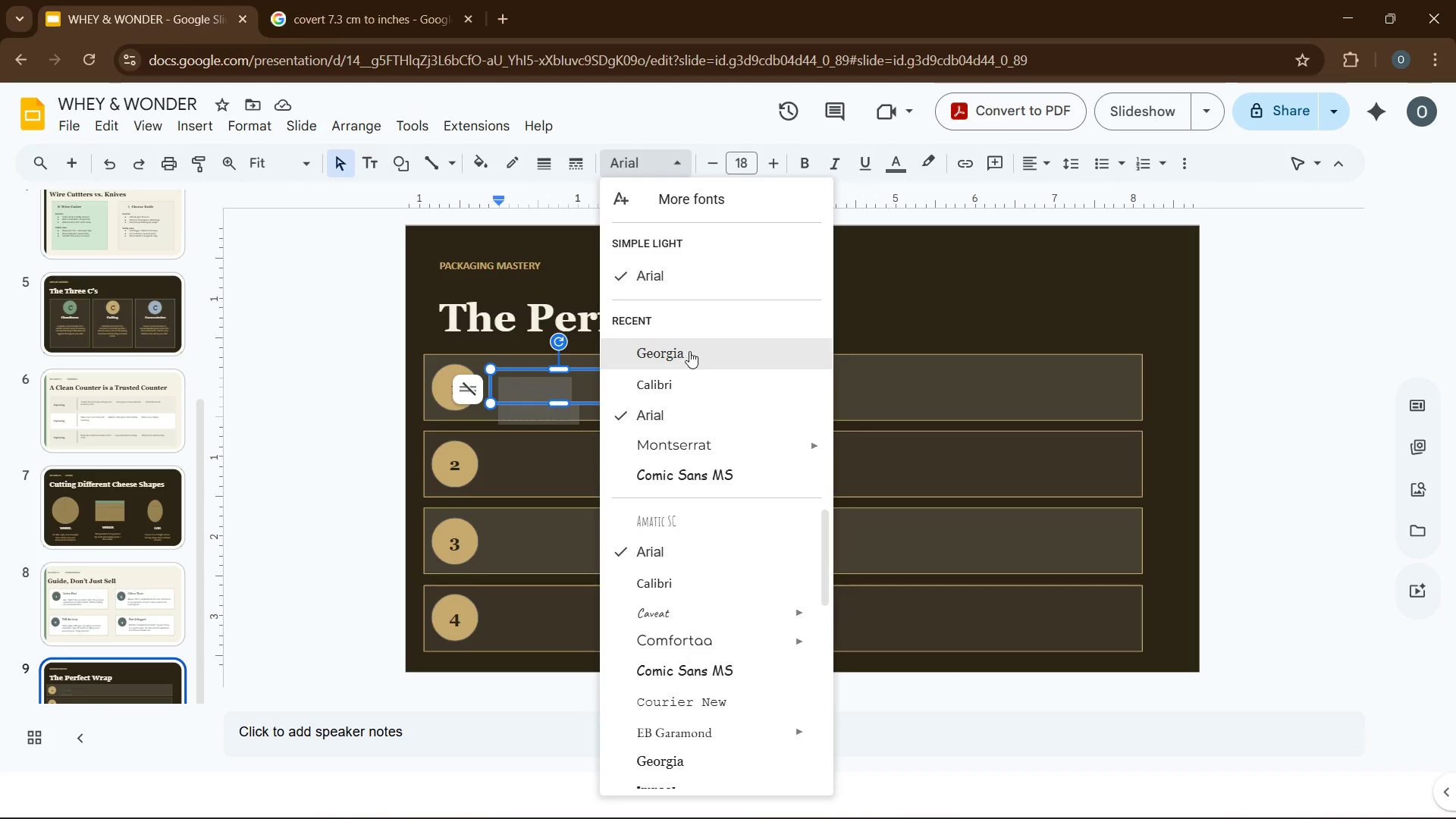 
left_click([689, 352])
 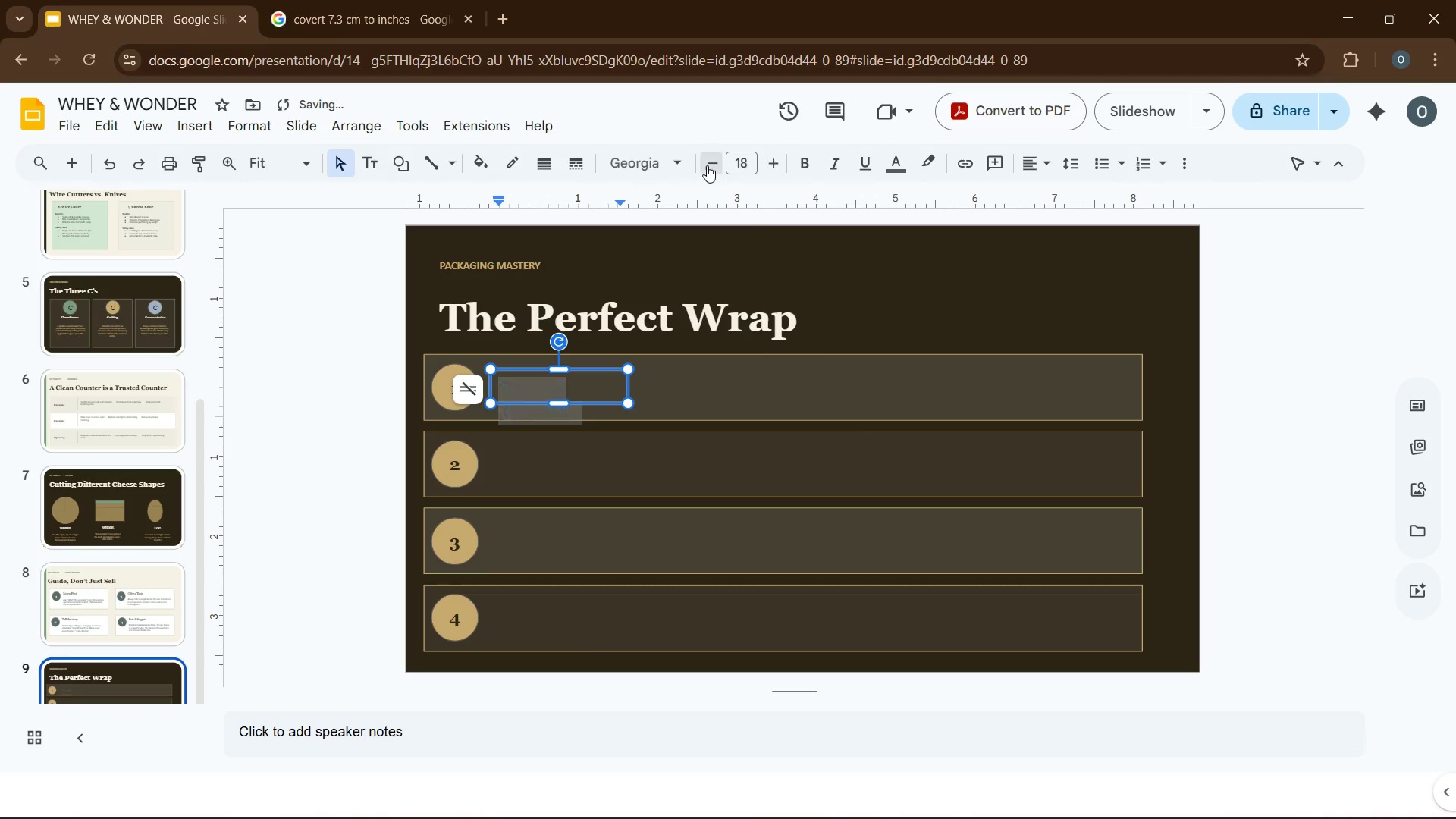 
double_click([707, 165])
 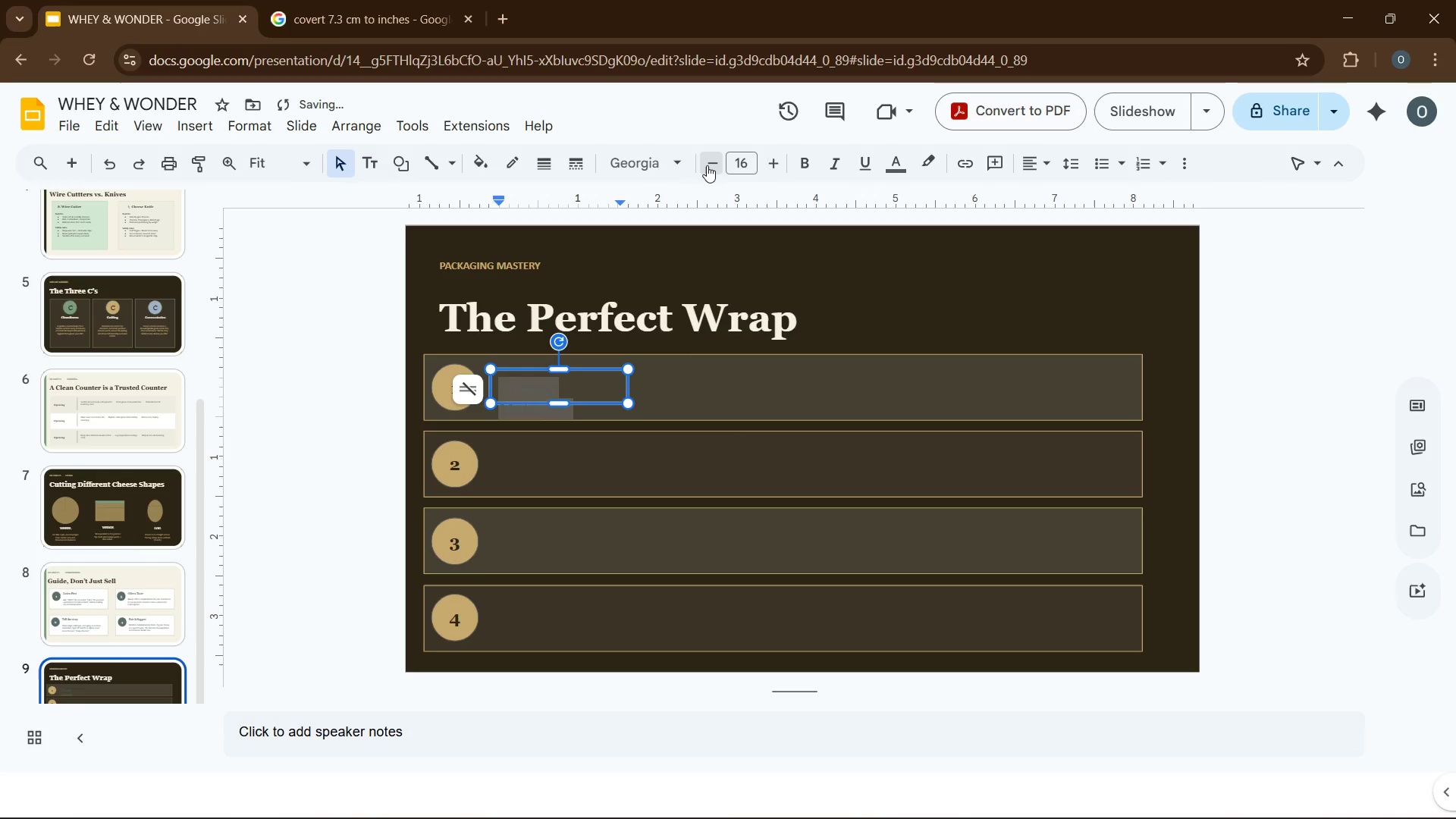 
triple_click([707, 165])
 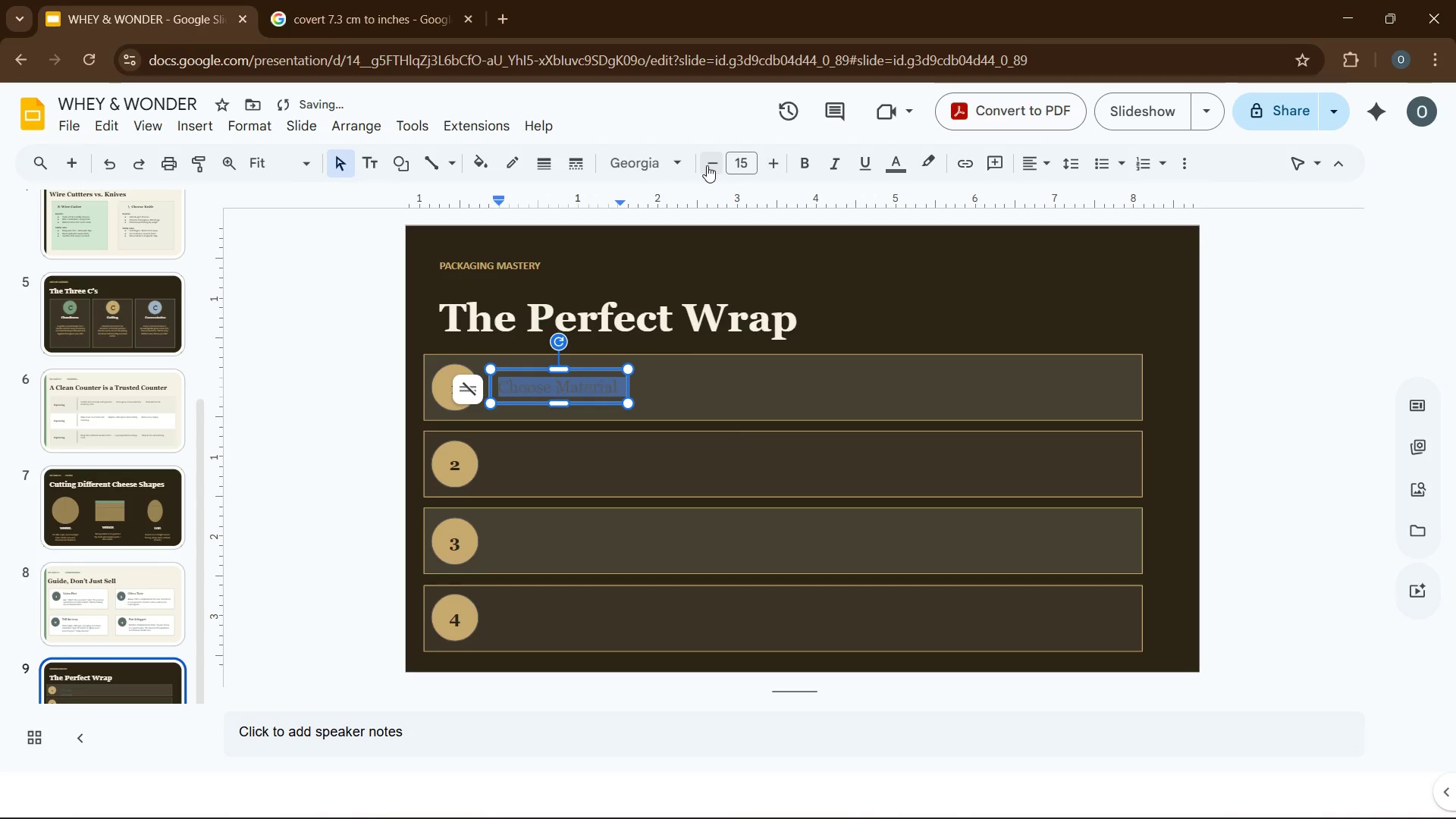 
left_click([707, 165])
 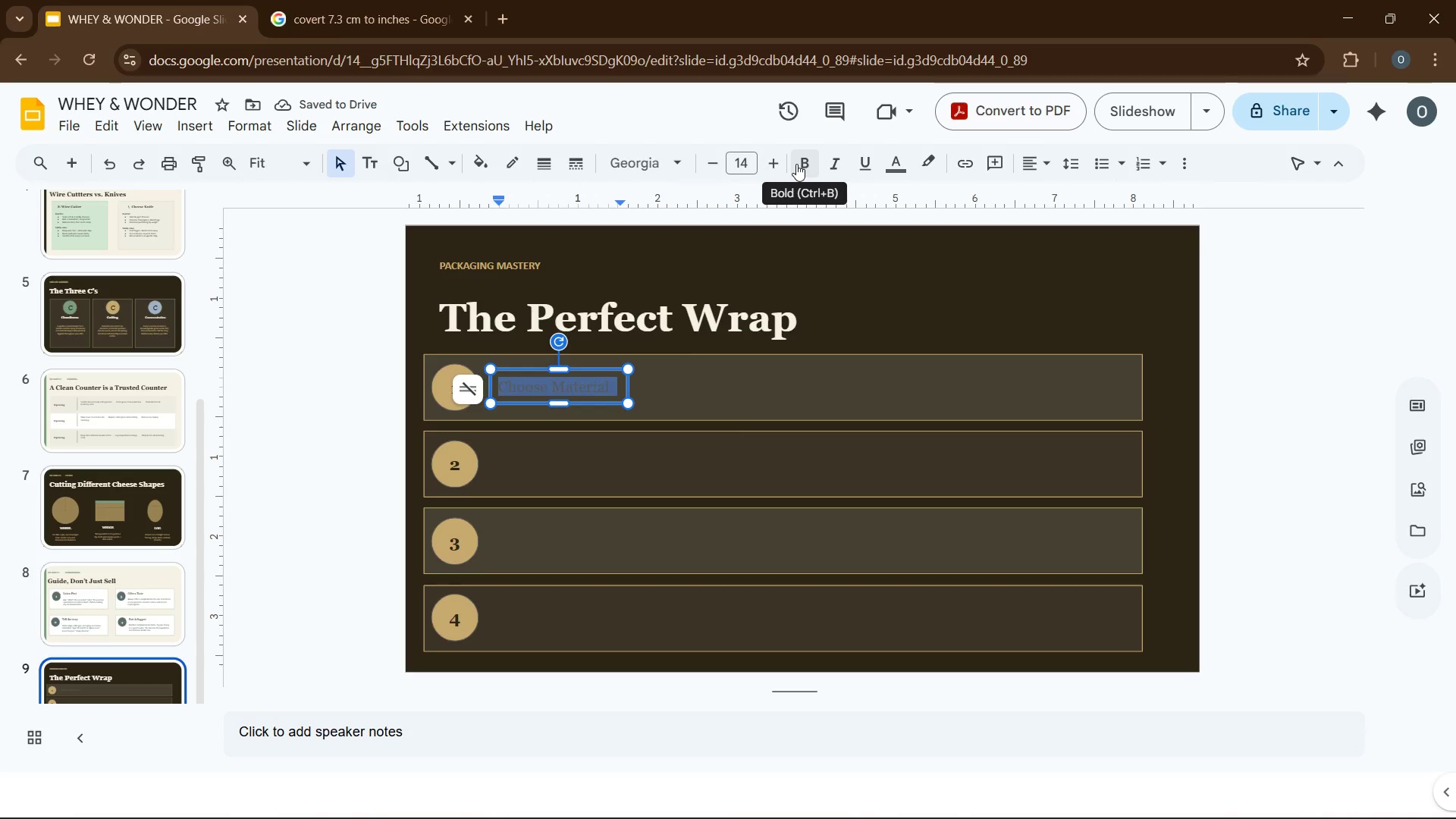 
left_click([796, 164])
 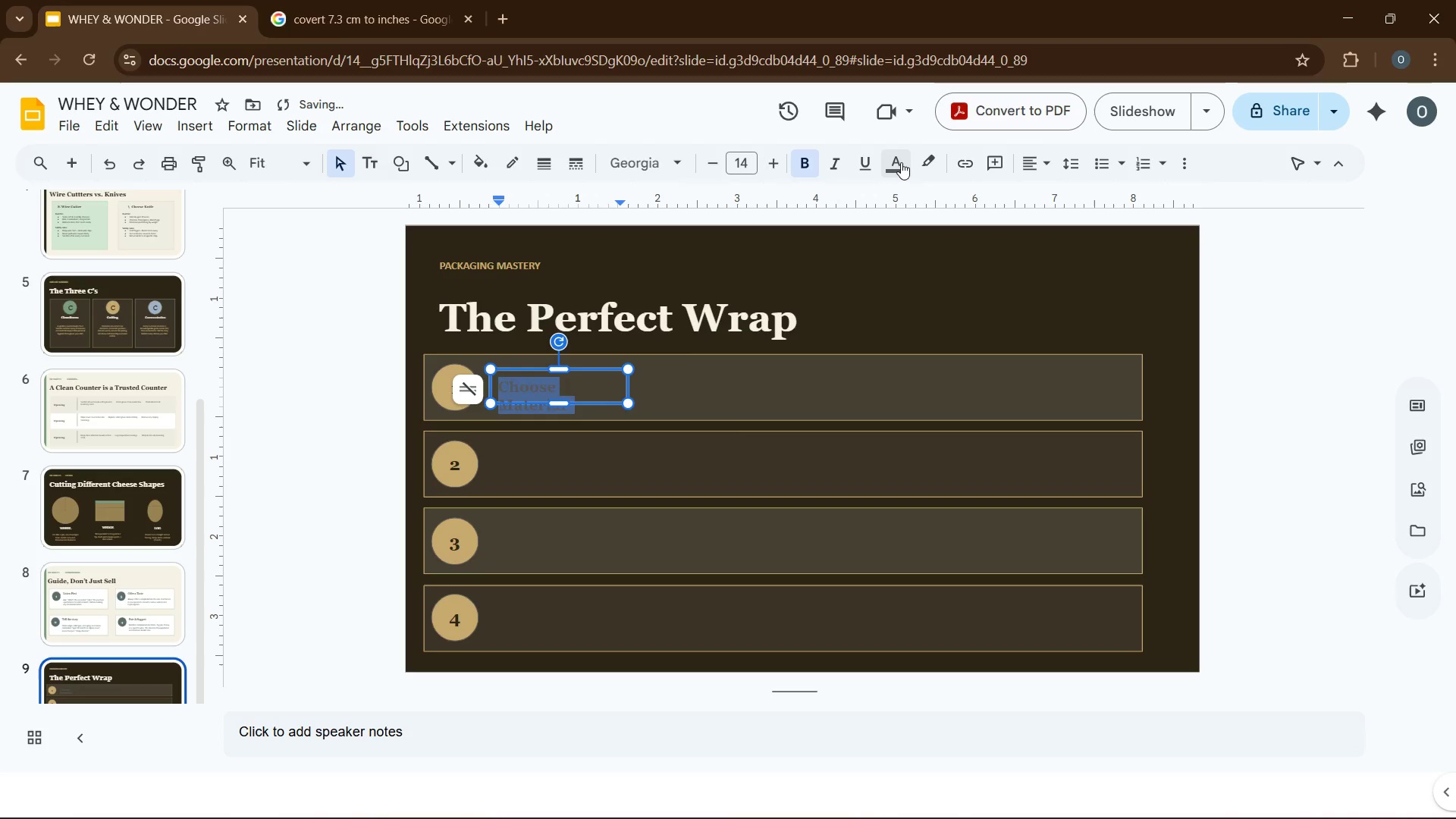 
left_click([902, 165])
 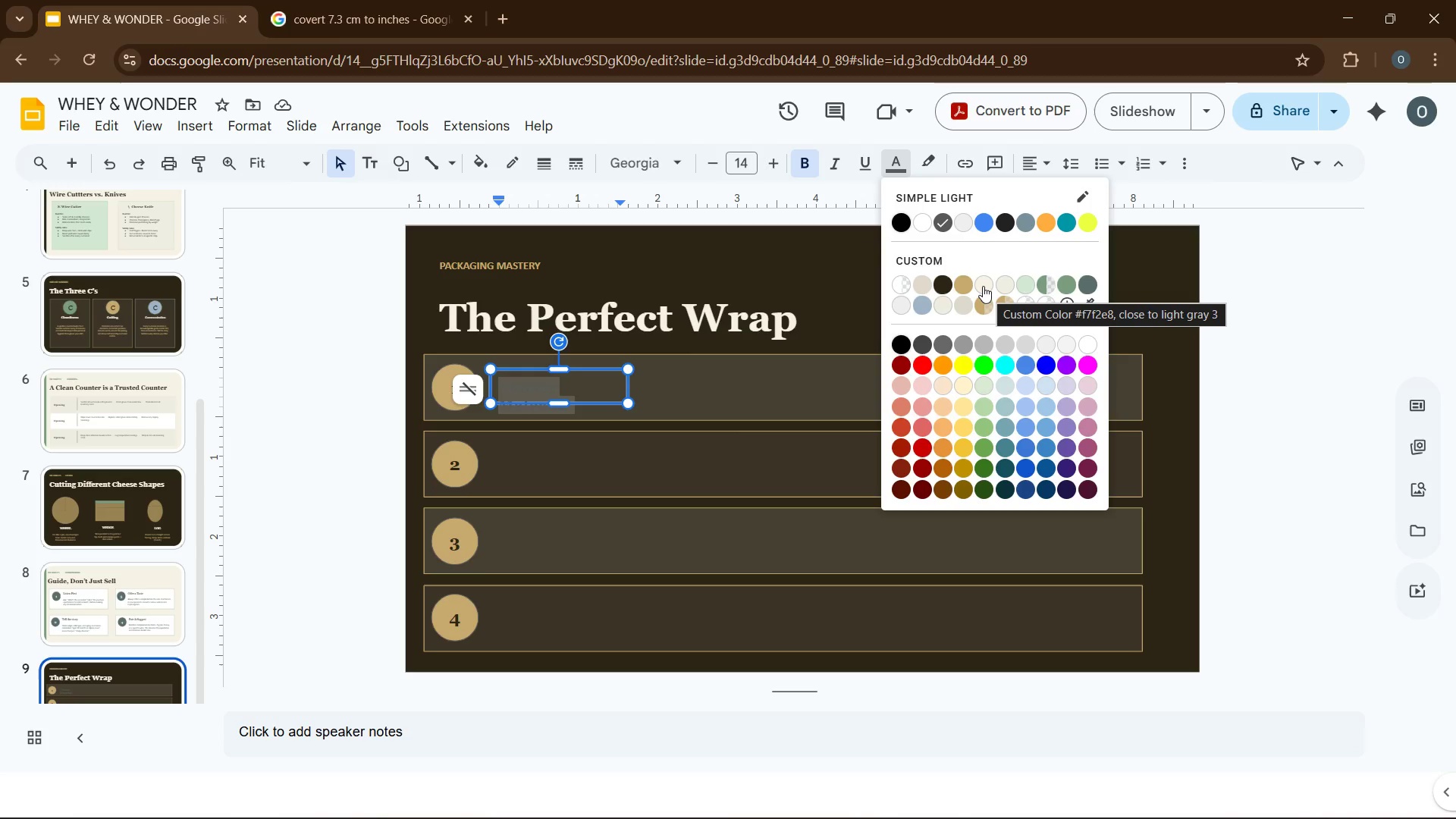 
wait(12.61)
 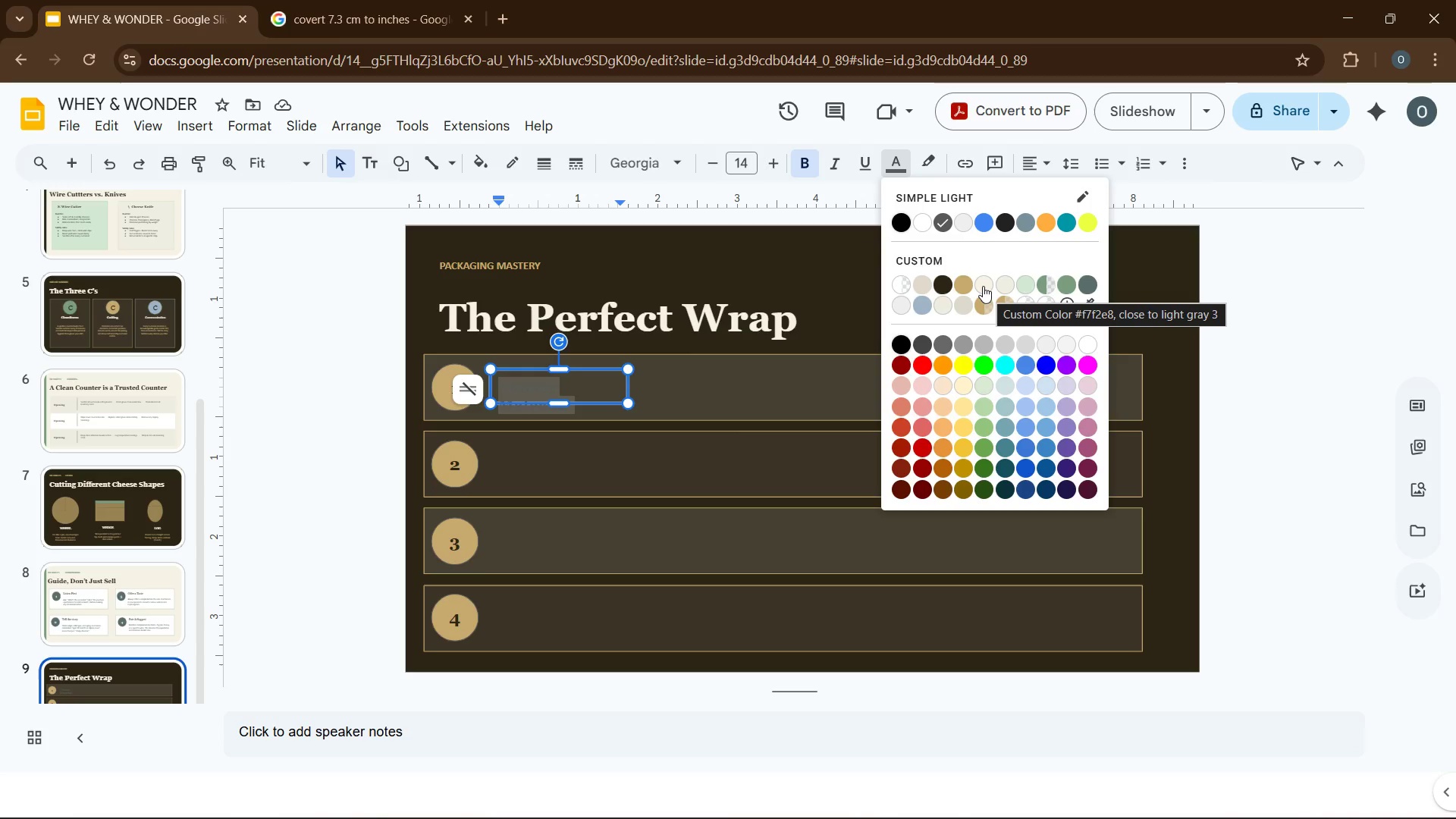 
left_click([980, 285])
 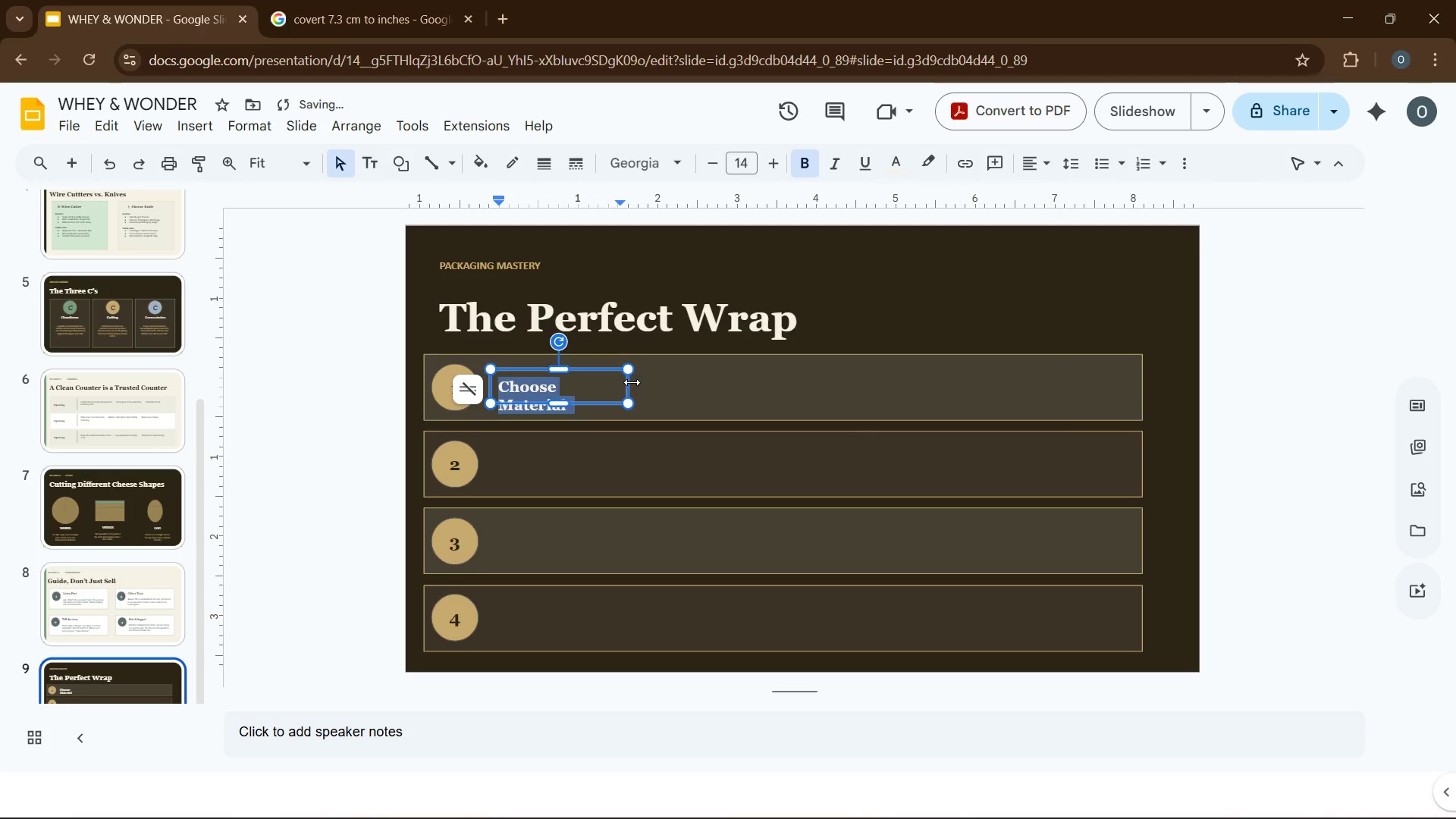 
left_click_drag(start_coordinate=[629, 384], to_coordinate=[645, 382])
 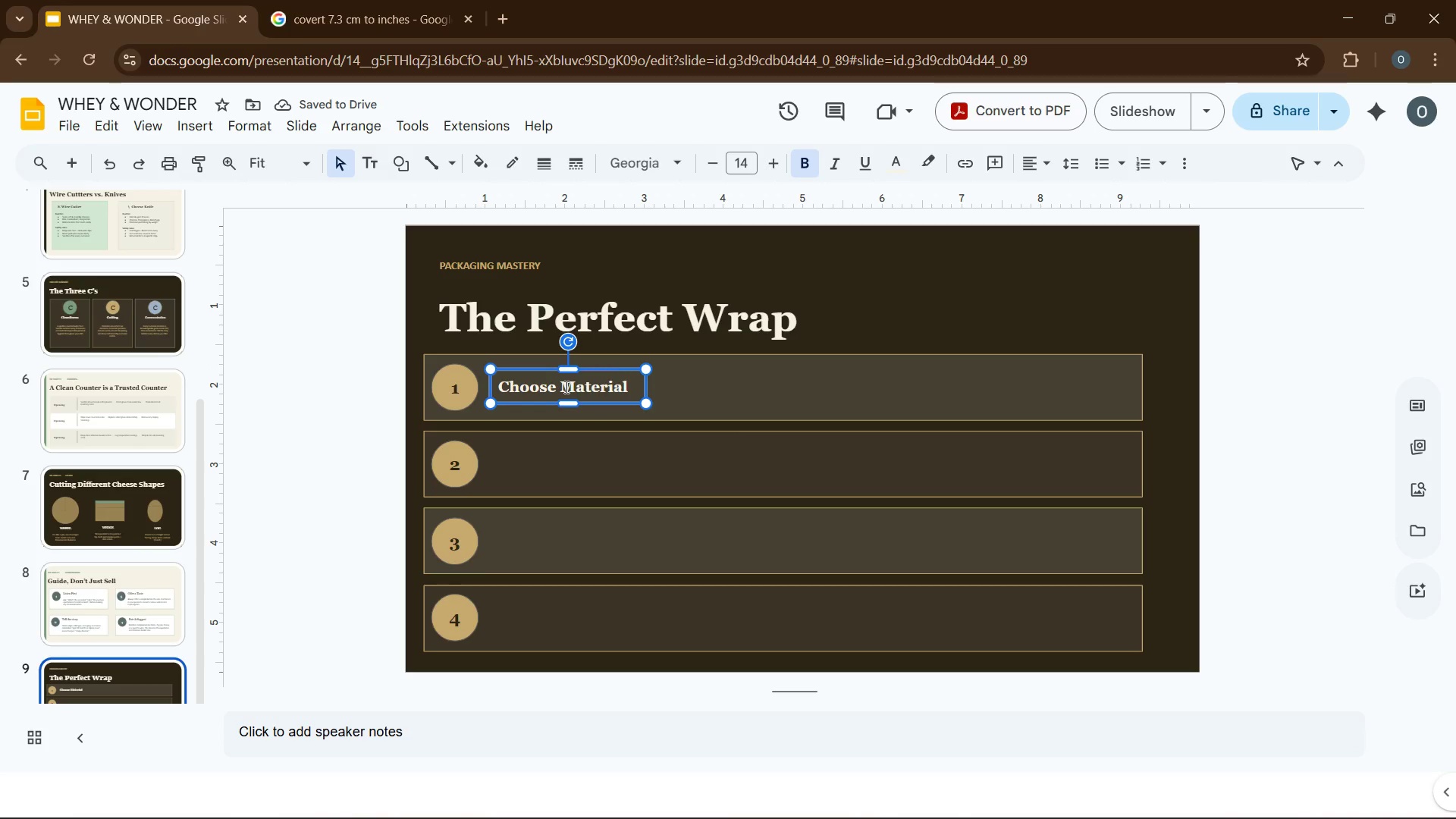 
left_click([570, 383])
 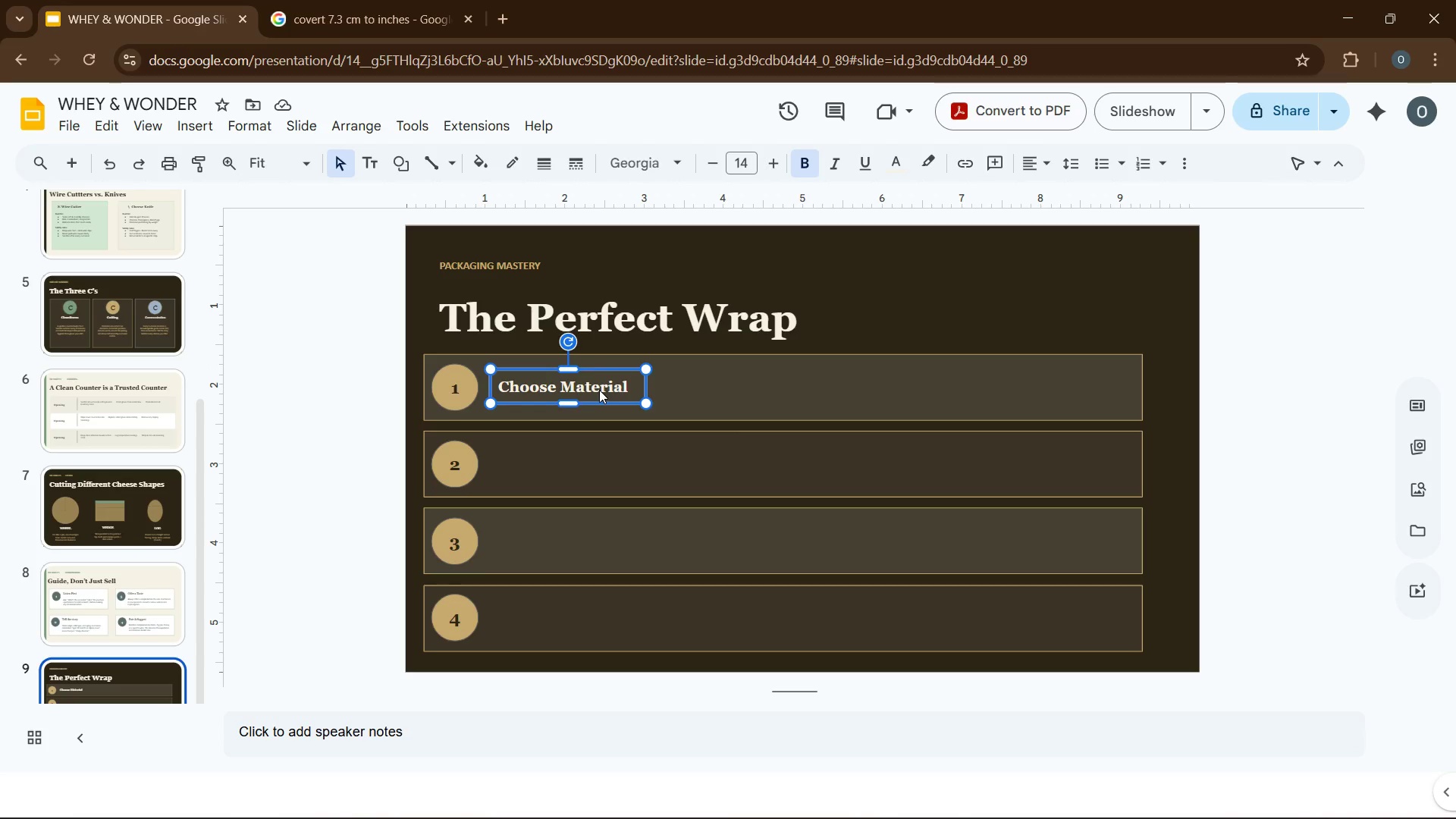 
wait(7.31)
 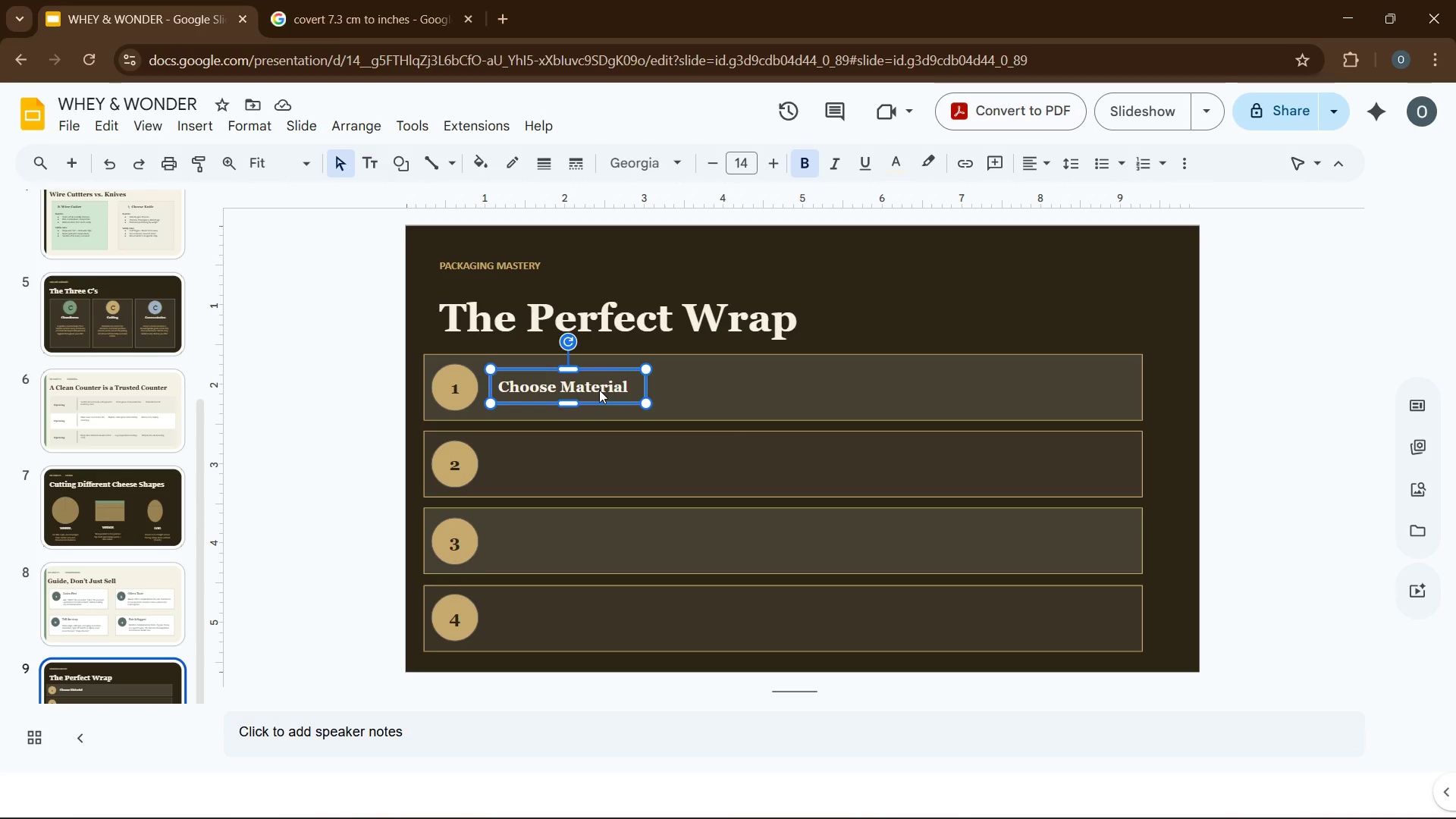 
left_click([905, 168])
 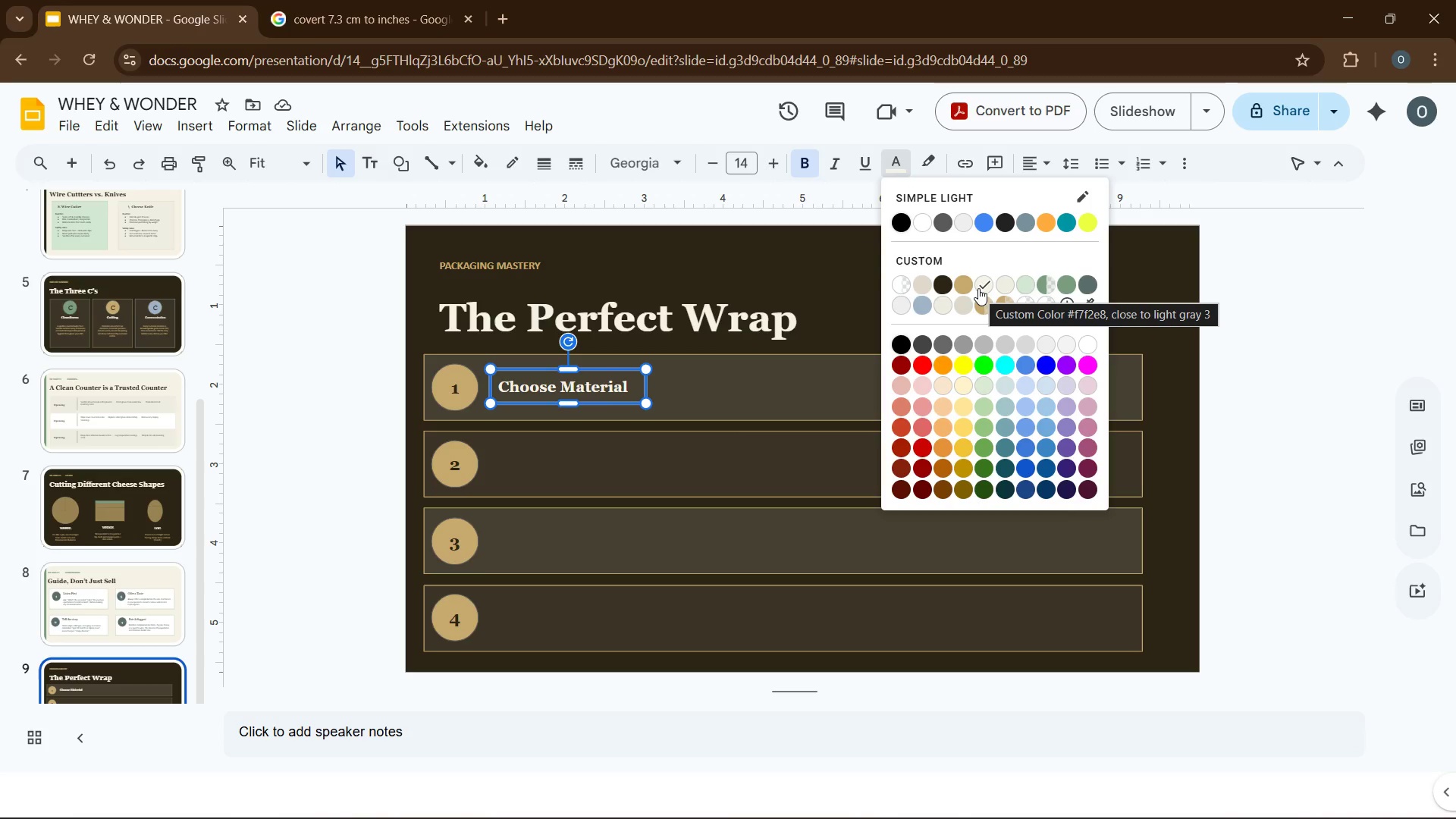 
wait(9.89)
 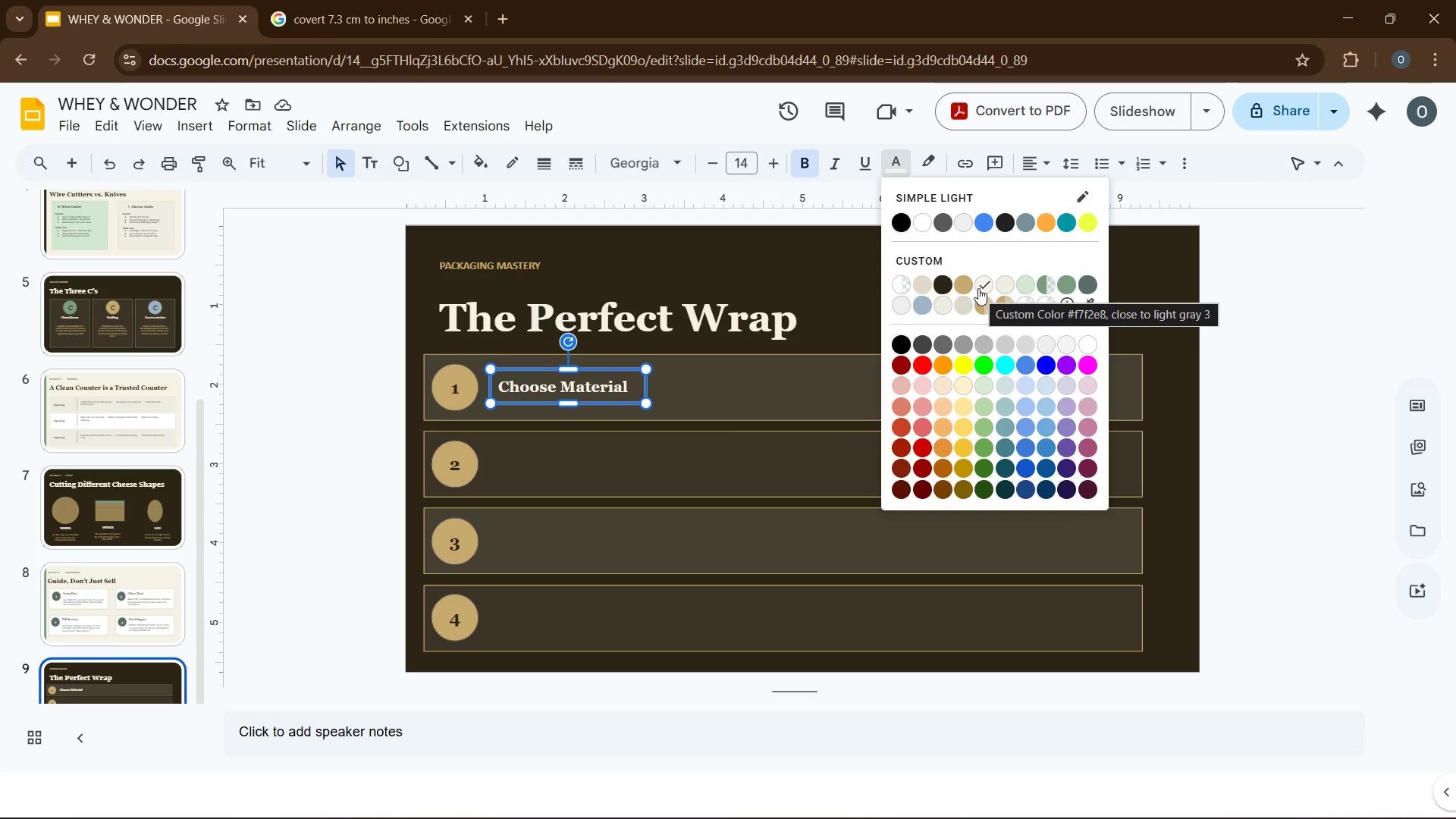 
left_click([1062, 194])
 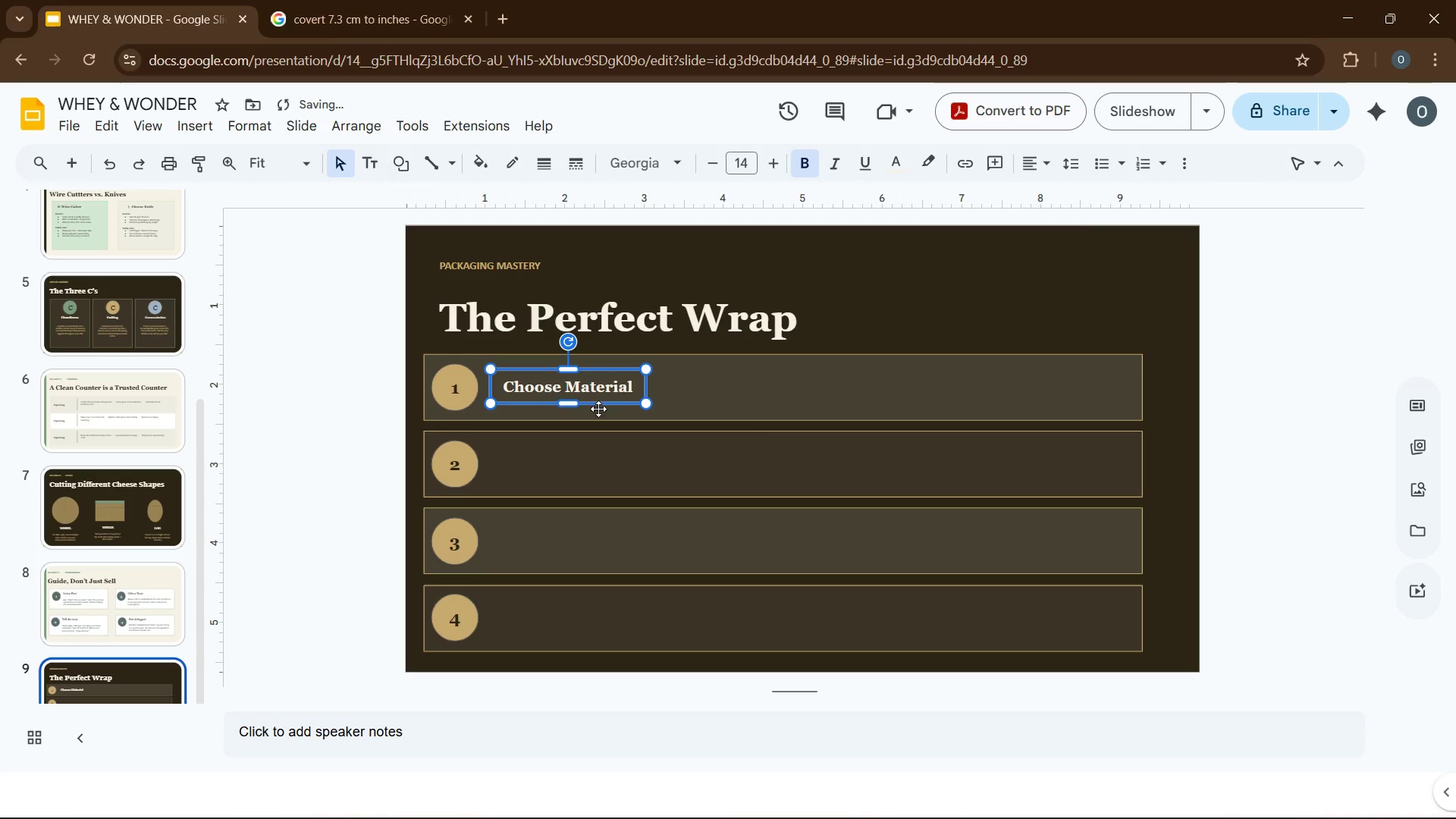 
left_click([616, 401])
 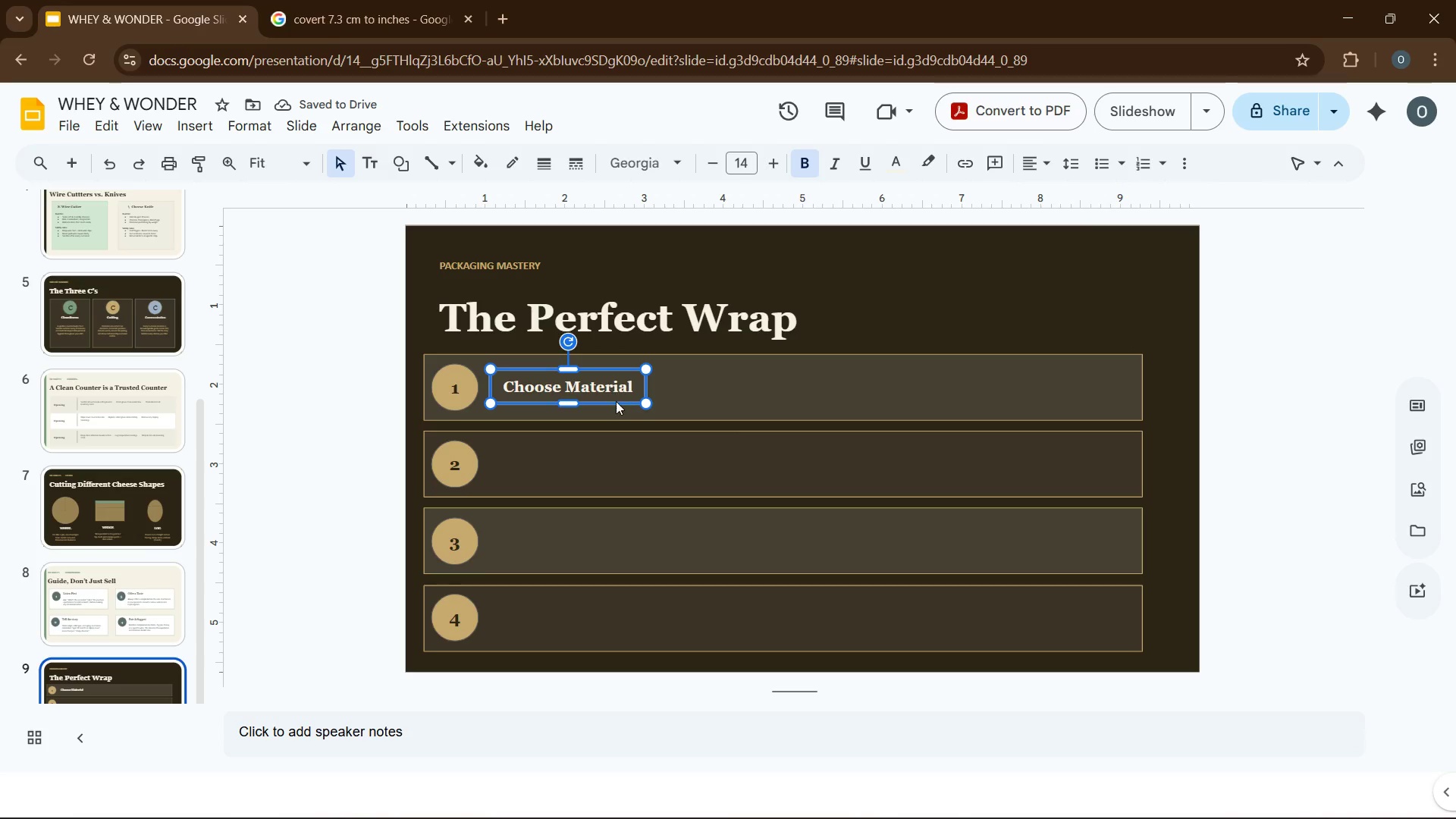 
key(Control+D)
 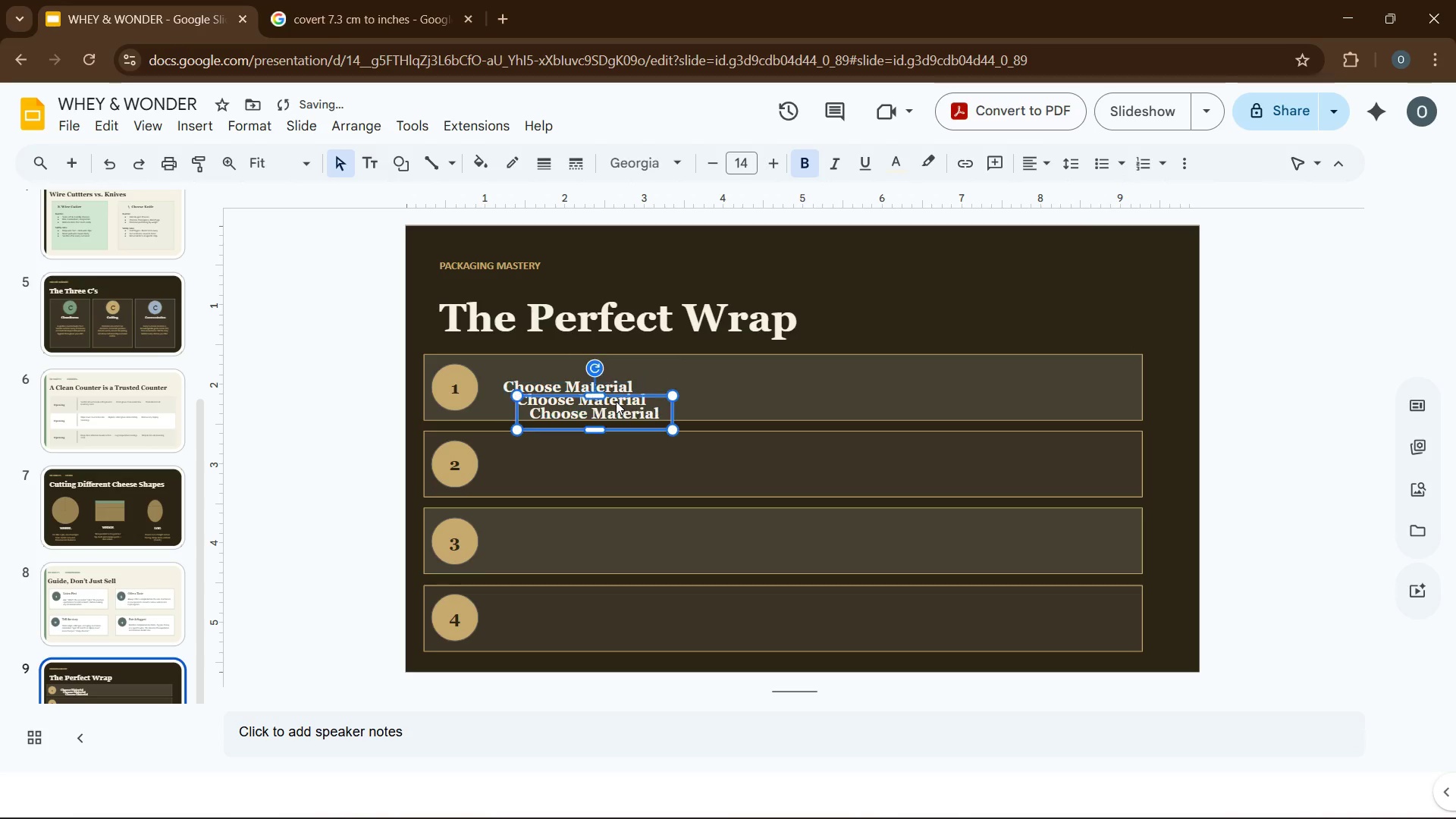 
key(Control+D)
 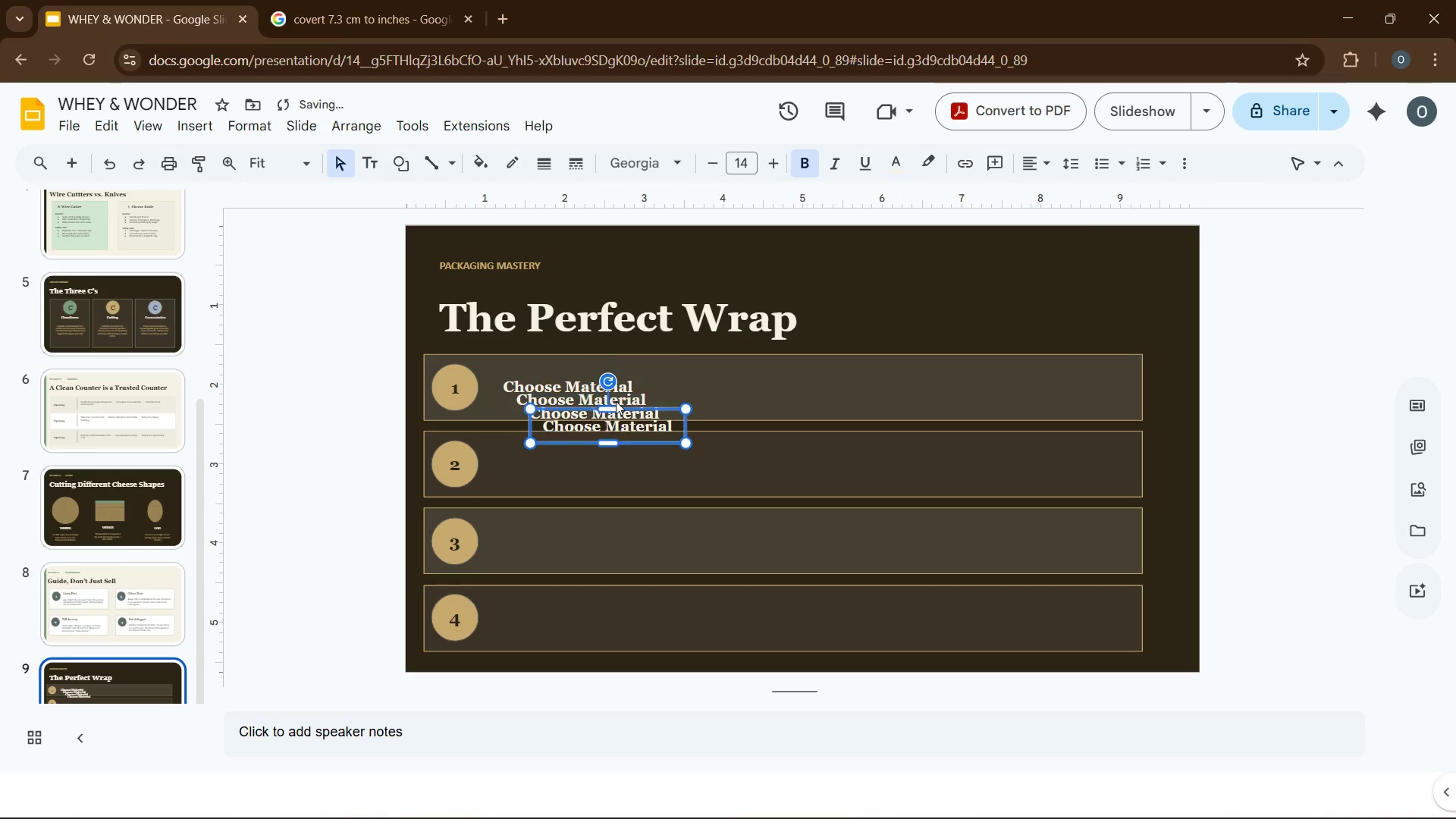 
key(Control+D)
 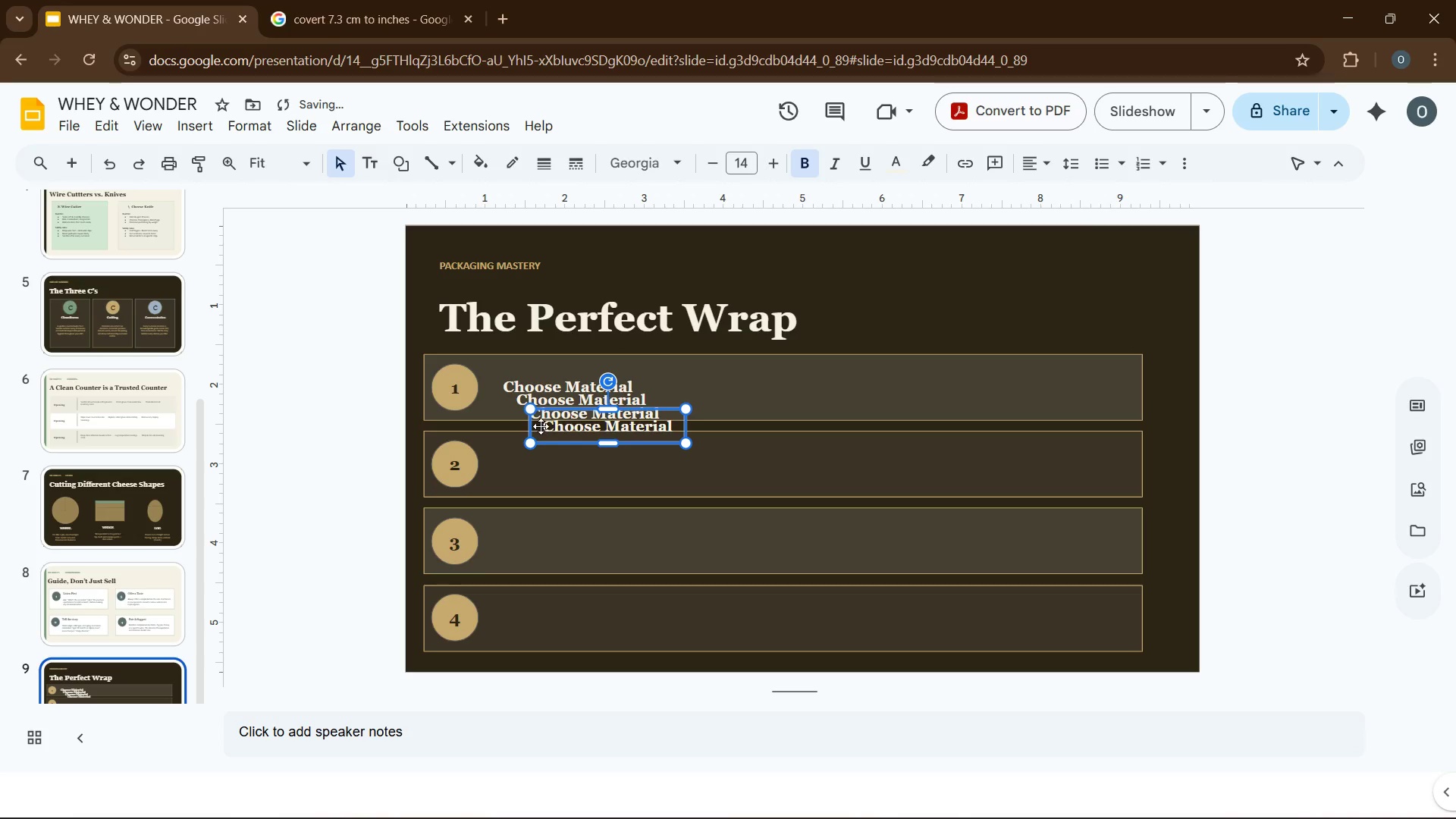 
left_click_drag(start_coordinate=[541, 425], to_coordinate=[497, 463])
 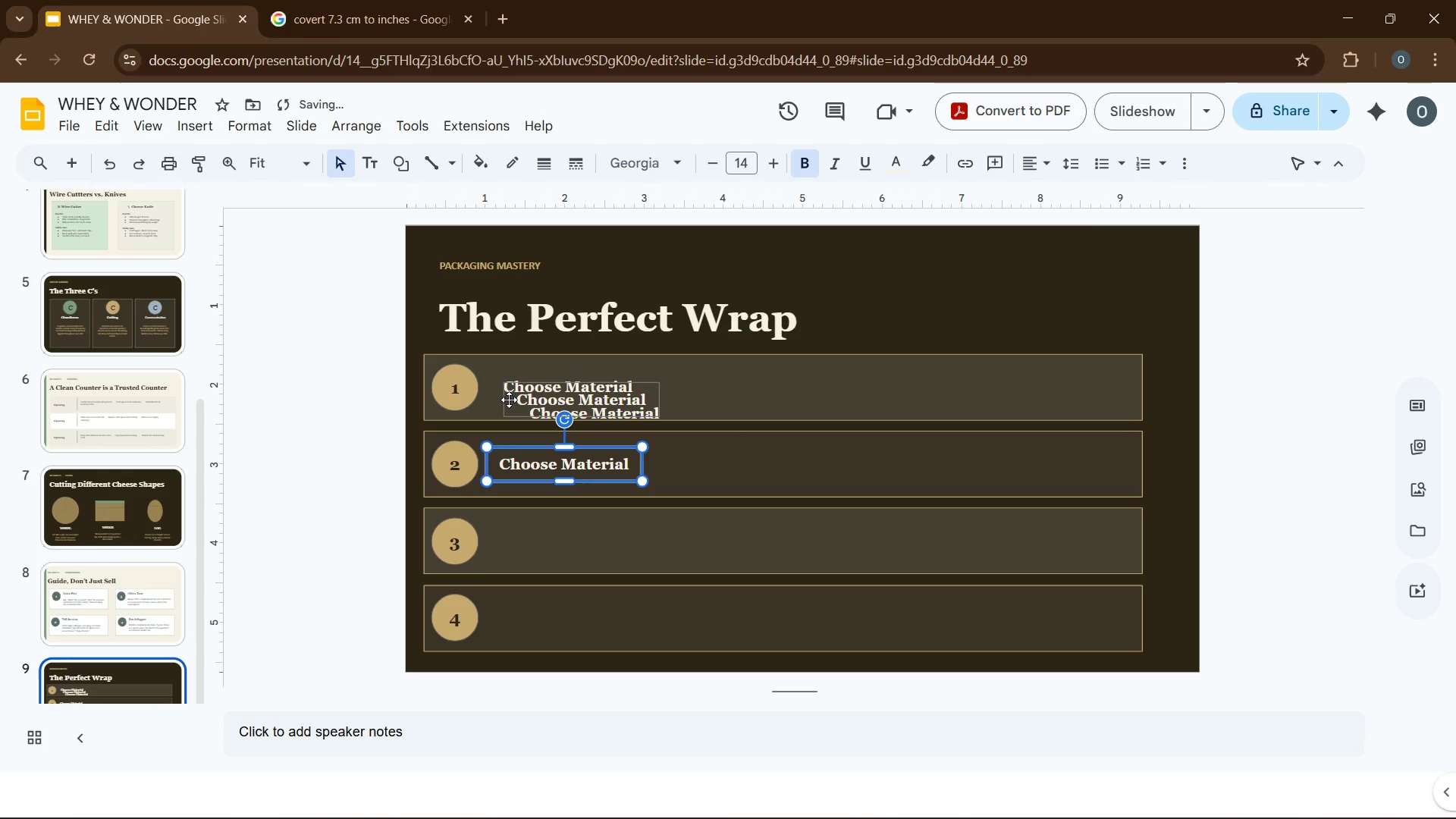 
left_click_drag(start_coordinate=[509, 400], to_coordinate=[488, 538])
 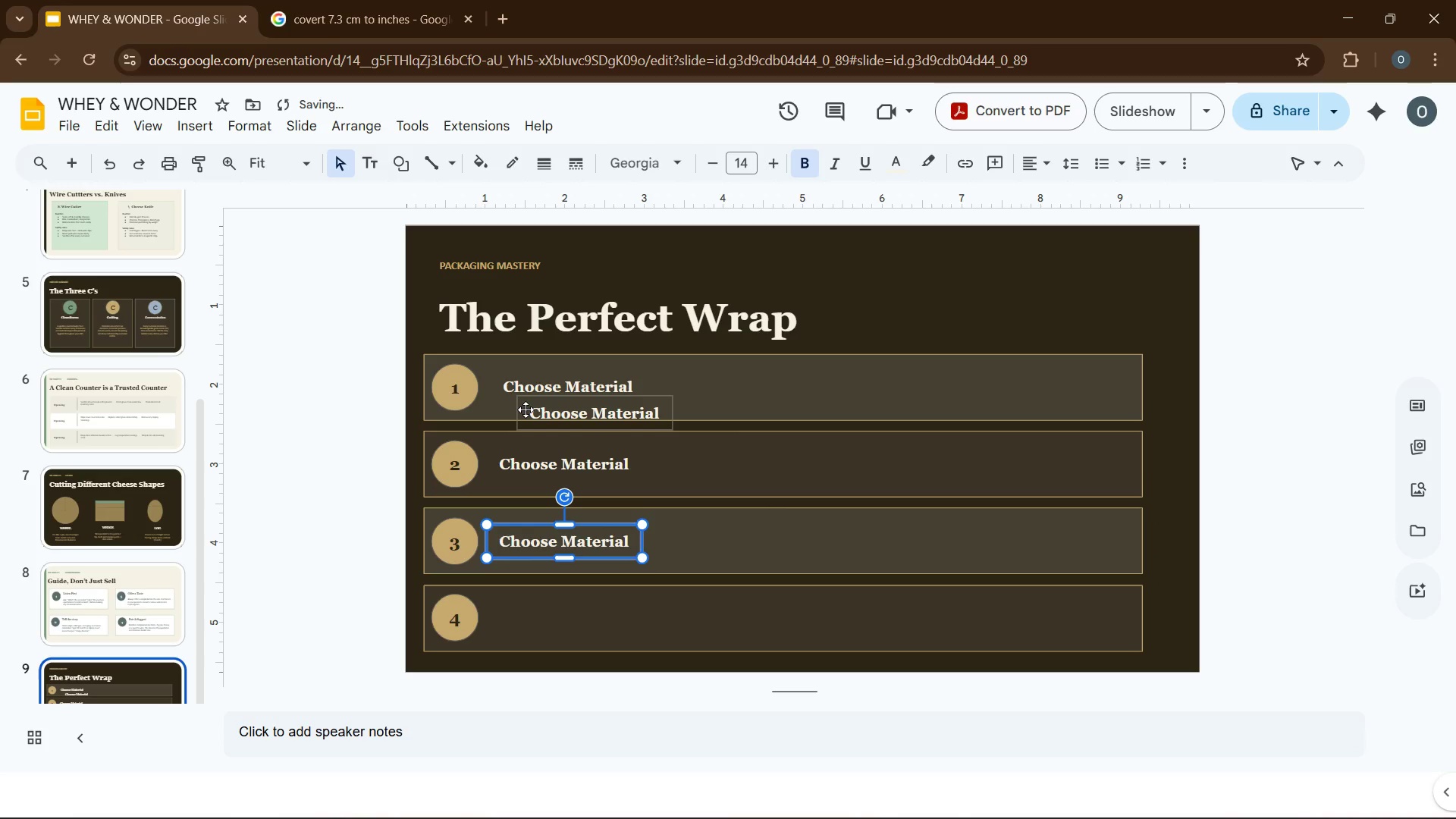 
left_click_drag(start_coordinate=[524, 410], to_coordinate=[492, 616])
 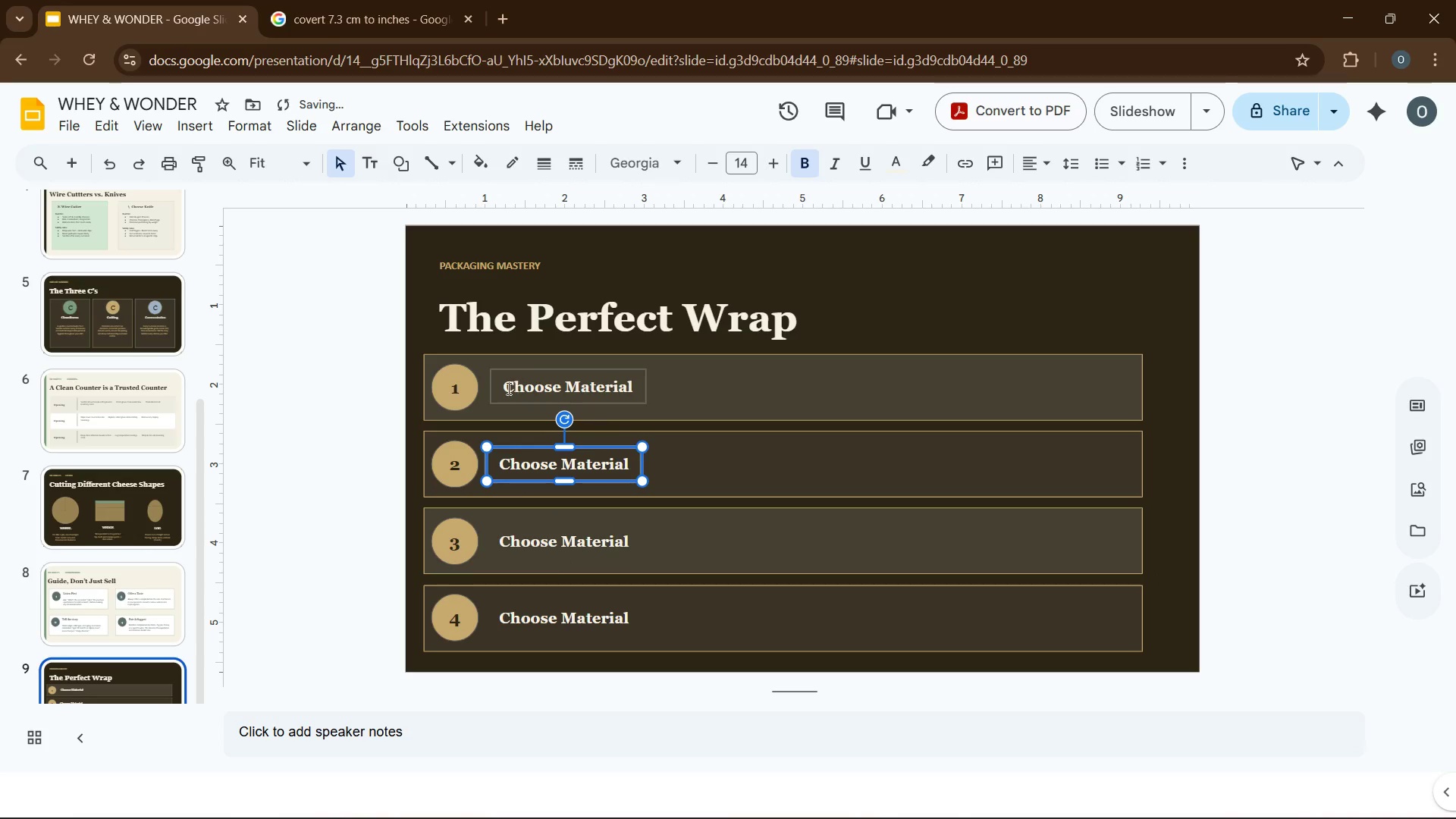 
left_click_drag(start_coordinate=[491, 396], to_coordinate=[486, 397])
 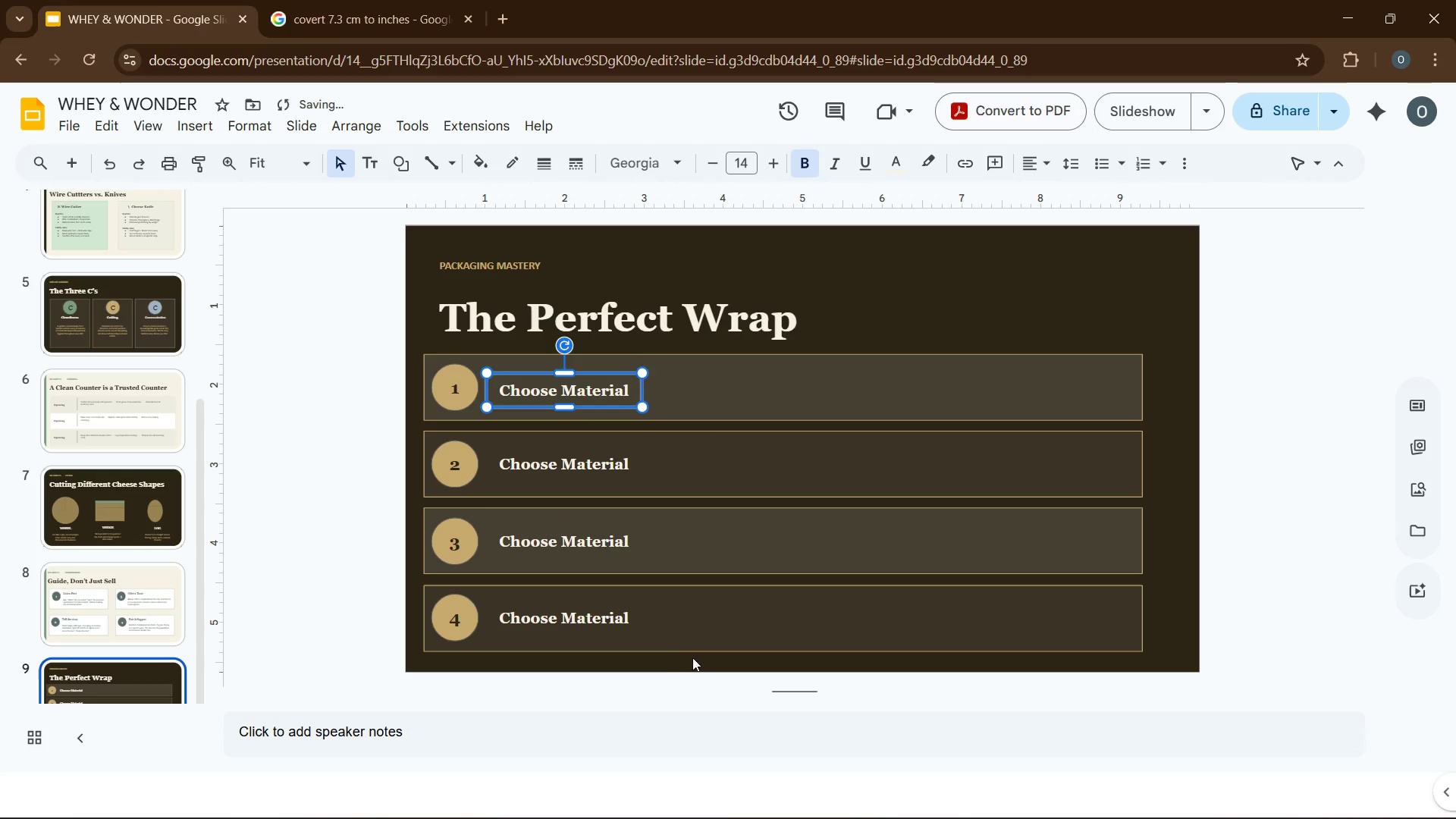 
left_click([659, 705])
 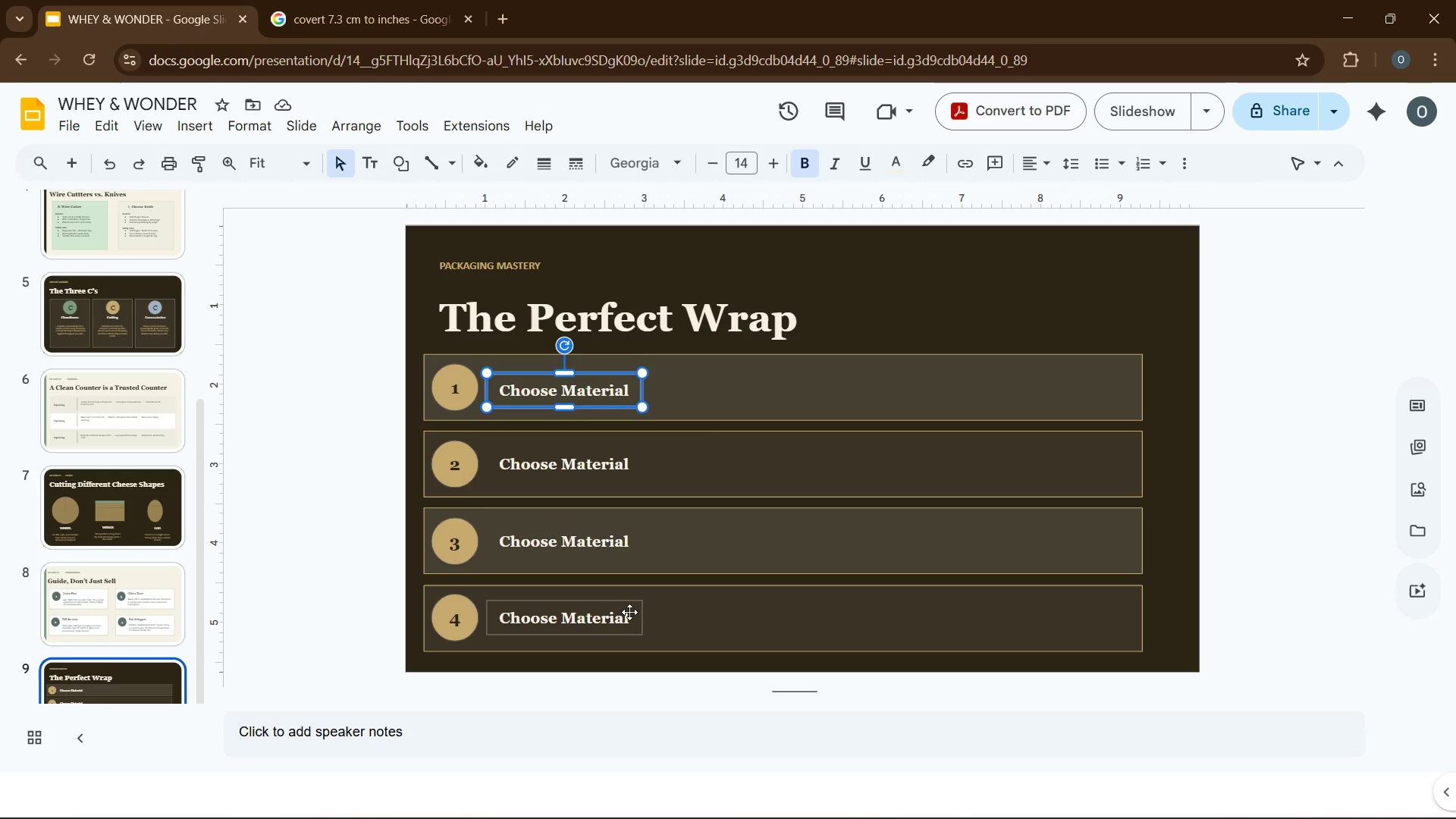 
wait(9.5)
 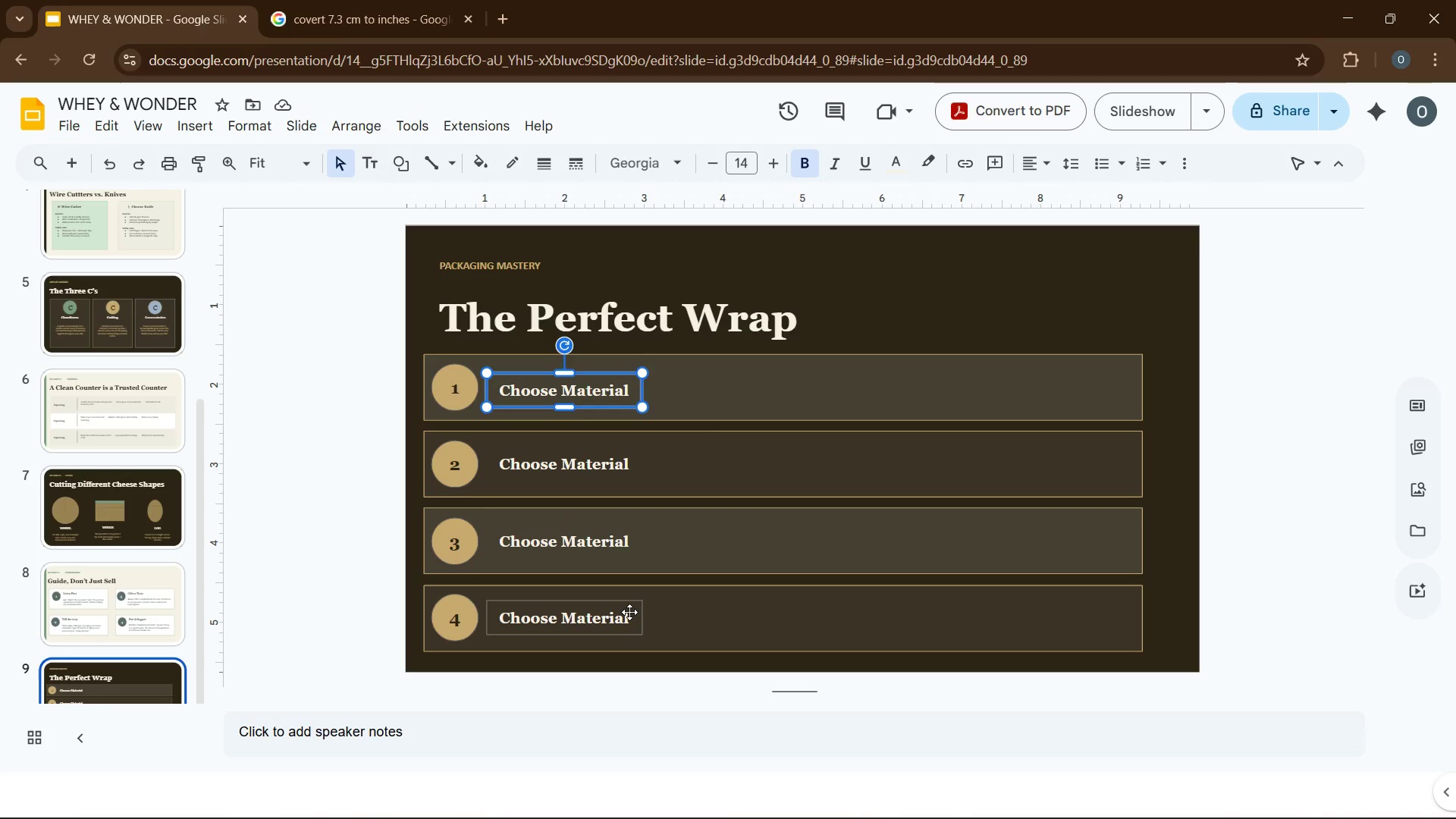 
left_click([560, 463])
 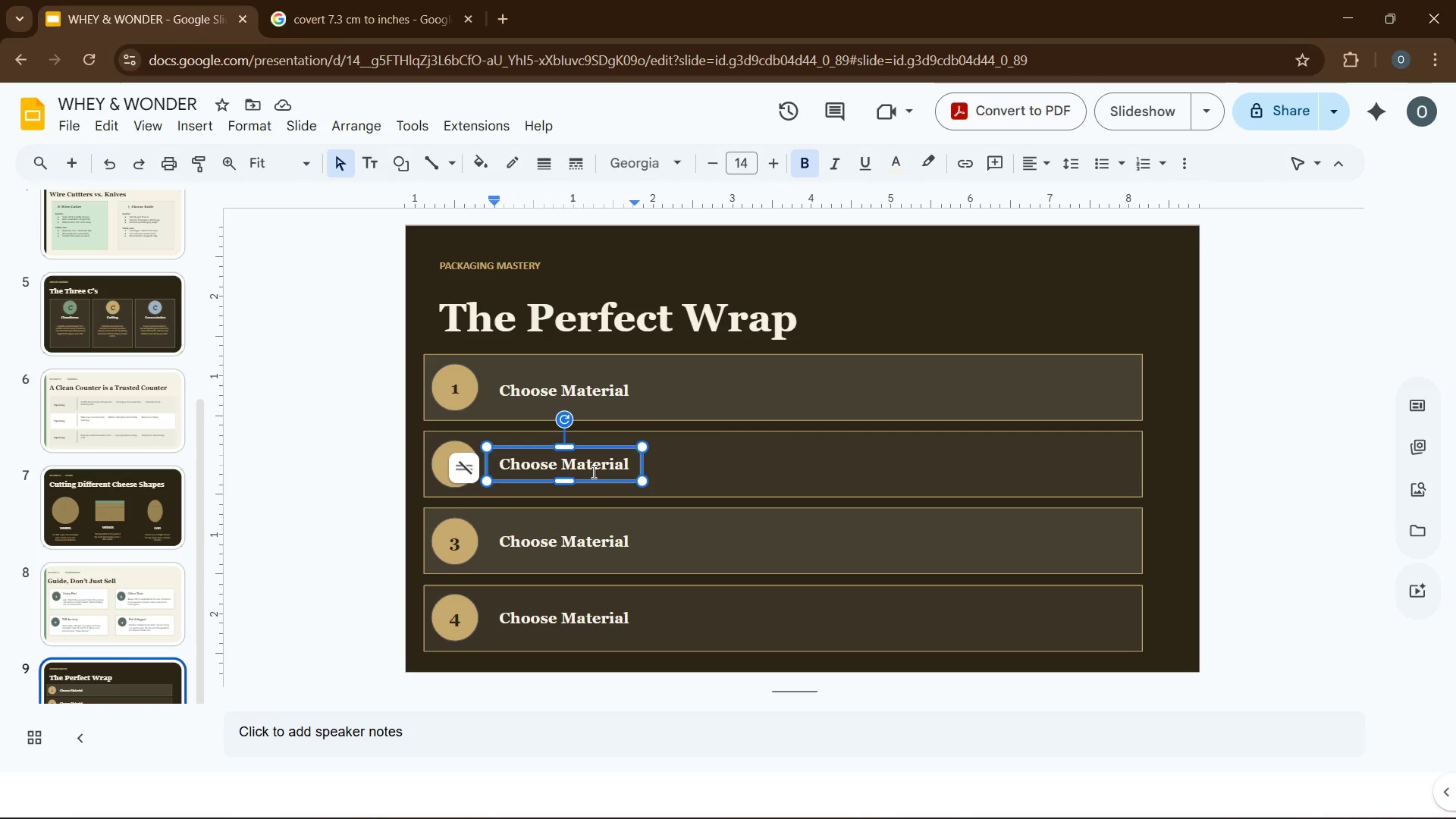 
key(Control+A)
 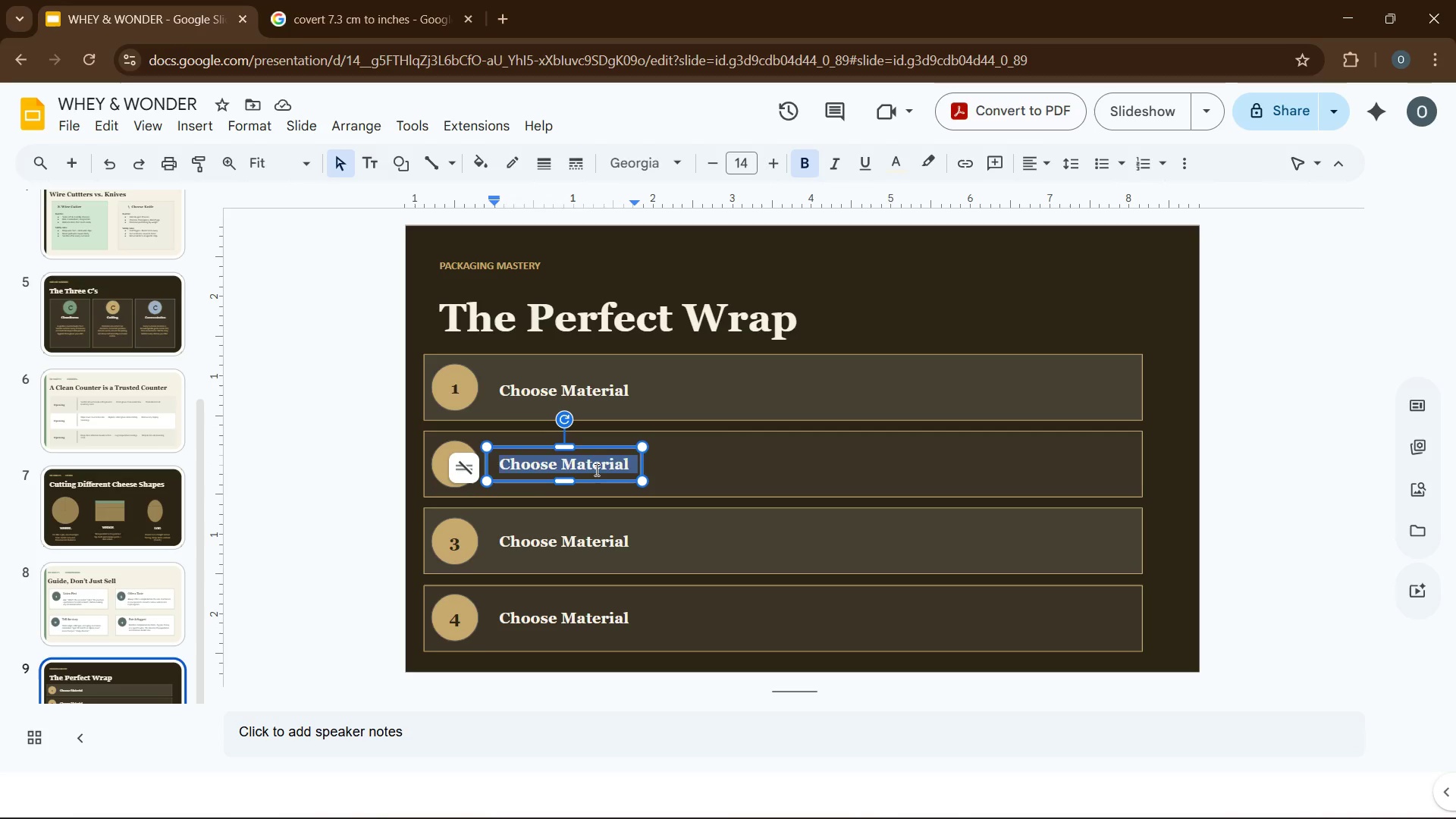 
type(wrap Sungly)
 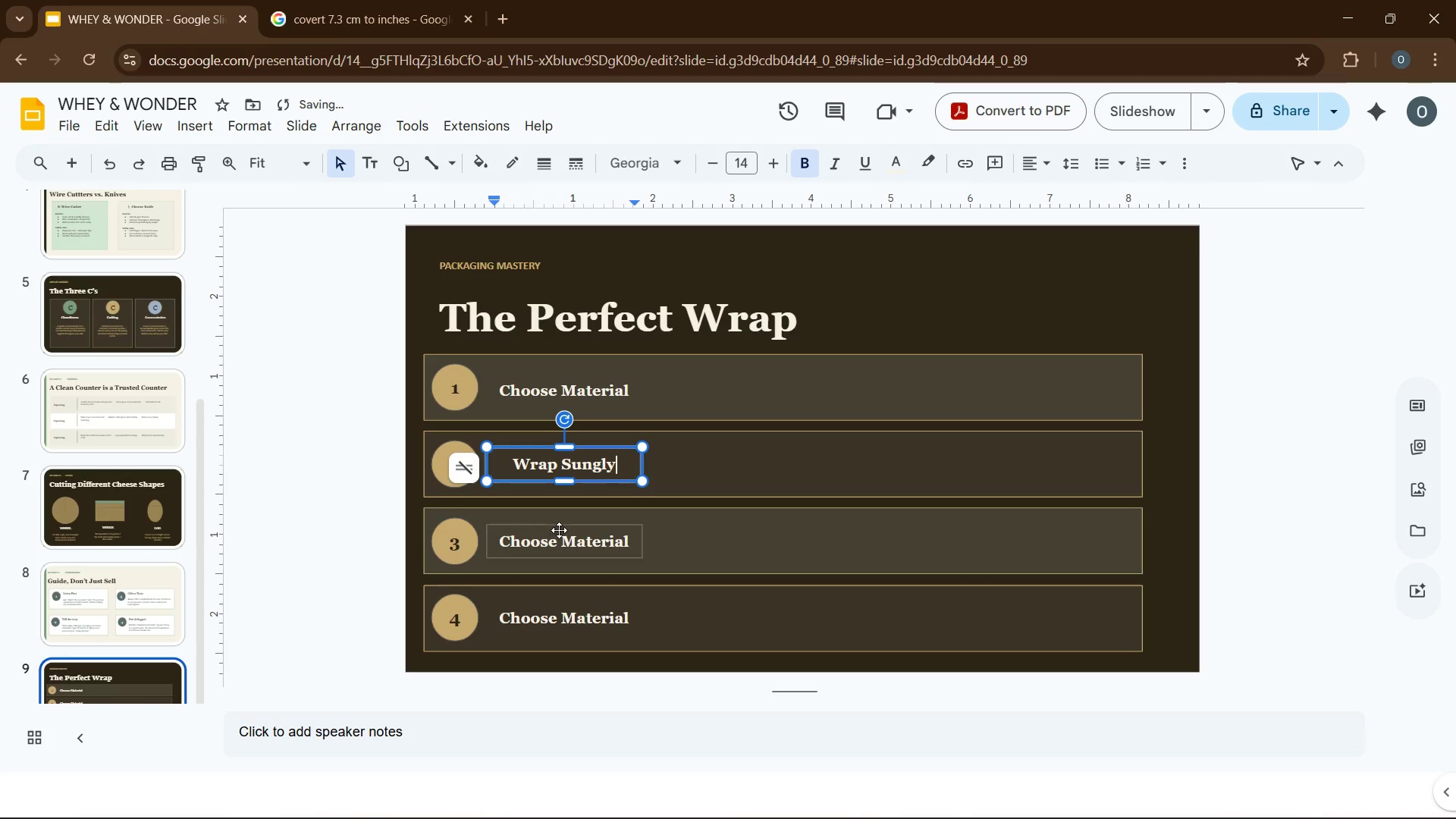 
left_click([559, 537])
 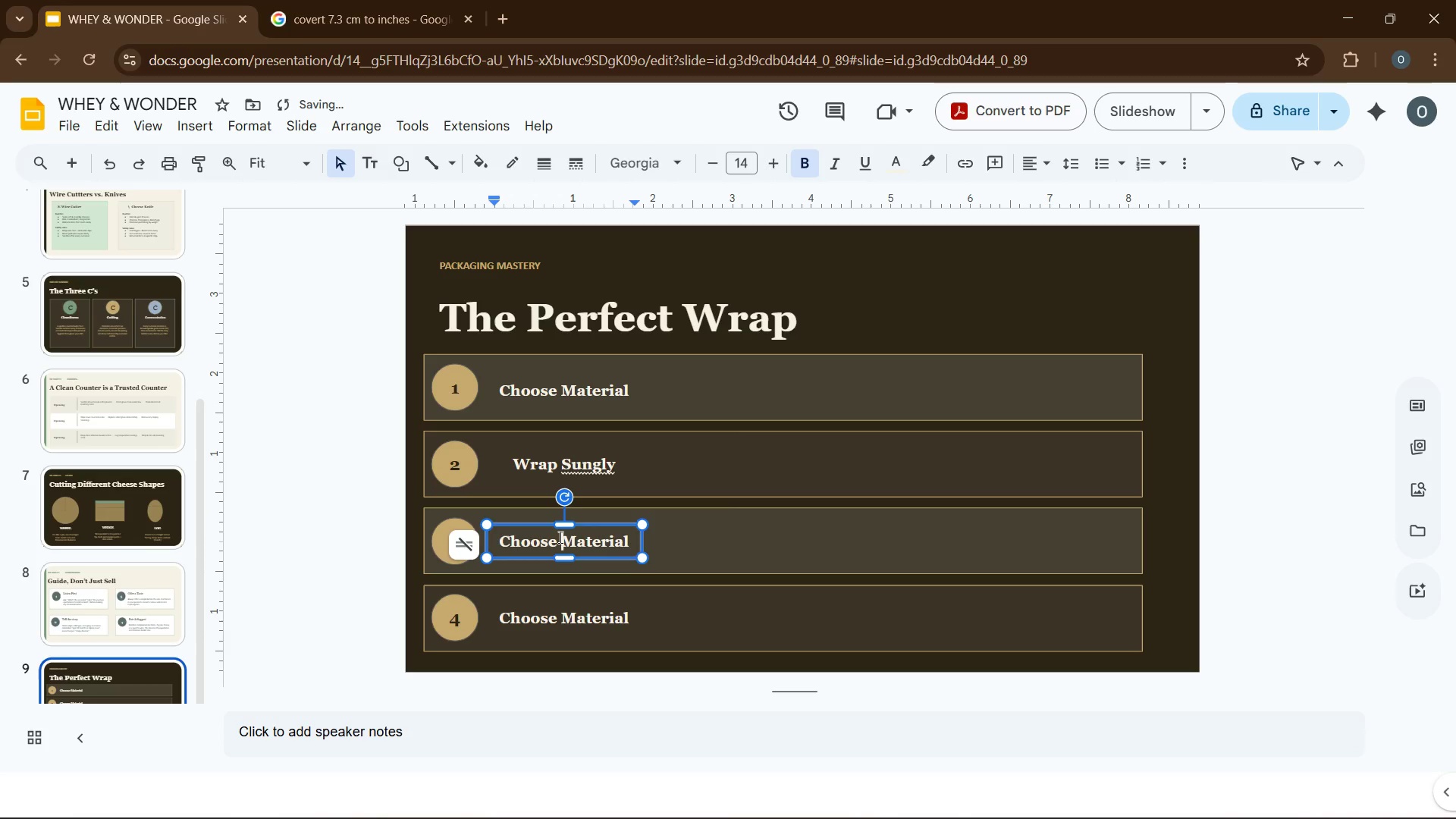 
key(Control+A)
 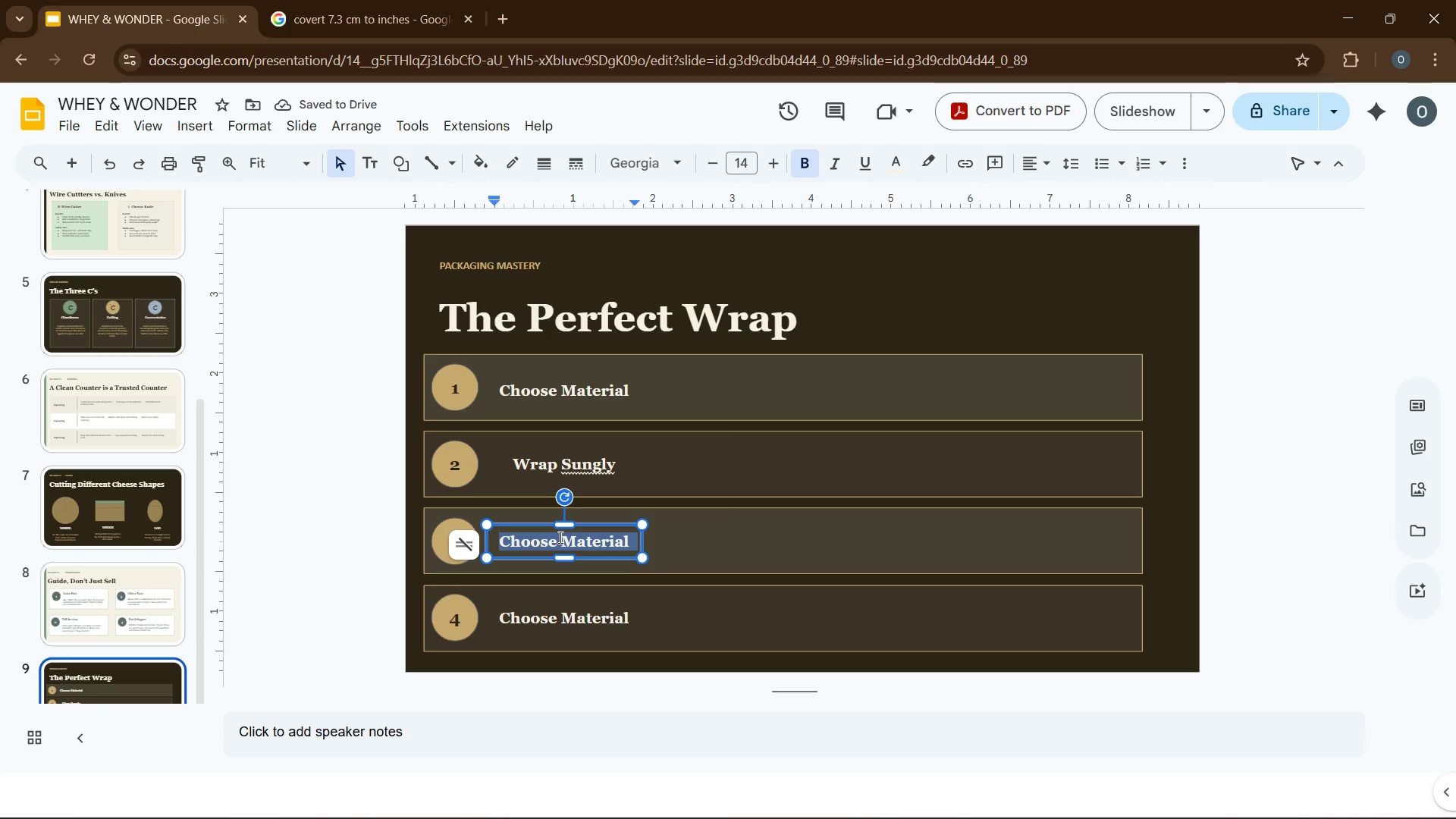 
type(label Precisely)
 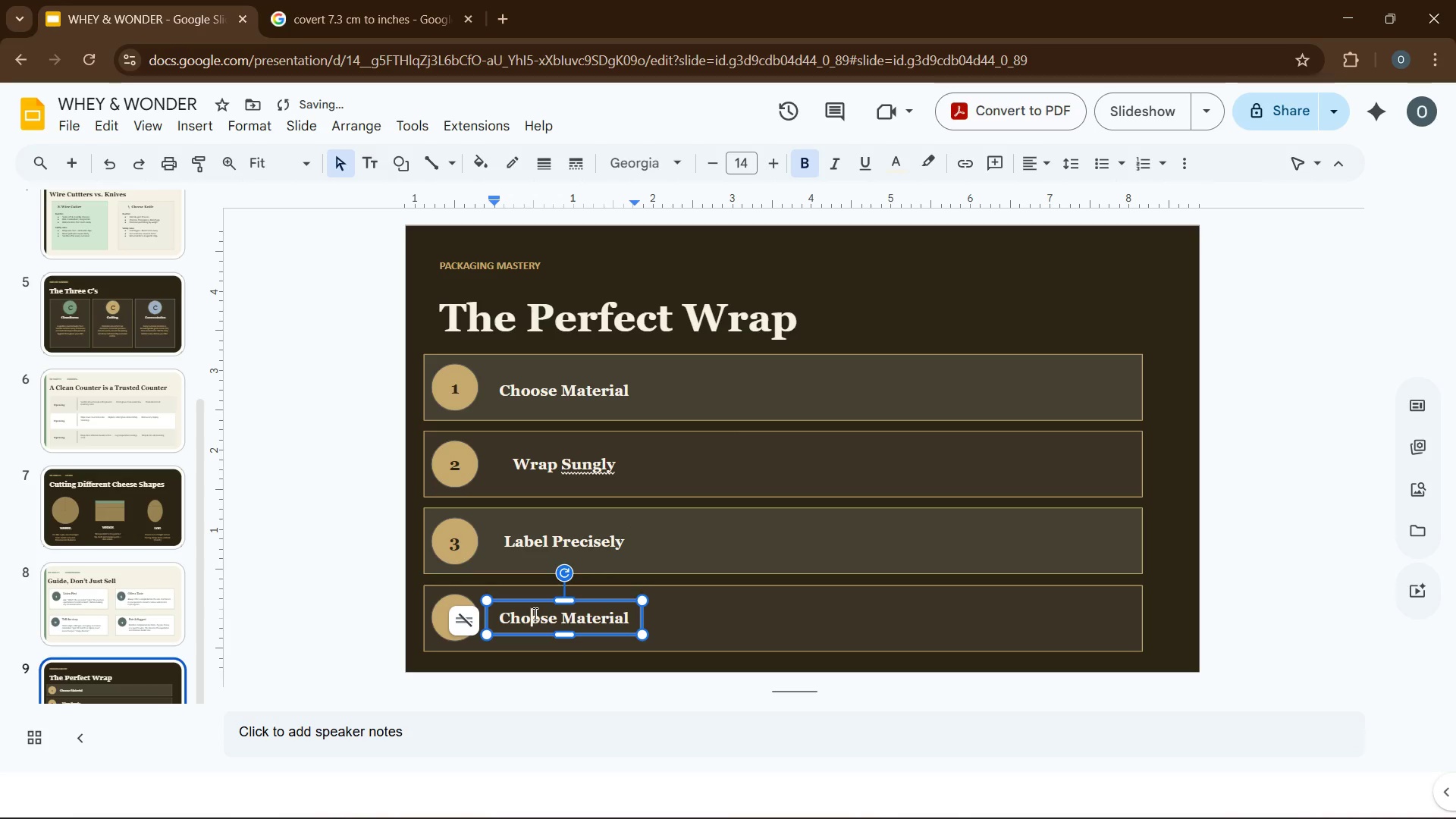 
key(Control+S)
 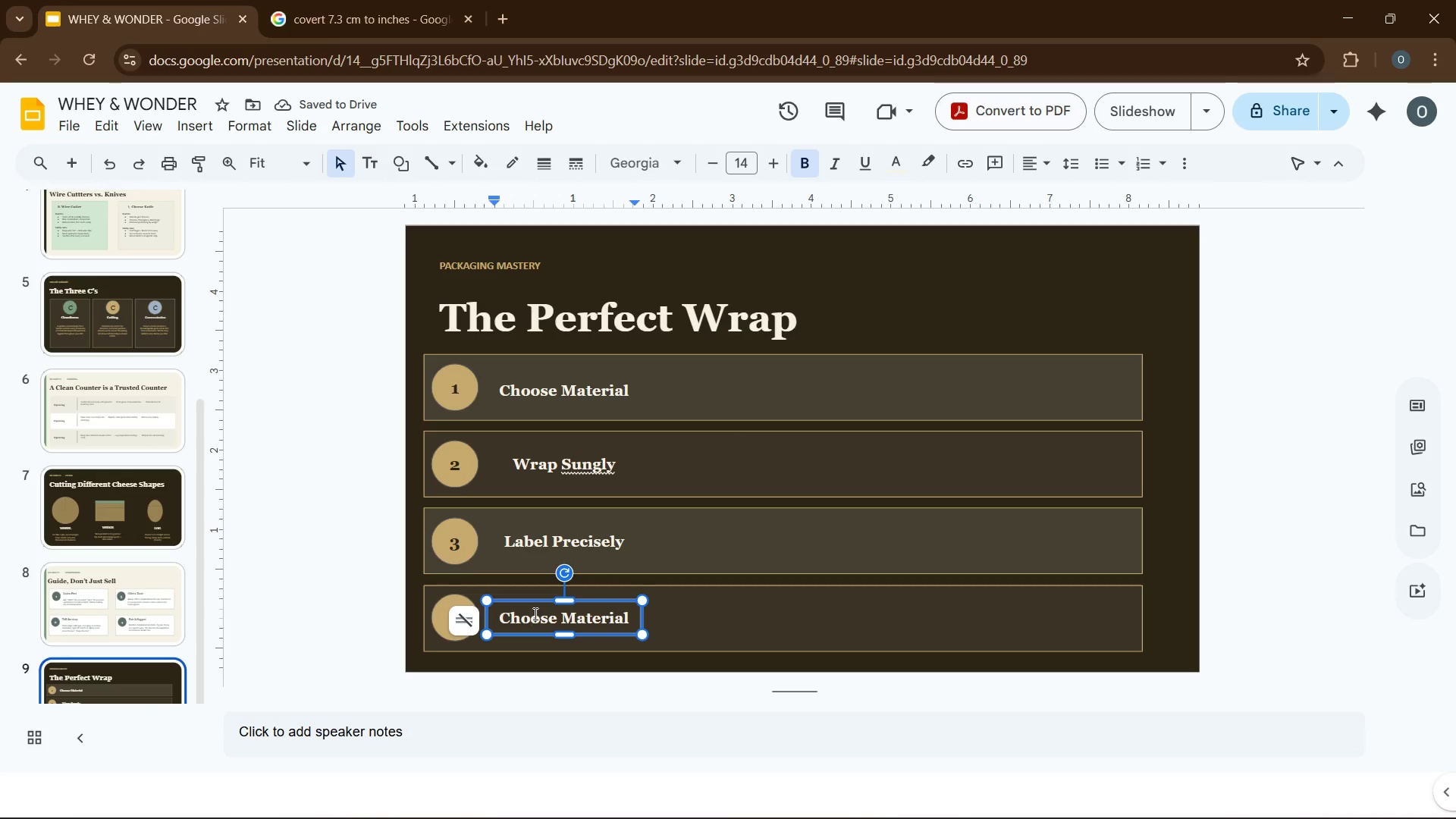 
key(Control+A)
 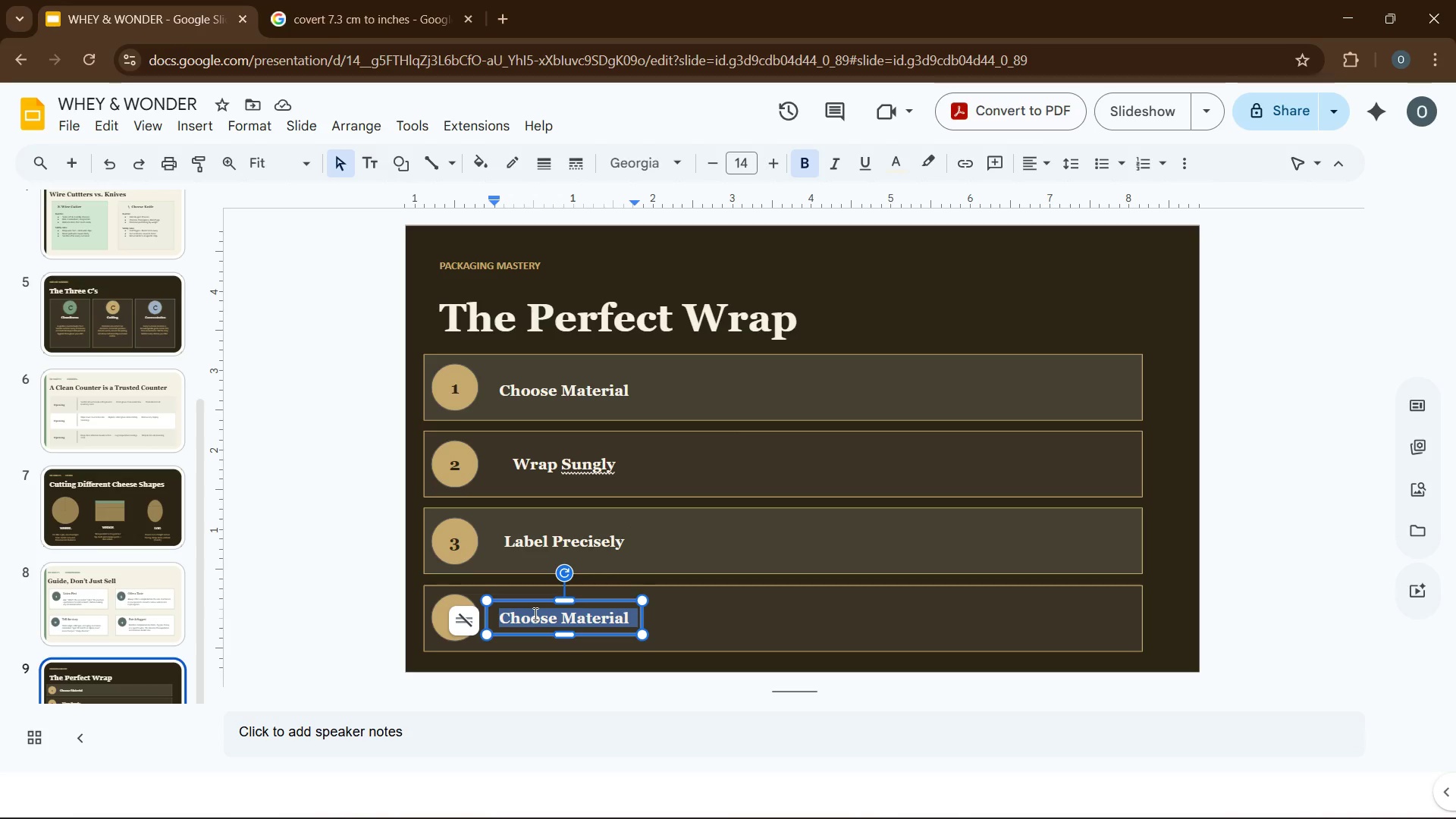 
type(present Proudly)
 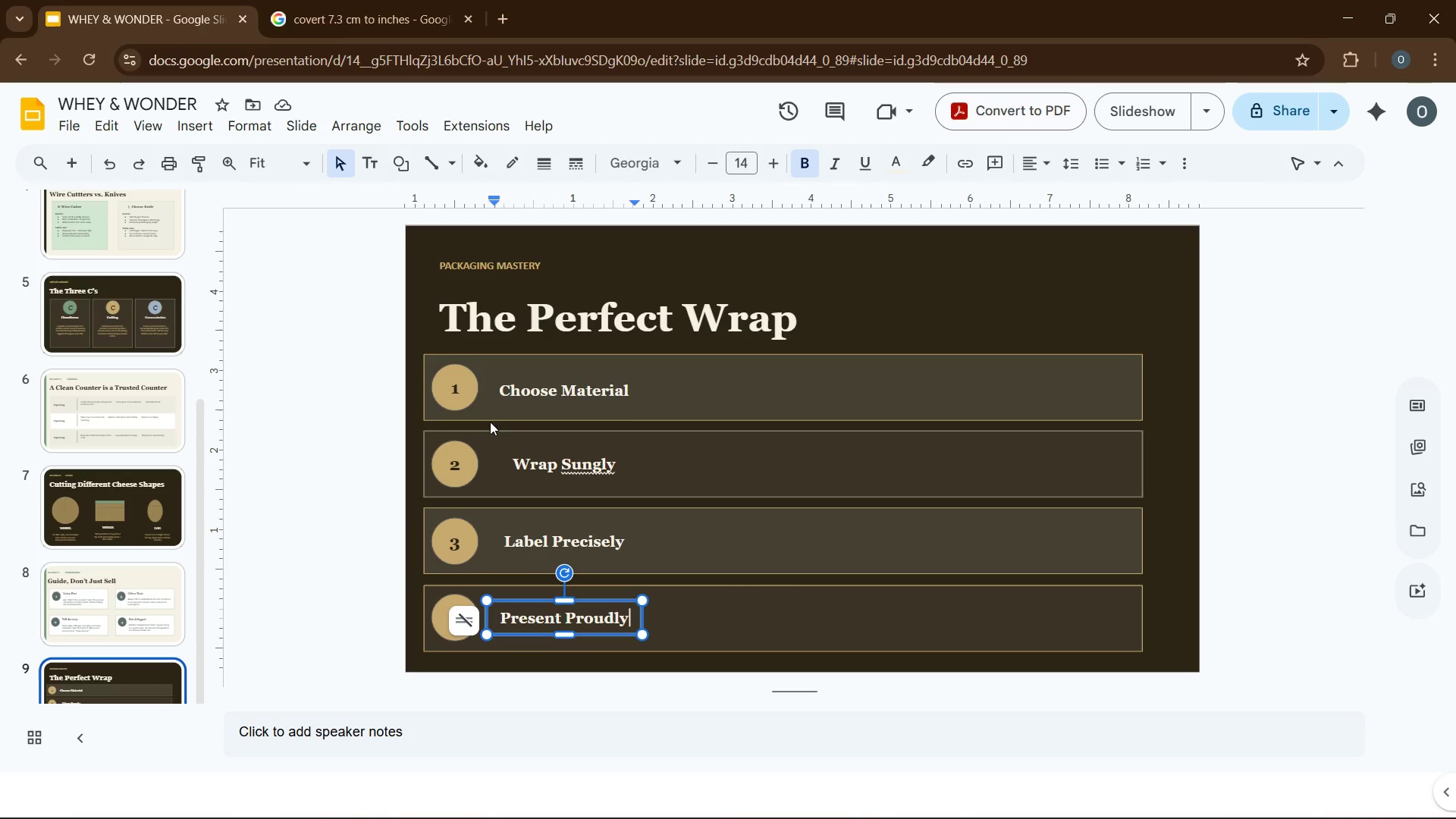 
wait(23.66)
 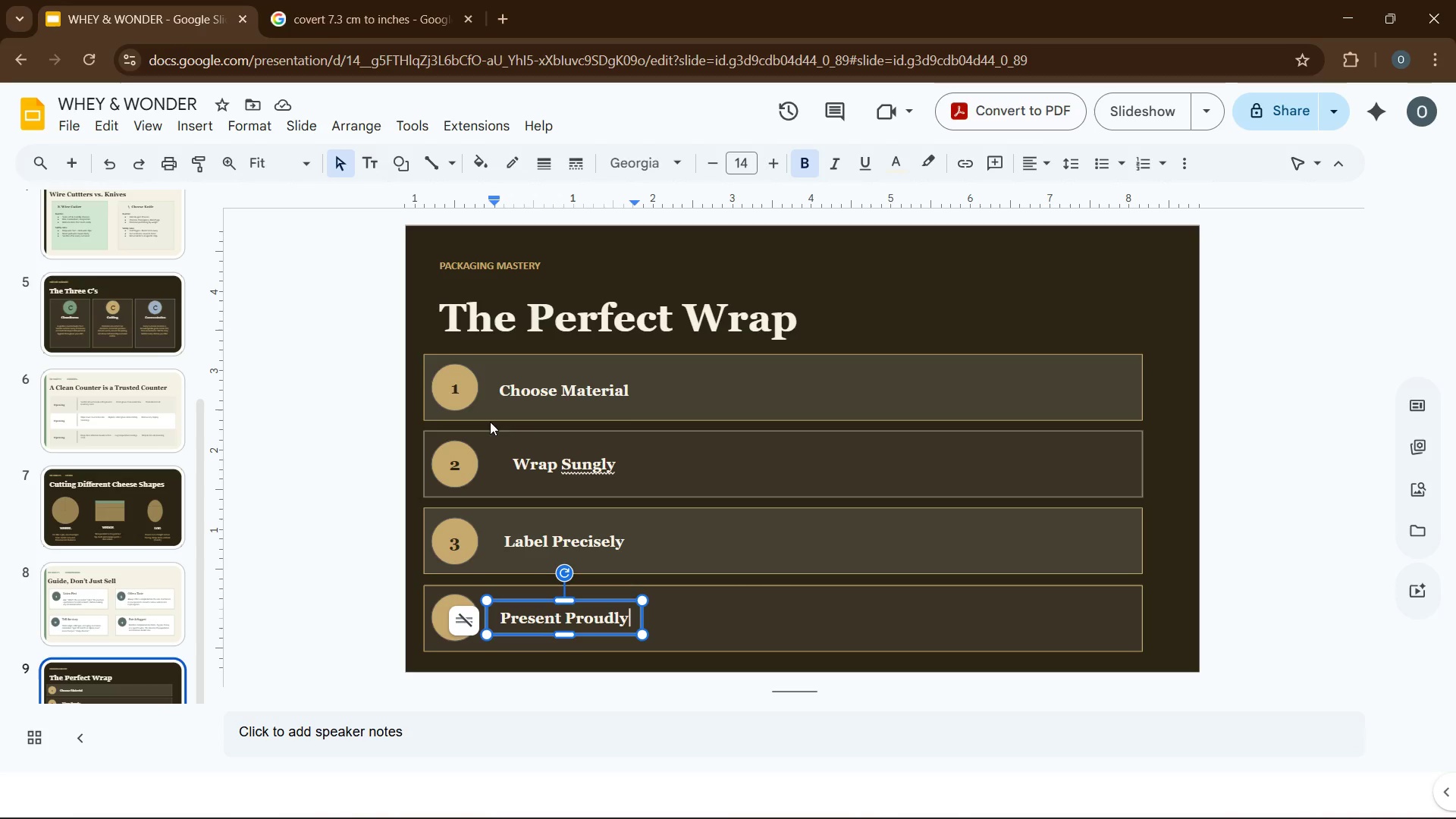 
scroll: coordinate [149, 387], scroll_direction: up, amount: 3.0
 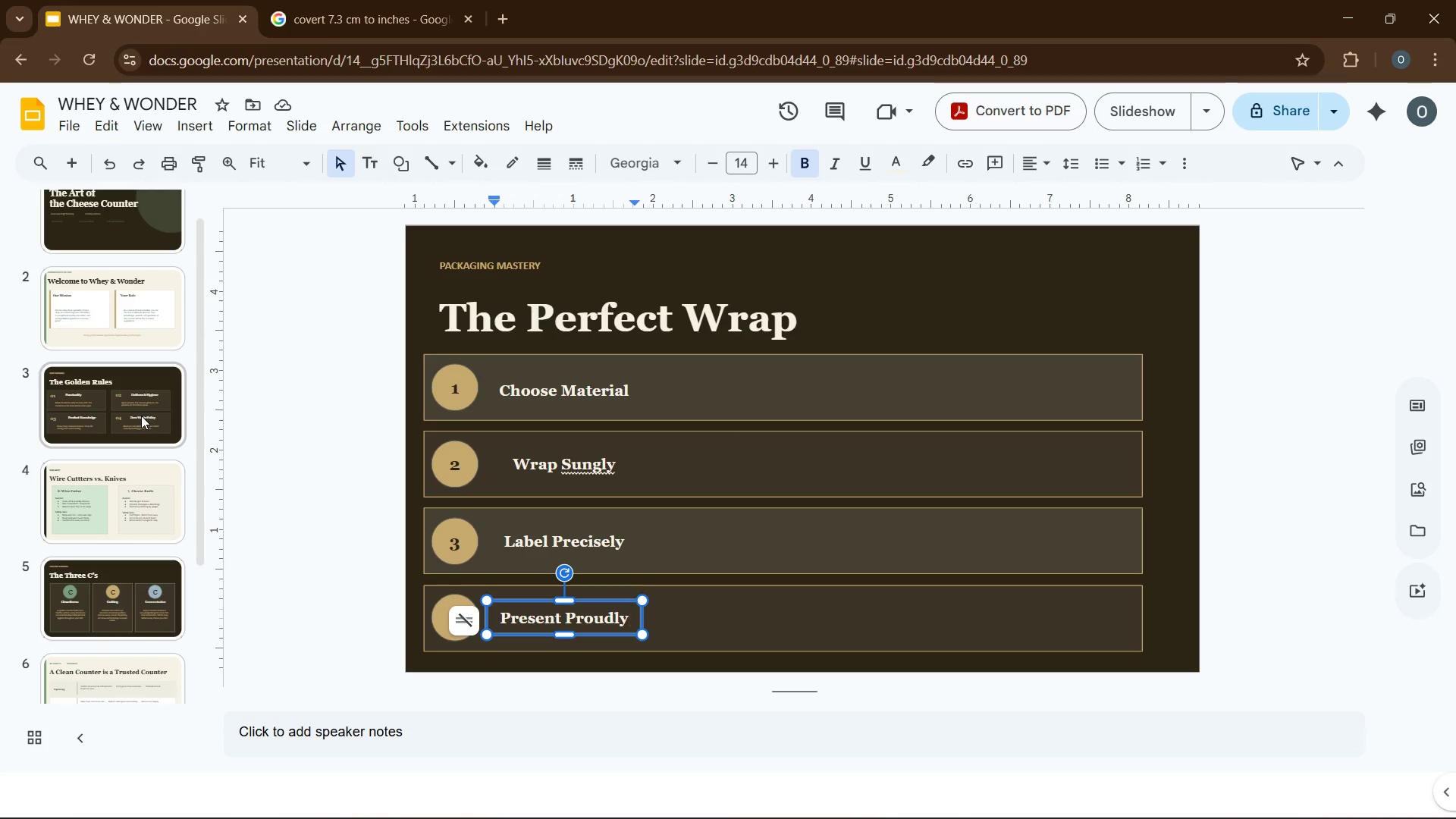 
scroll: coordinate [141, 416], scroll_direction: down, amount: 1.0
 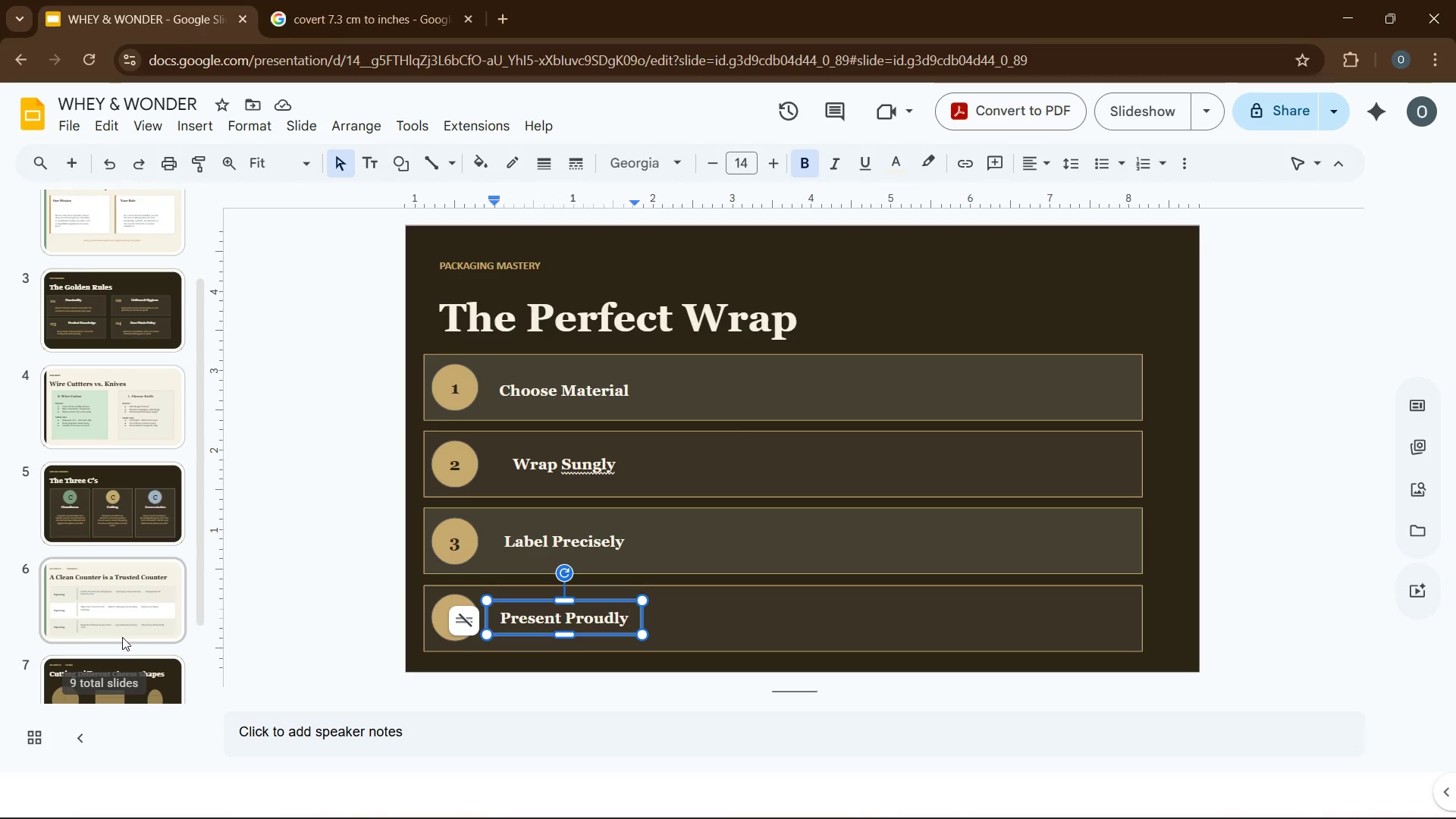 
left_click([121, 637])
 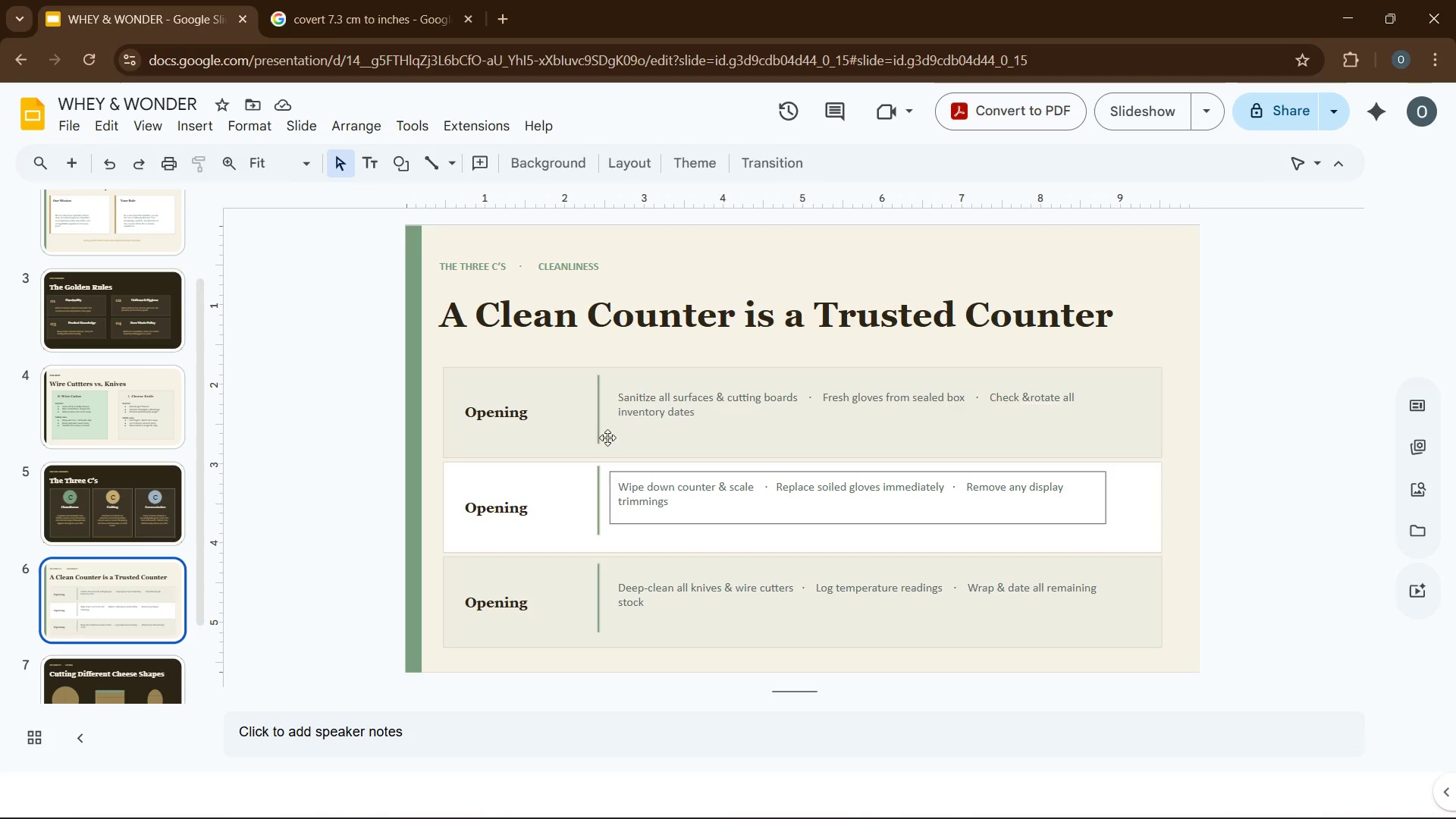 
left_click([598, 416])
 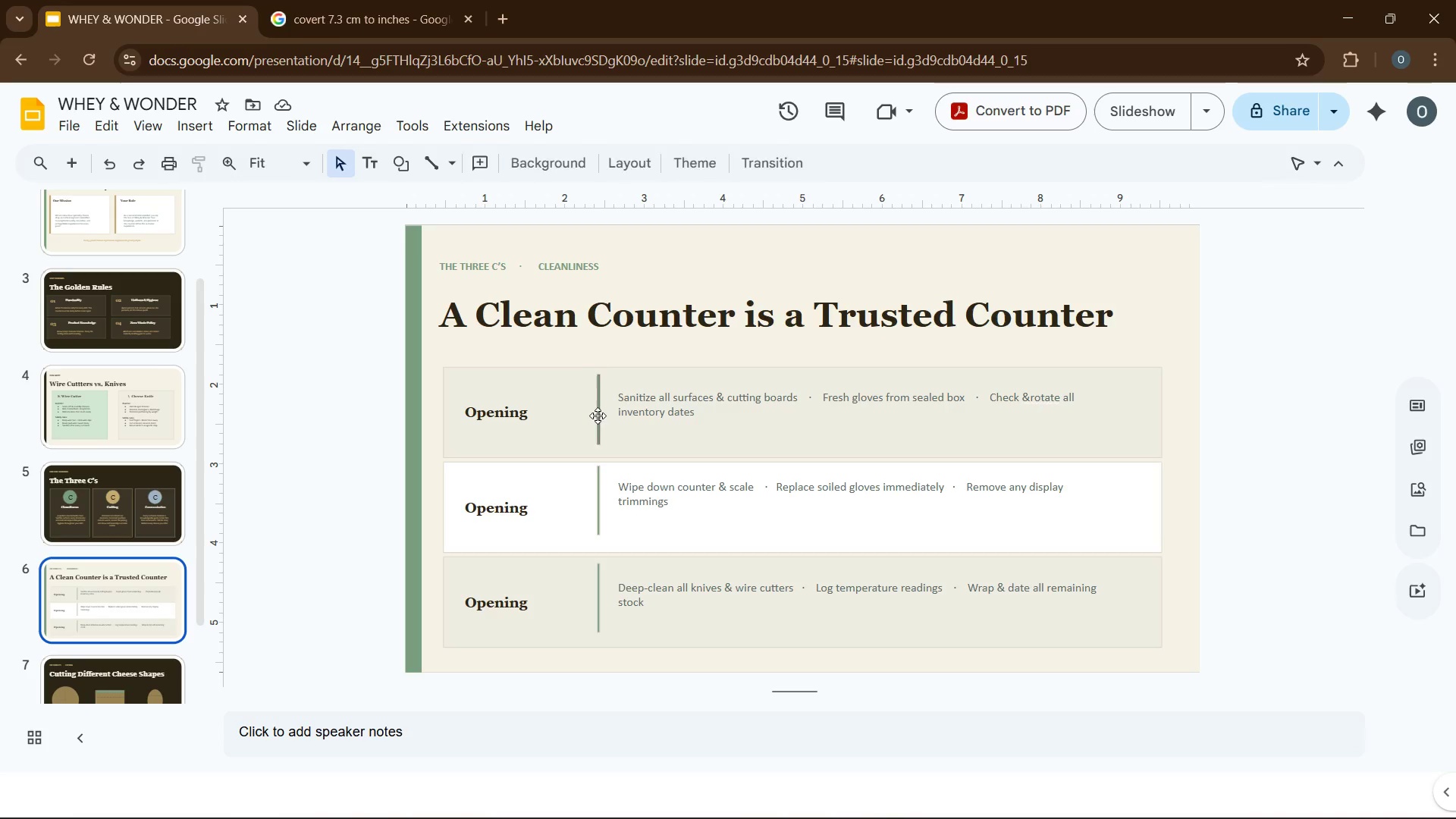 
key(Control+C)
 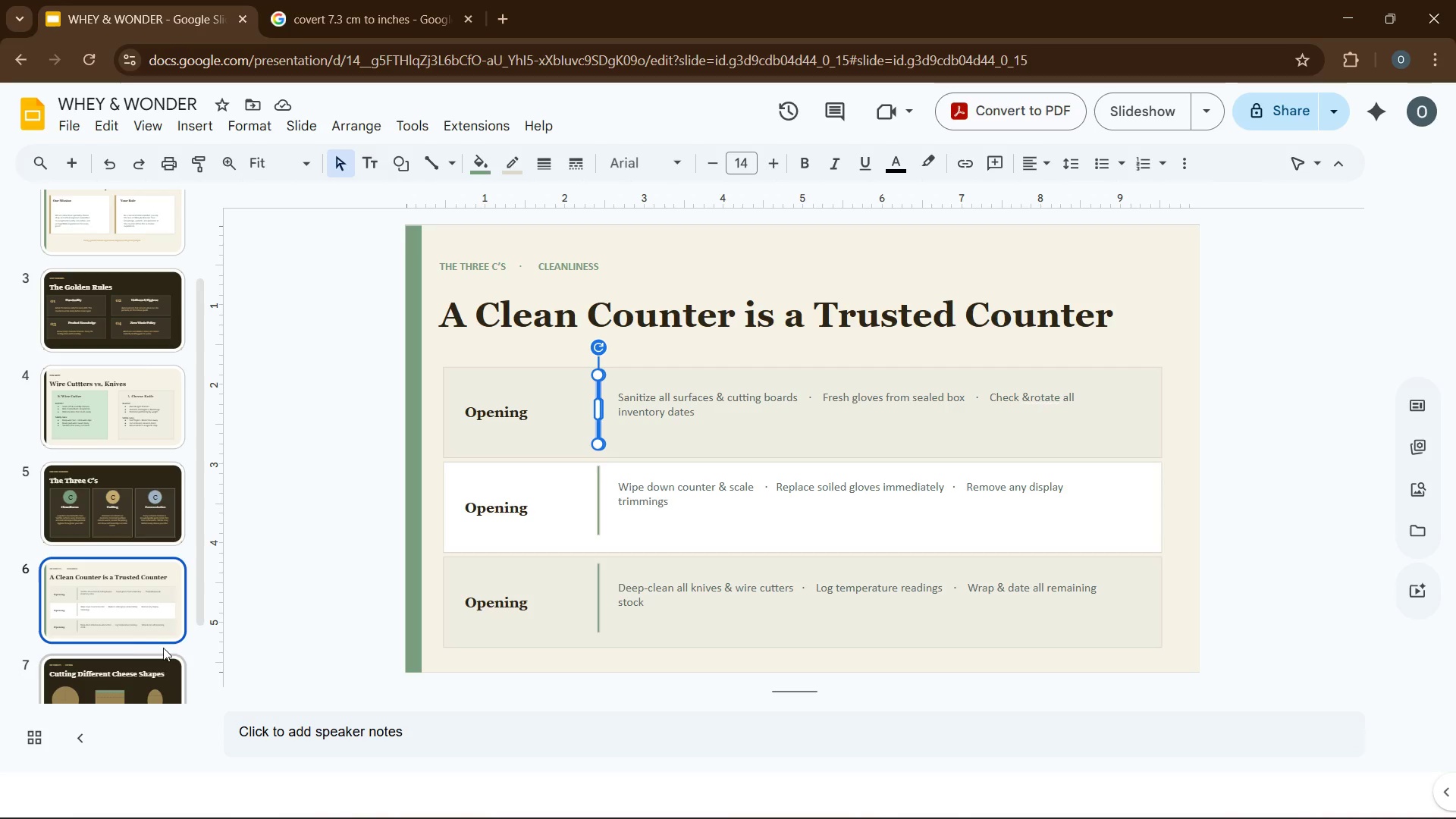 
scroll: coordinate [156, 635], scroll_direction: down, amount: 3.0
 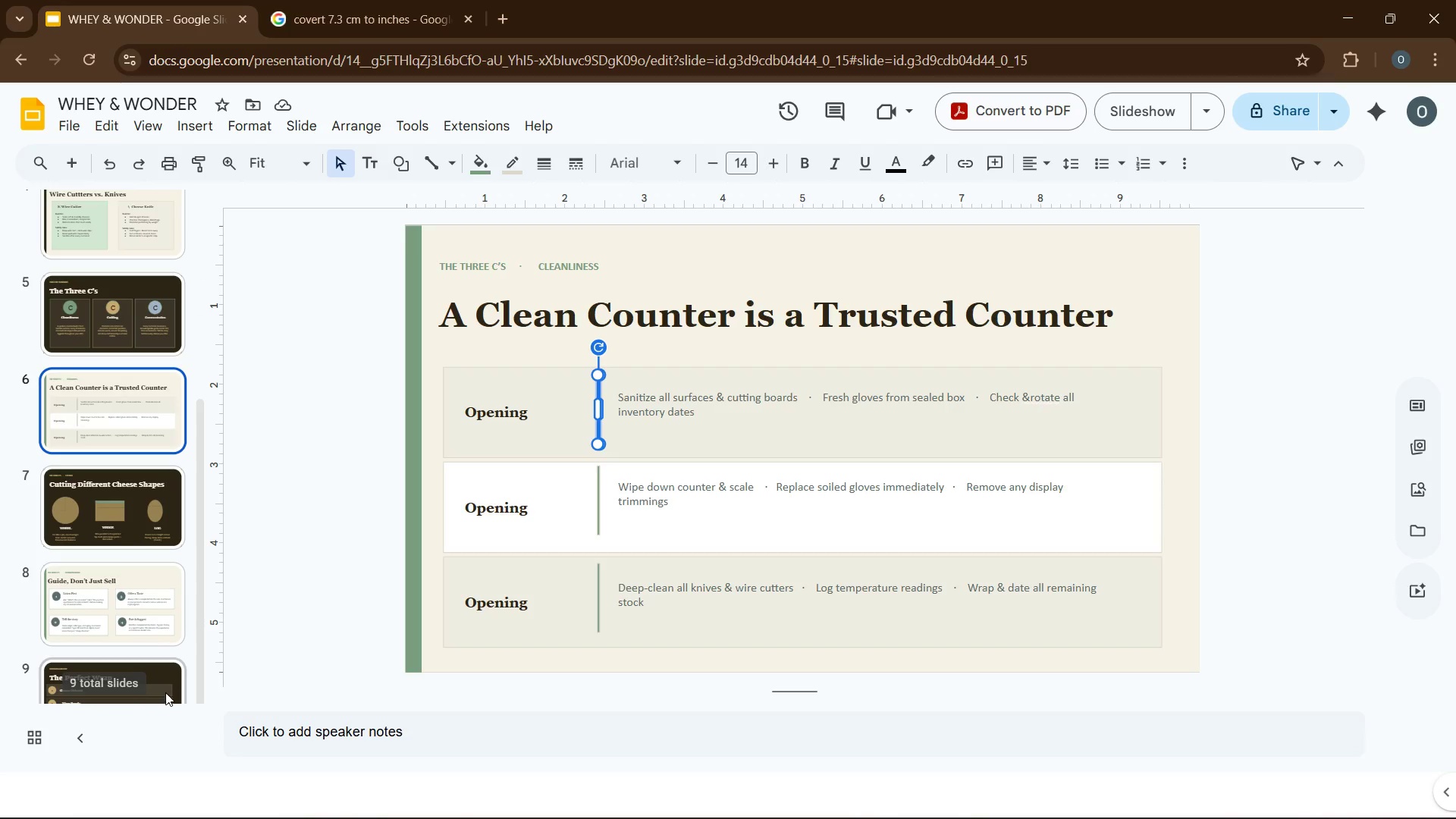 
left_click([165, 692])
 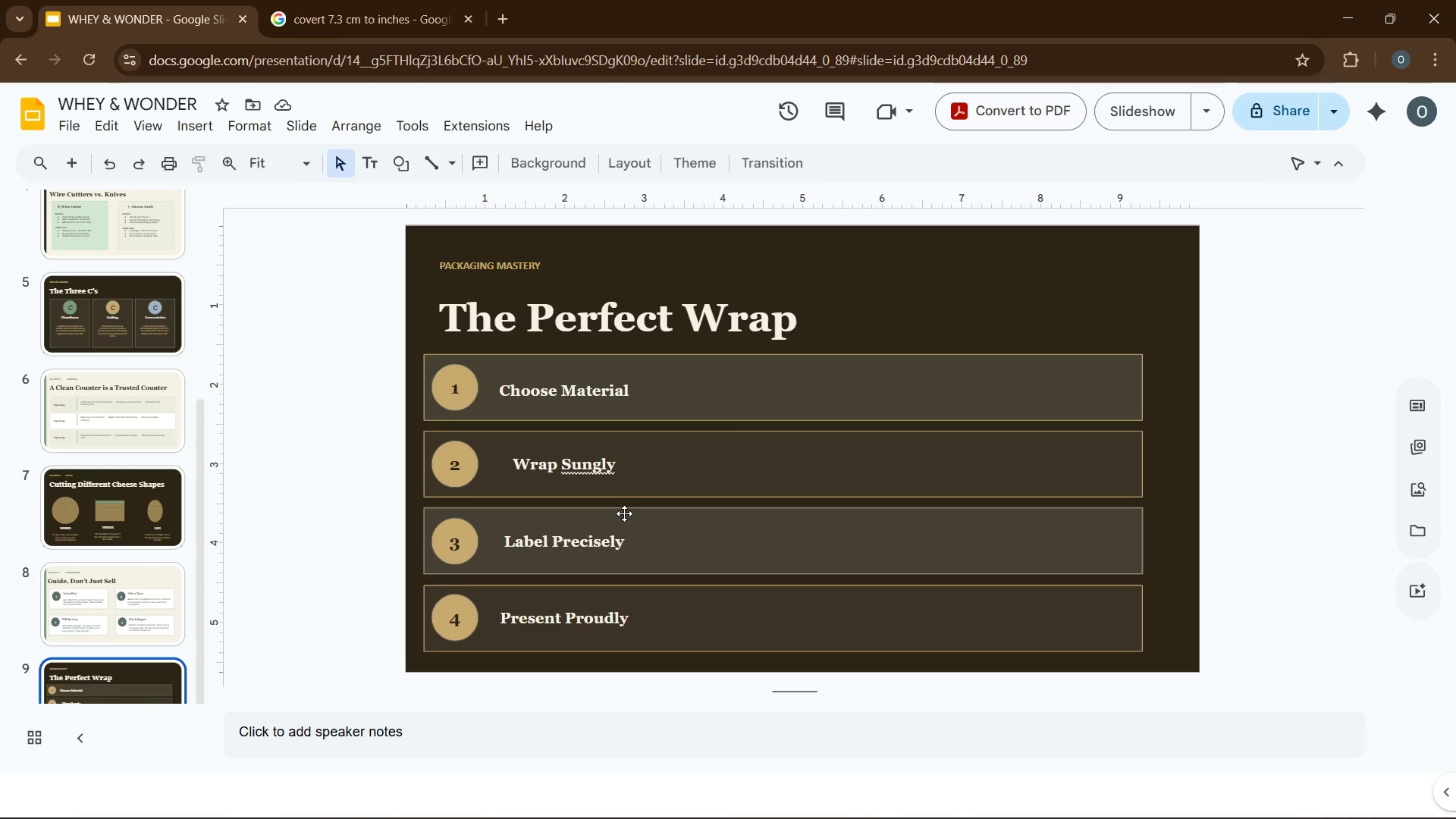 
scroll: coordinate [632, 513], scroll_direction: down, amount: 3.0
 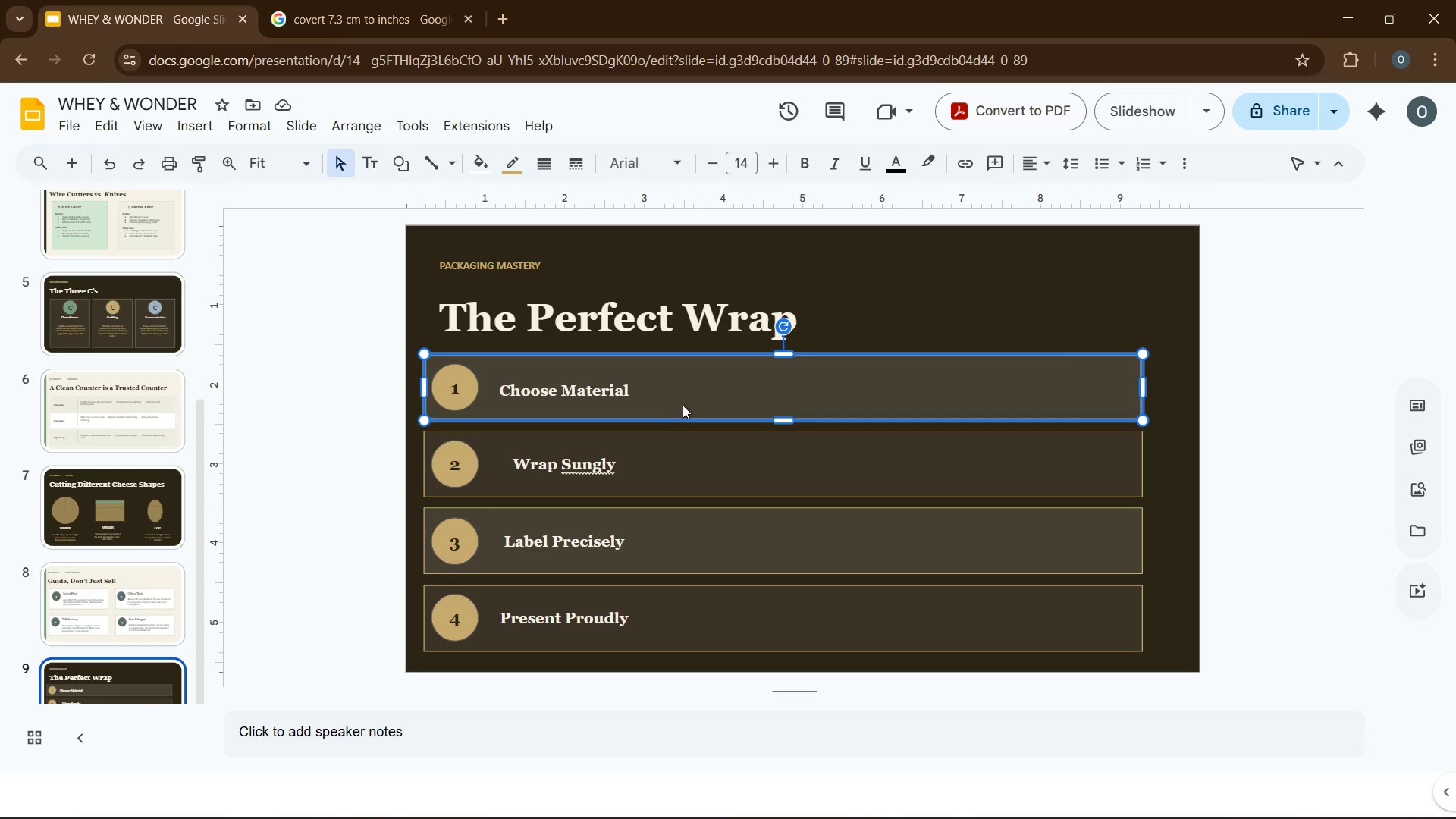 
key(Control+V)
 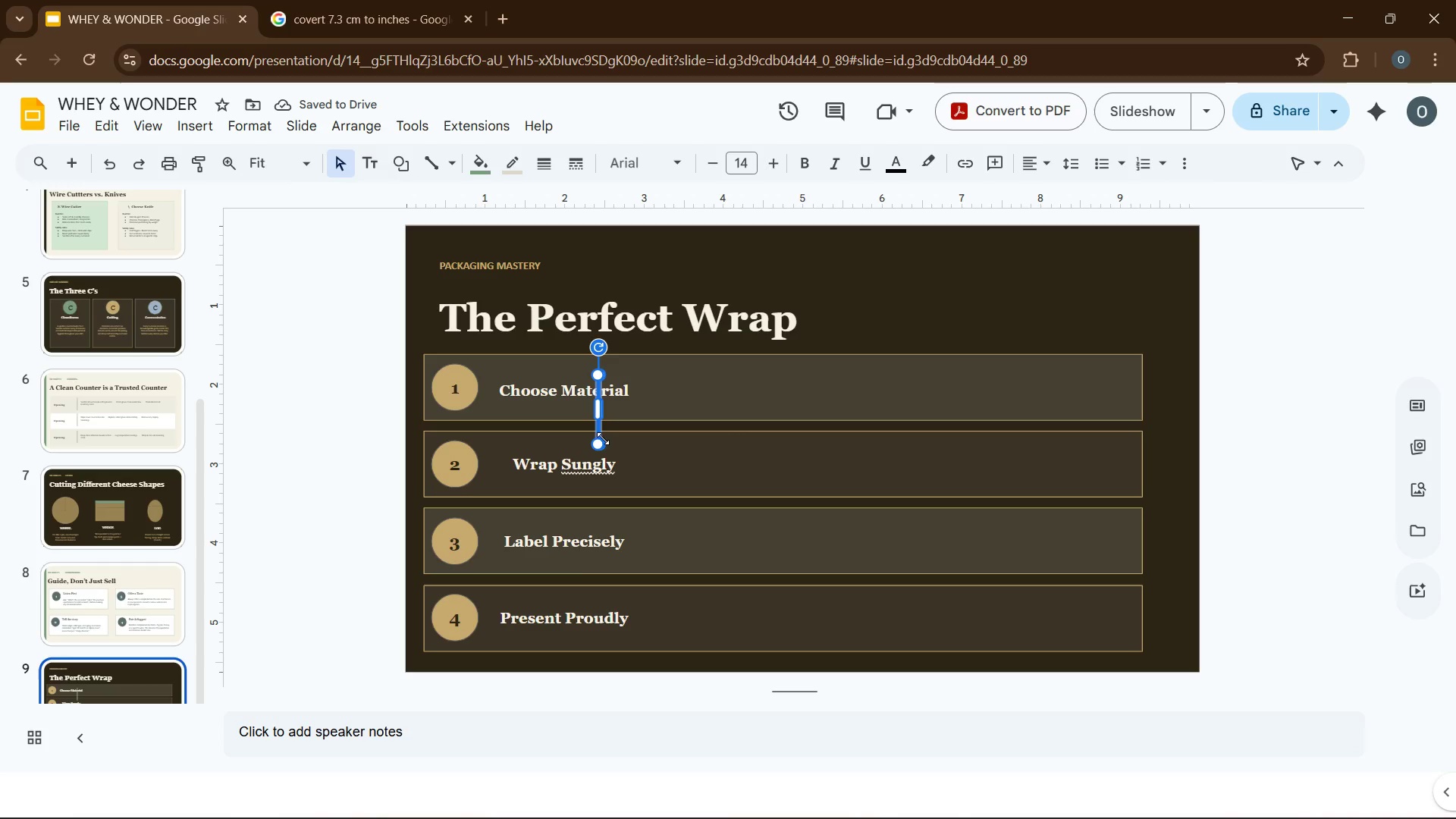 
wait(6.14)
 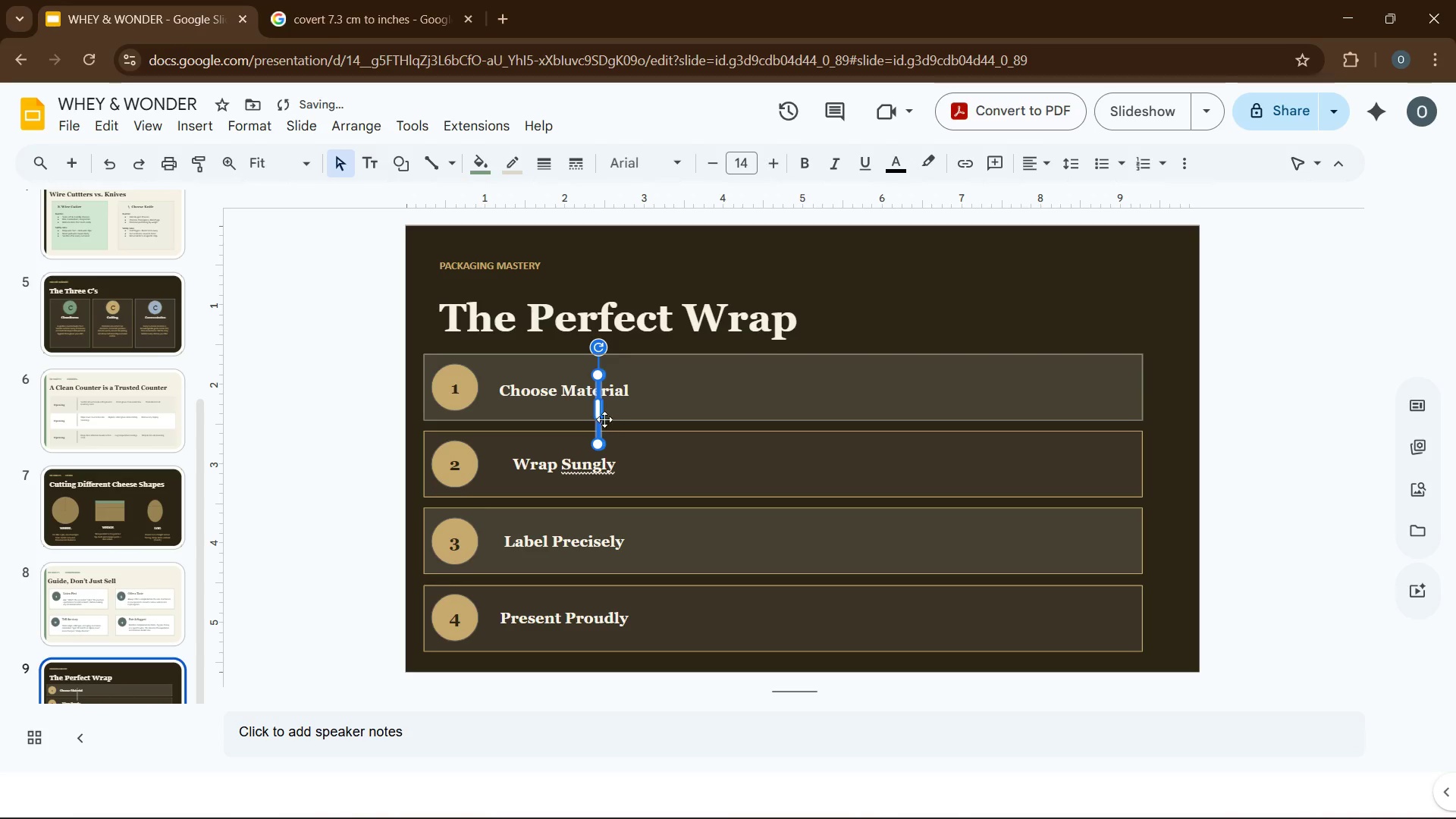 
left_click_drag(start_coordinate=[601, 426], to_coordinate=[648, 414])
 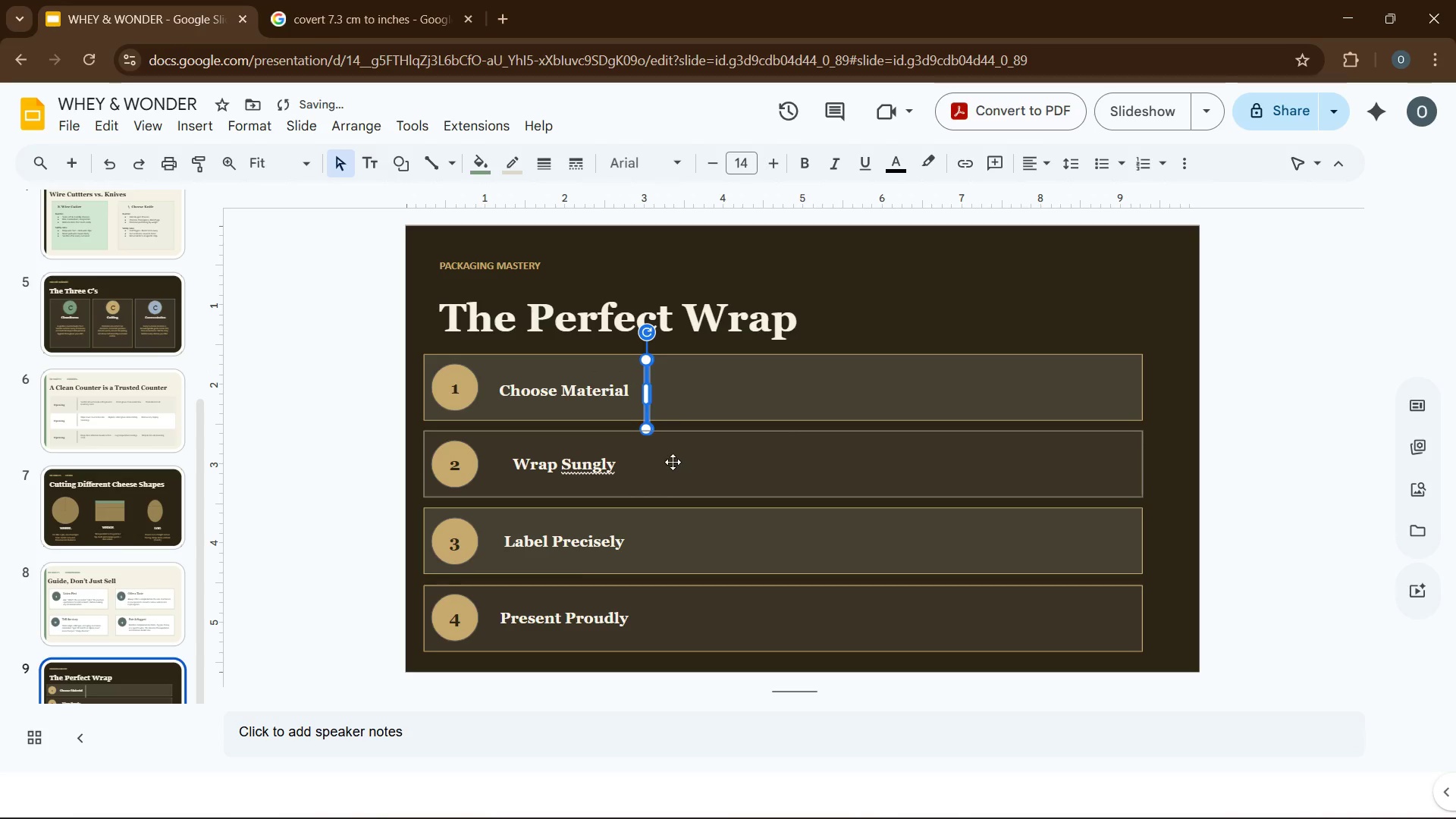 
left_click([673, 462])
 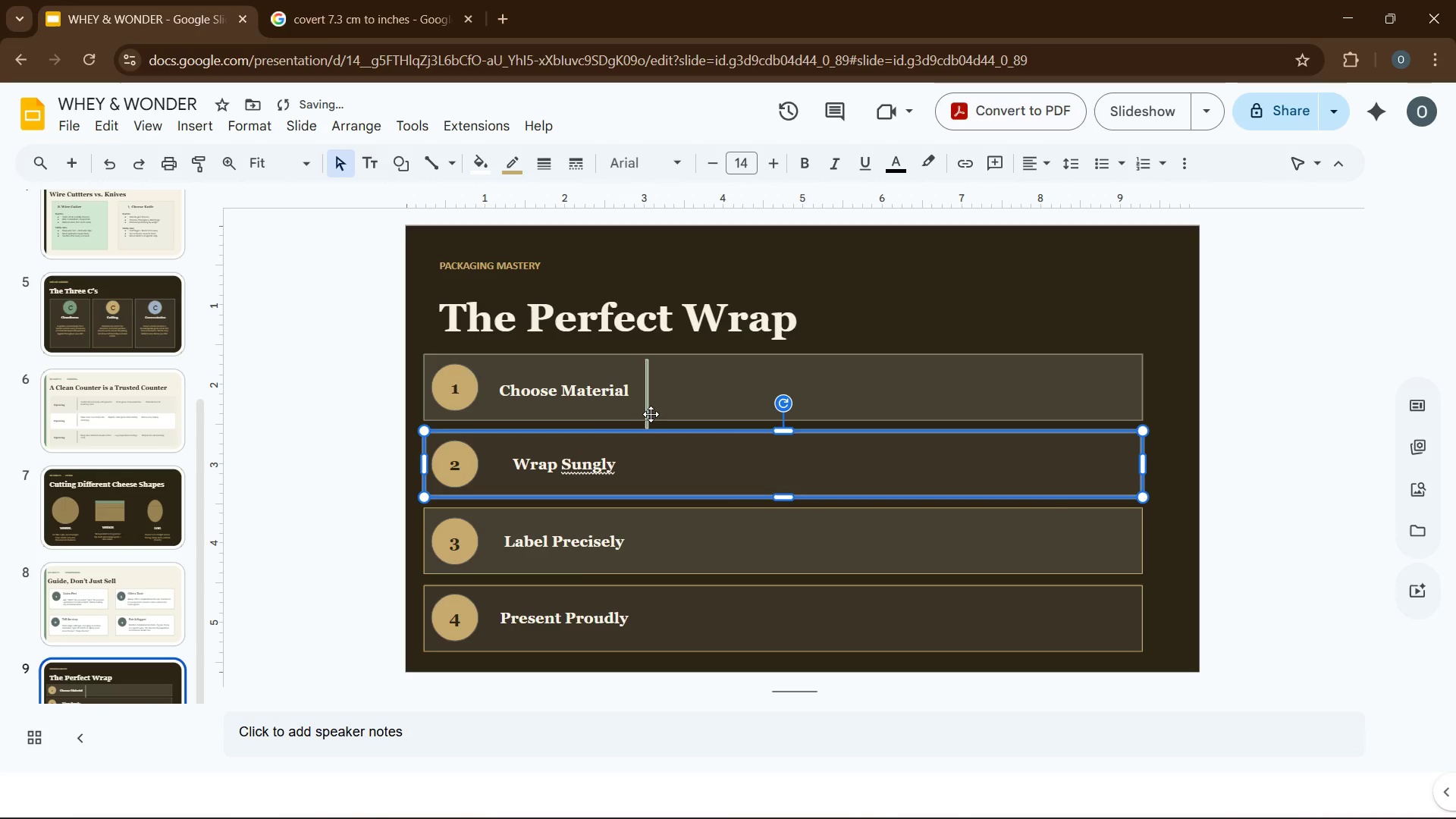 
left_click([651, 413])
 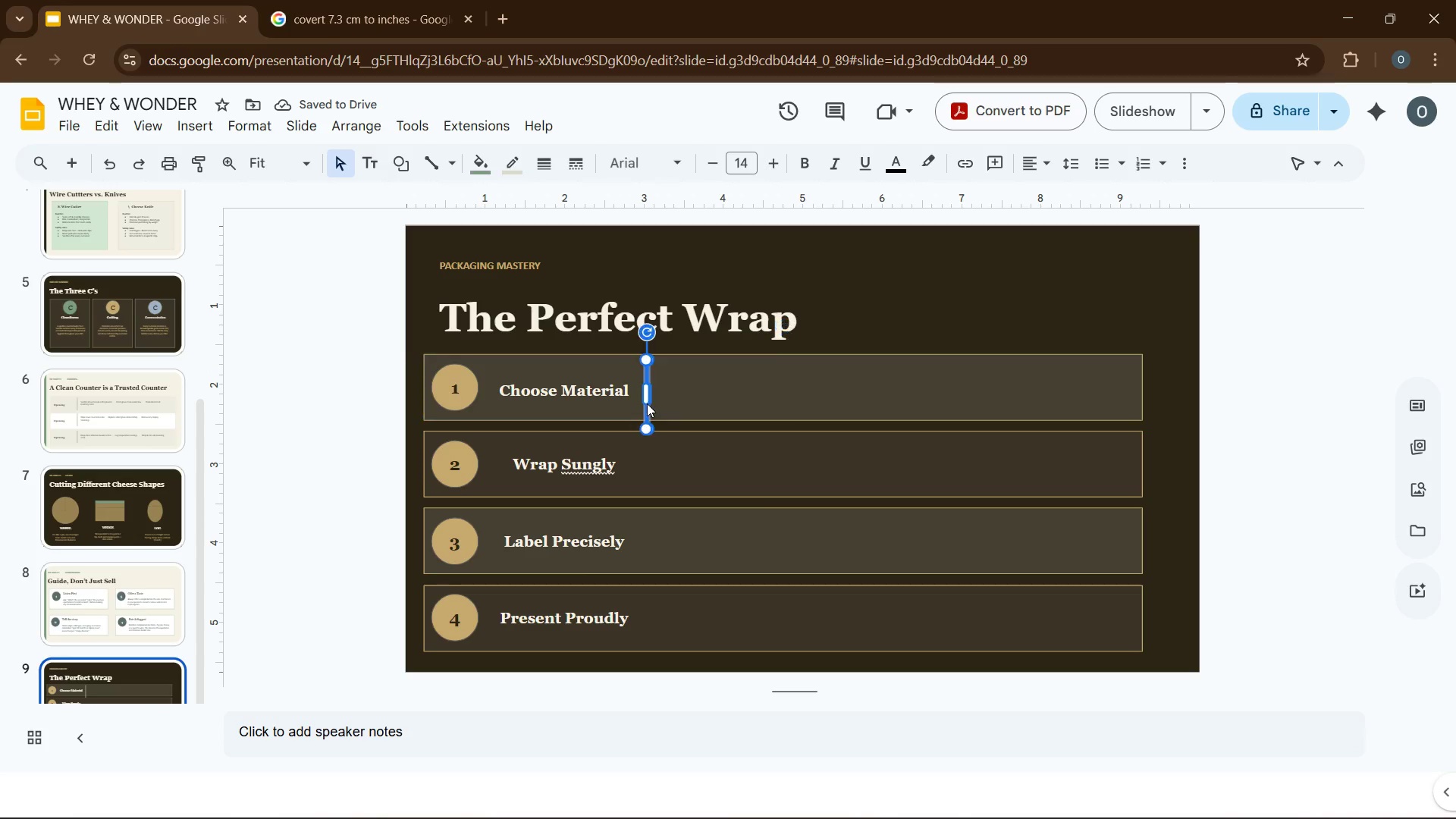 
left_click([647, 403])
 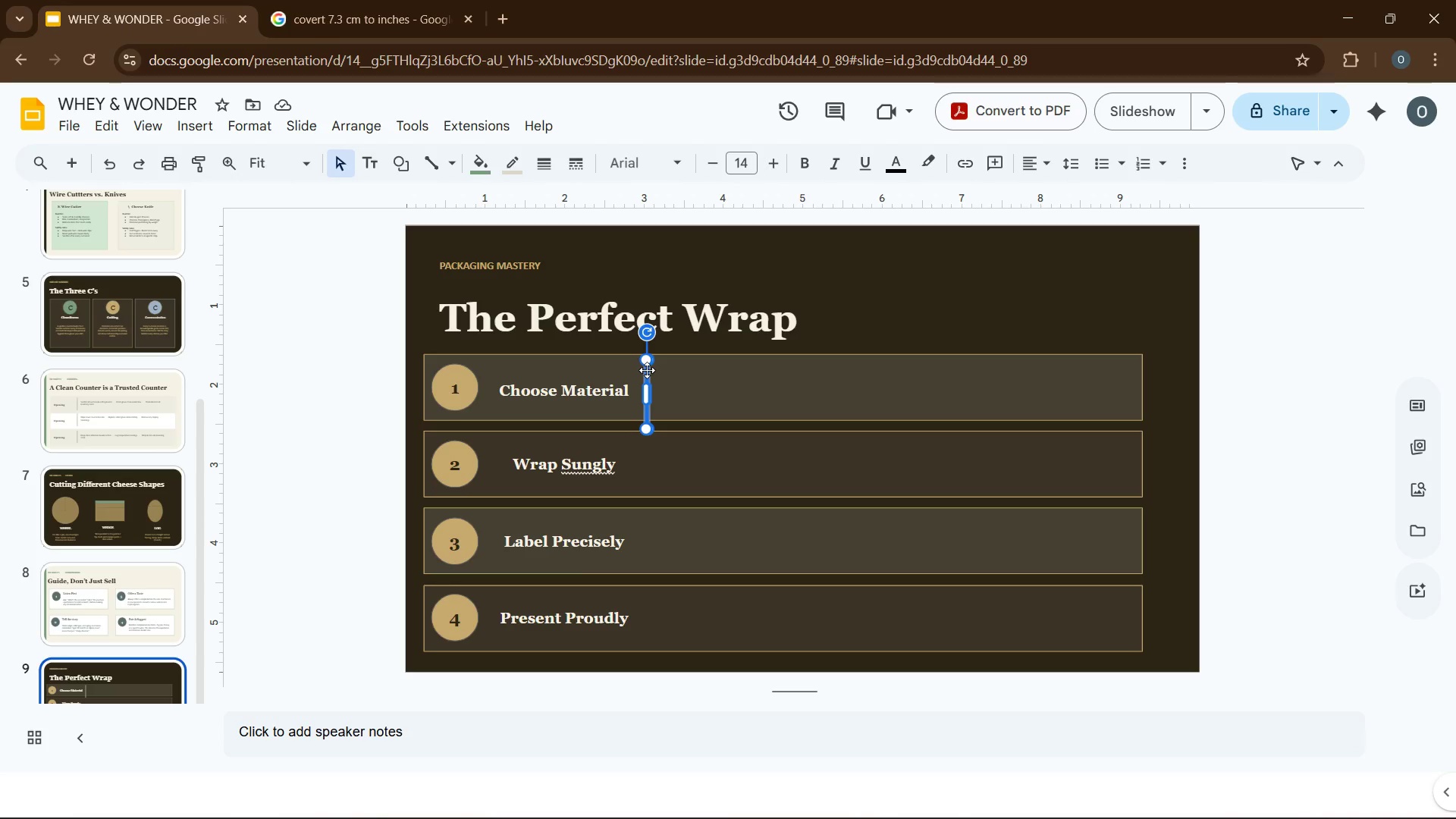 
left_click_drag(start_coordinate=[647, 378], to_coordinate=[667, 391])
 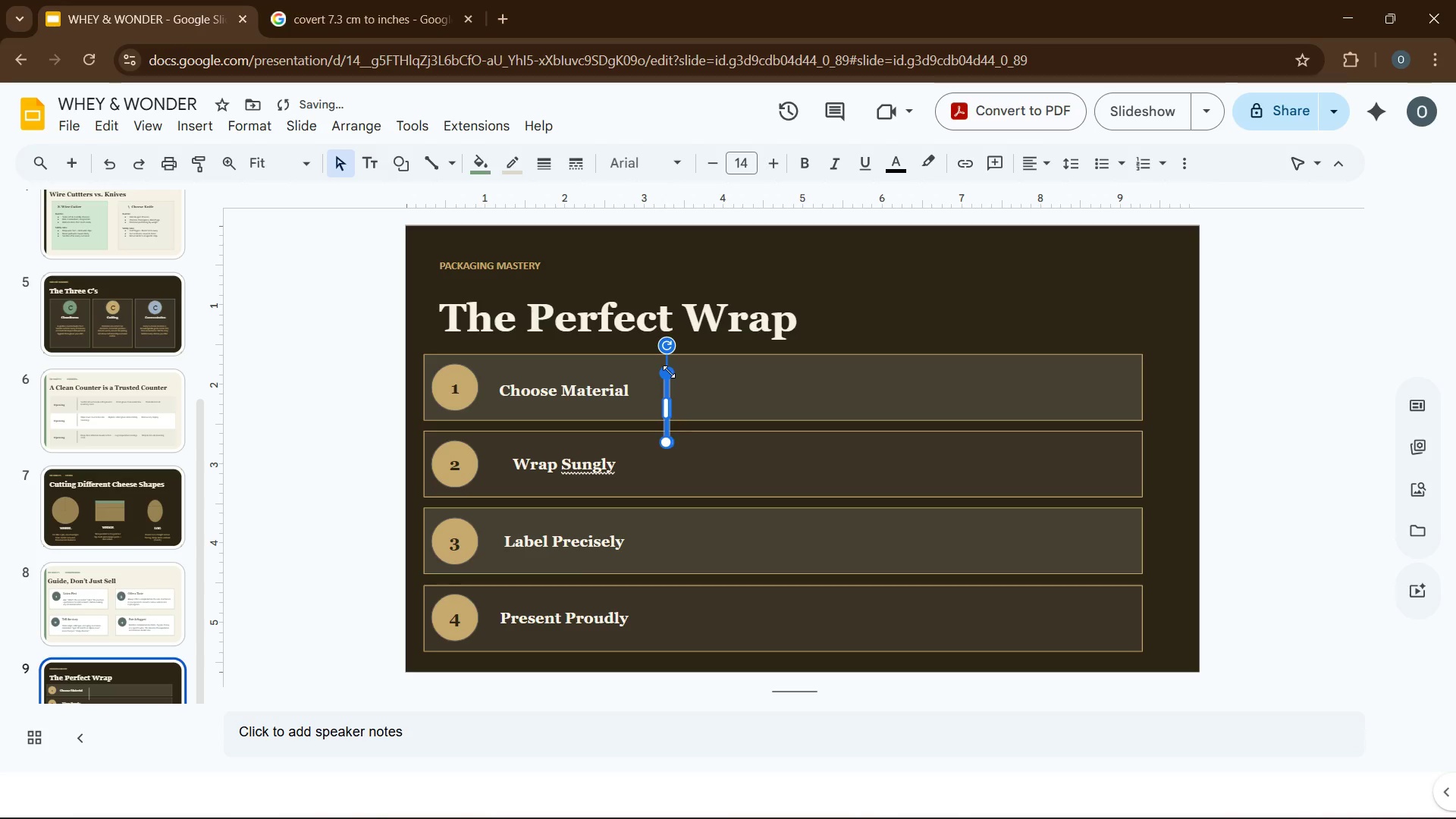 
left_click_drag(start_coordinate=[669, 372], to_coordinate=[667, 386])
 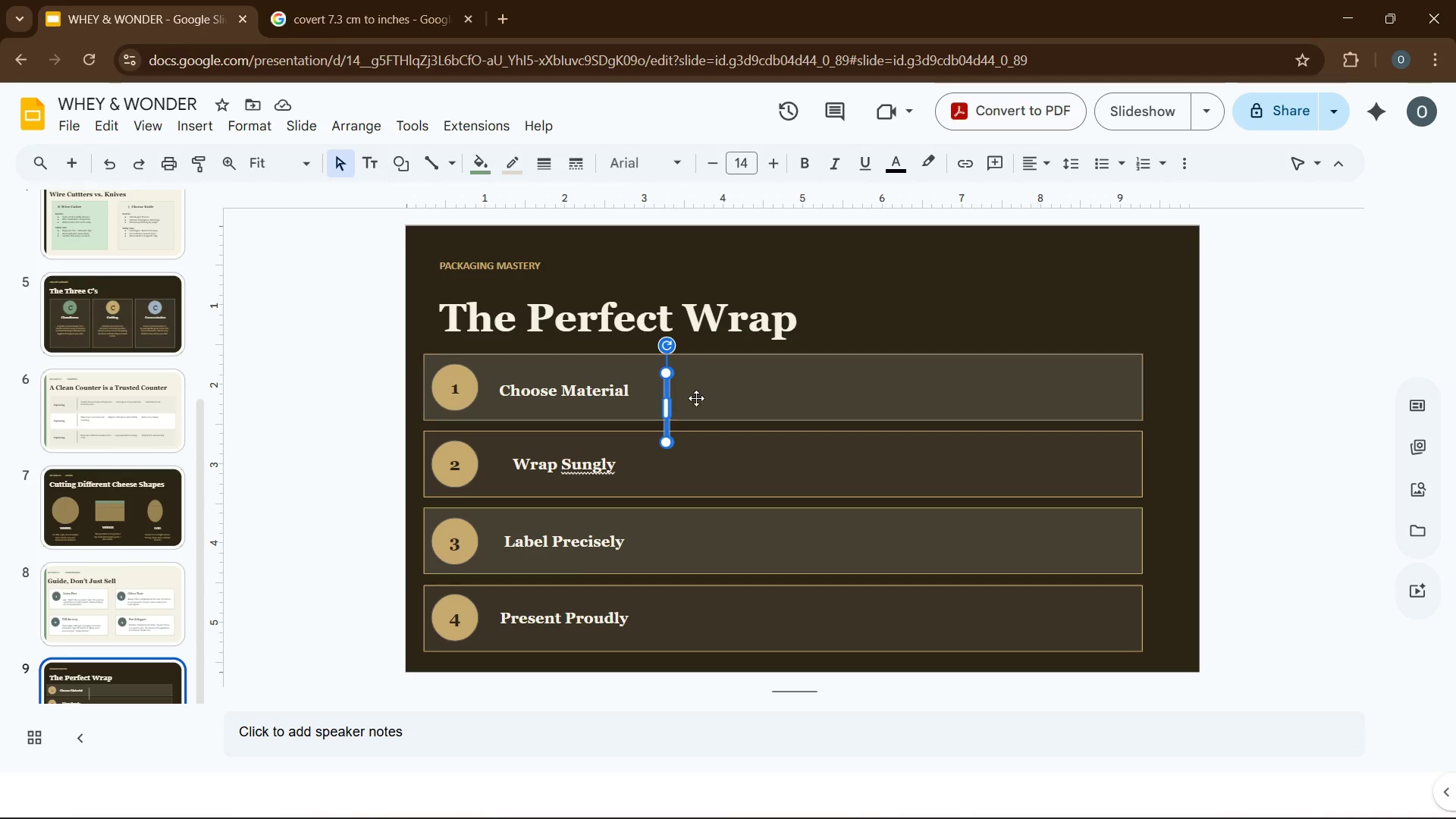 
left_click([698, 397])
 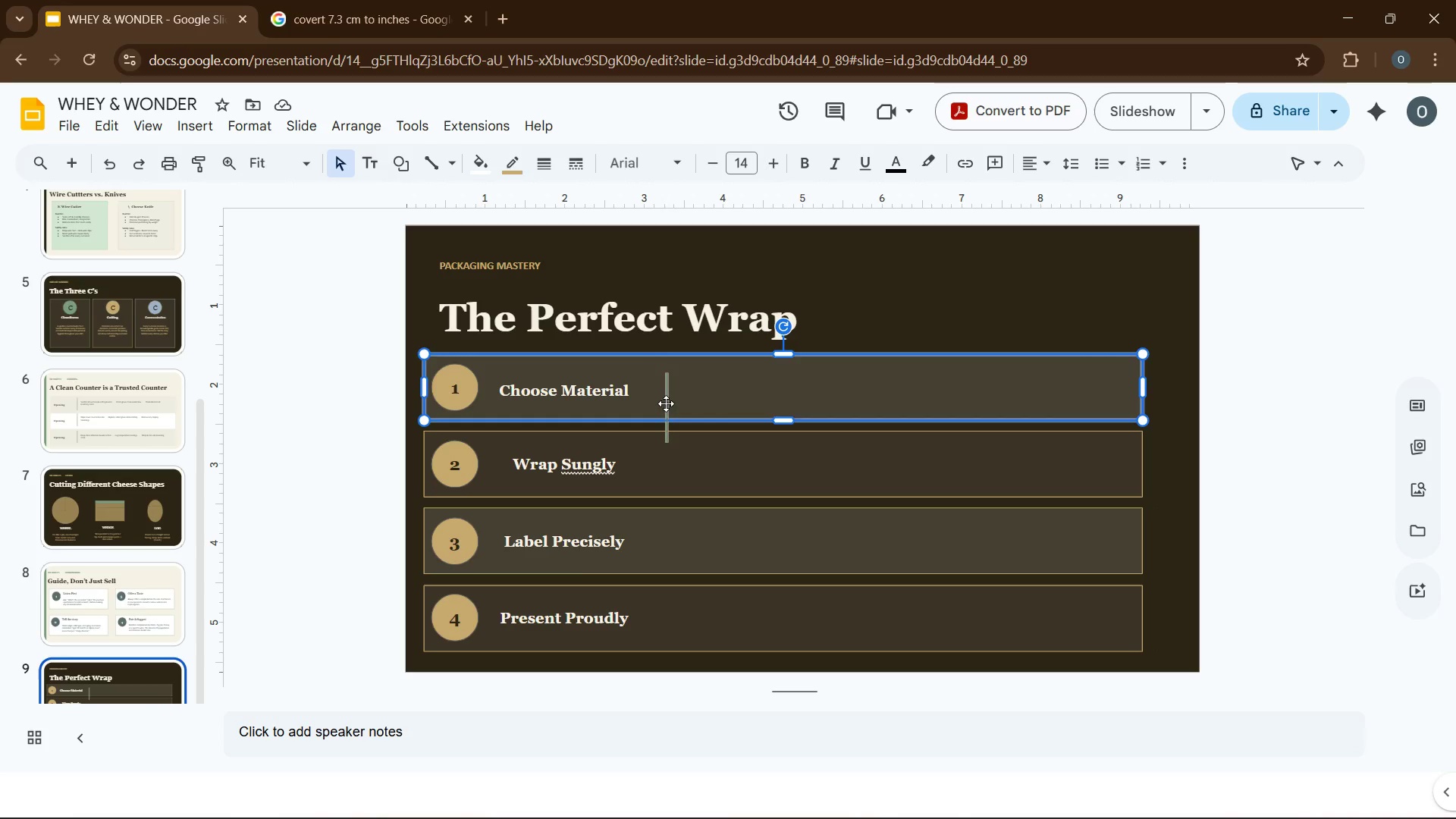 
left_click_drag(start_coordinate=[666, 403], to_coordinate=[645, 388])
 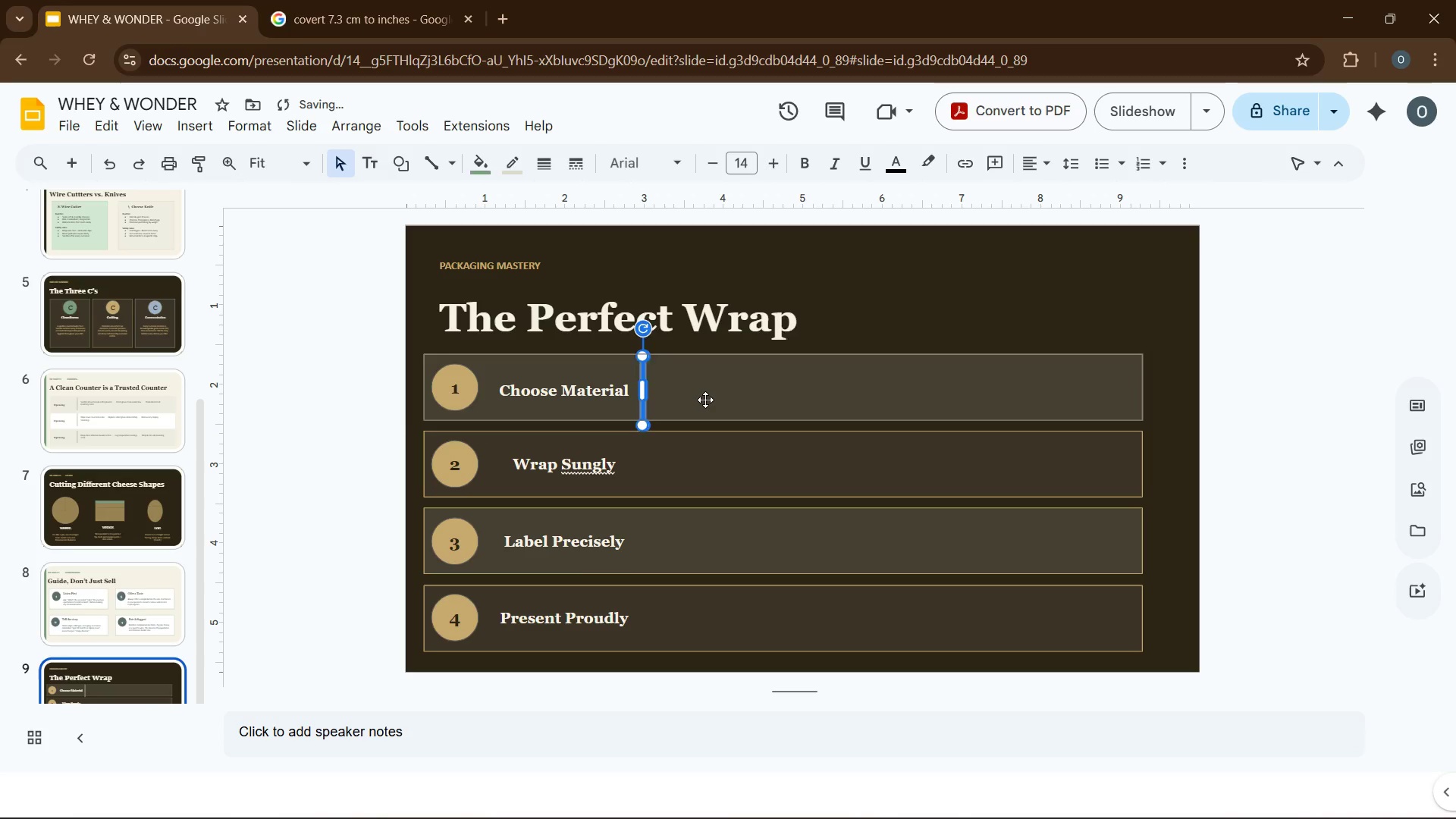 
left_click([705, 400])
 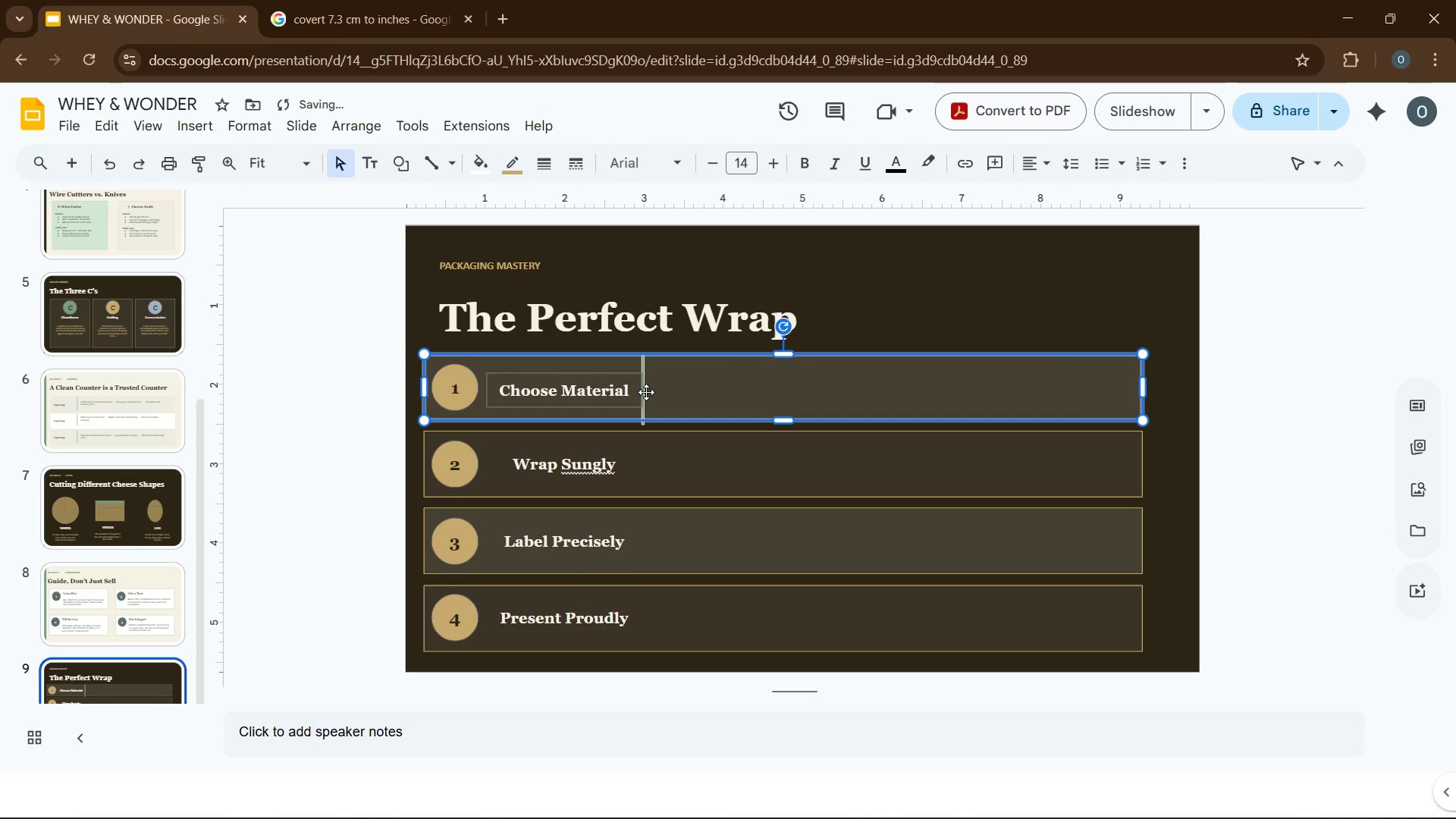 
left_click([645, 391])
 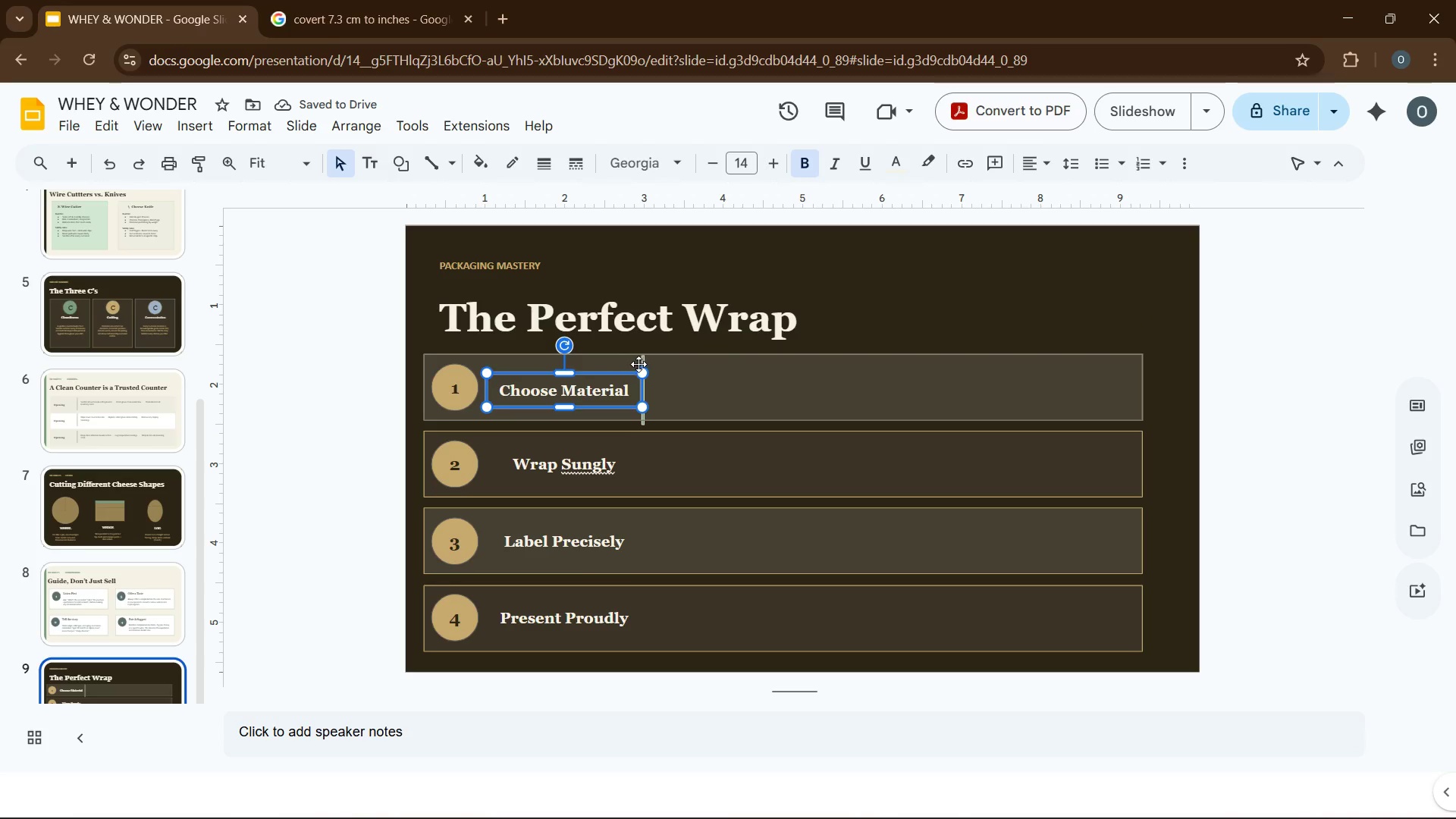 
left_click([641, 362])
 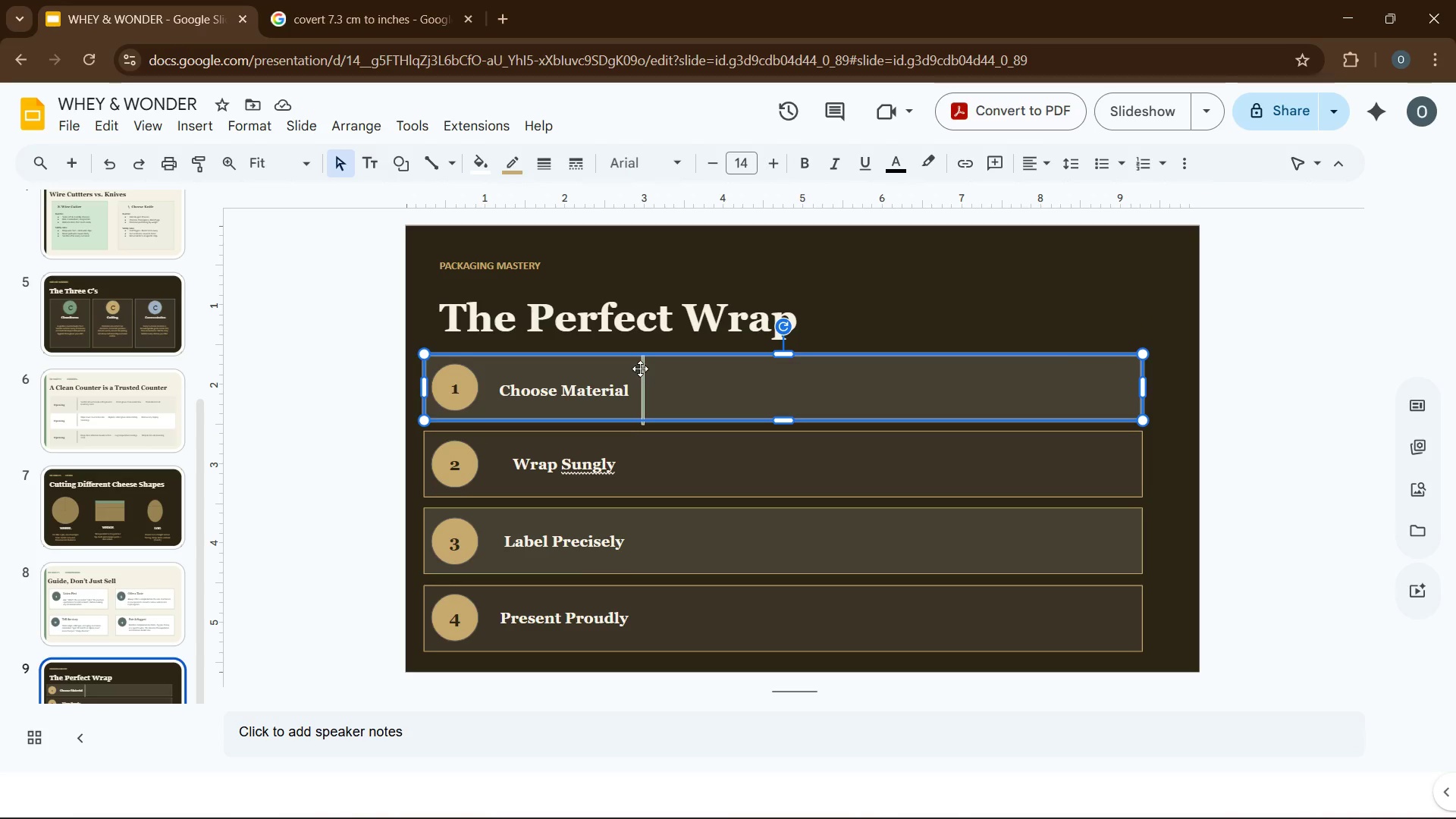 
left_click([640, 369])
 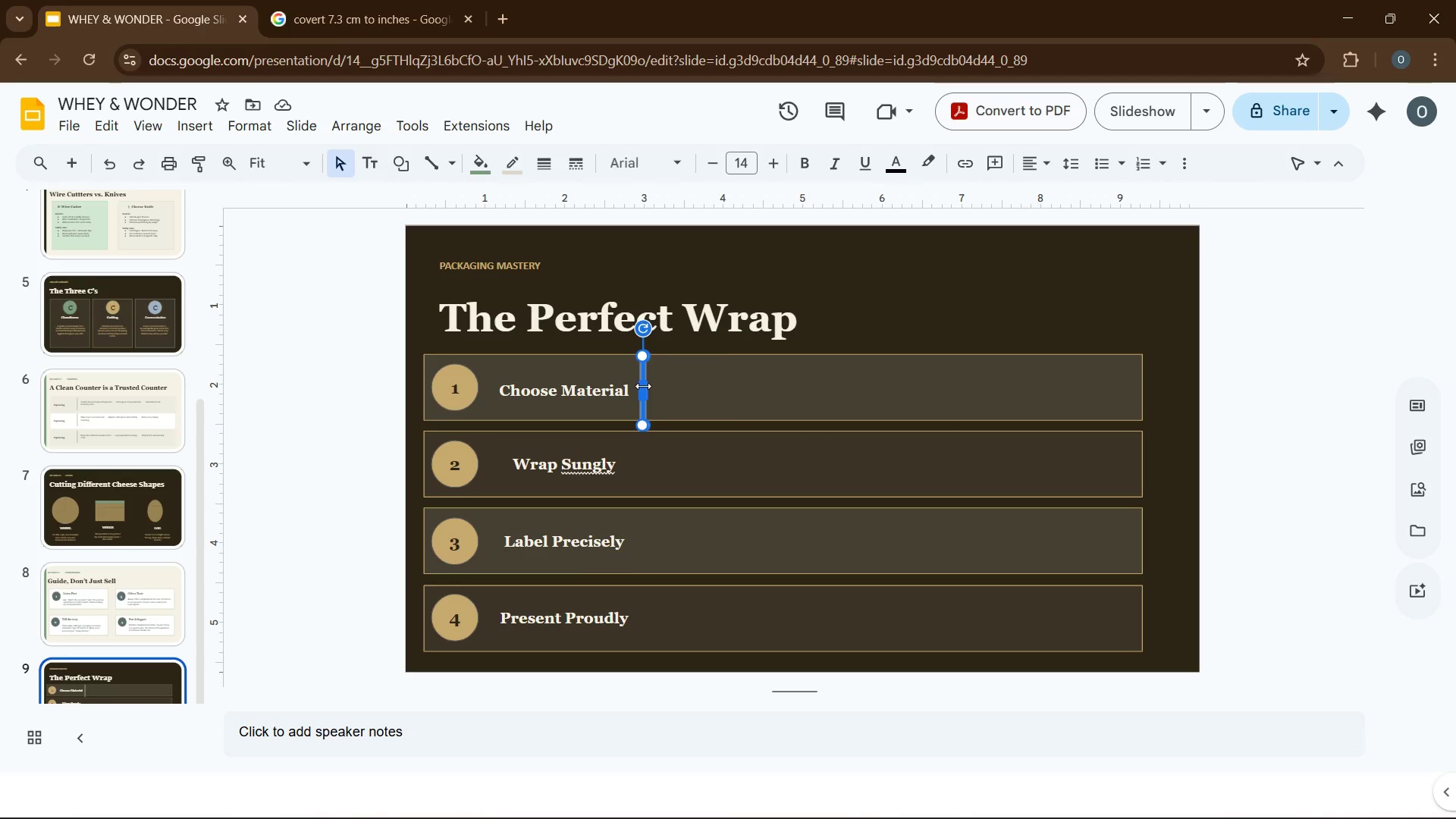 
left_click_drag(start_coordinate=[644, 387], to_coordinate=[657, 387])
 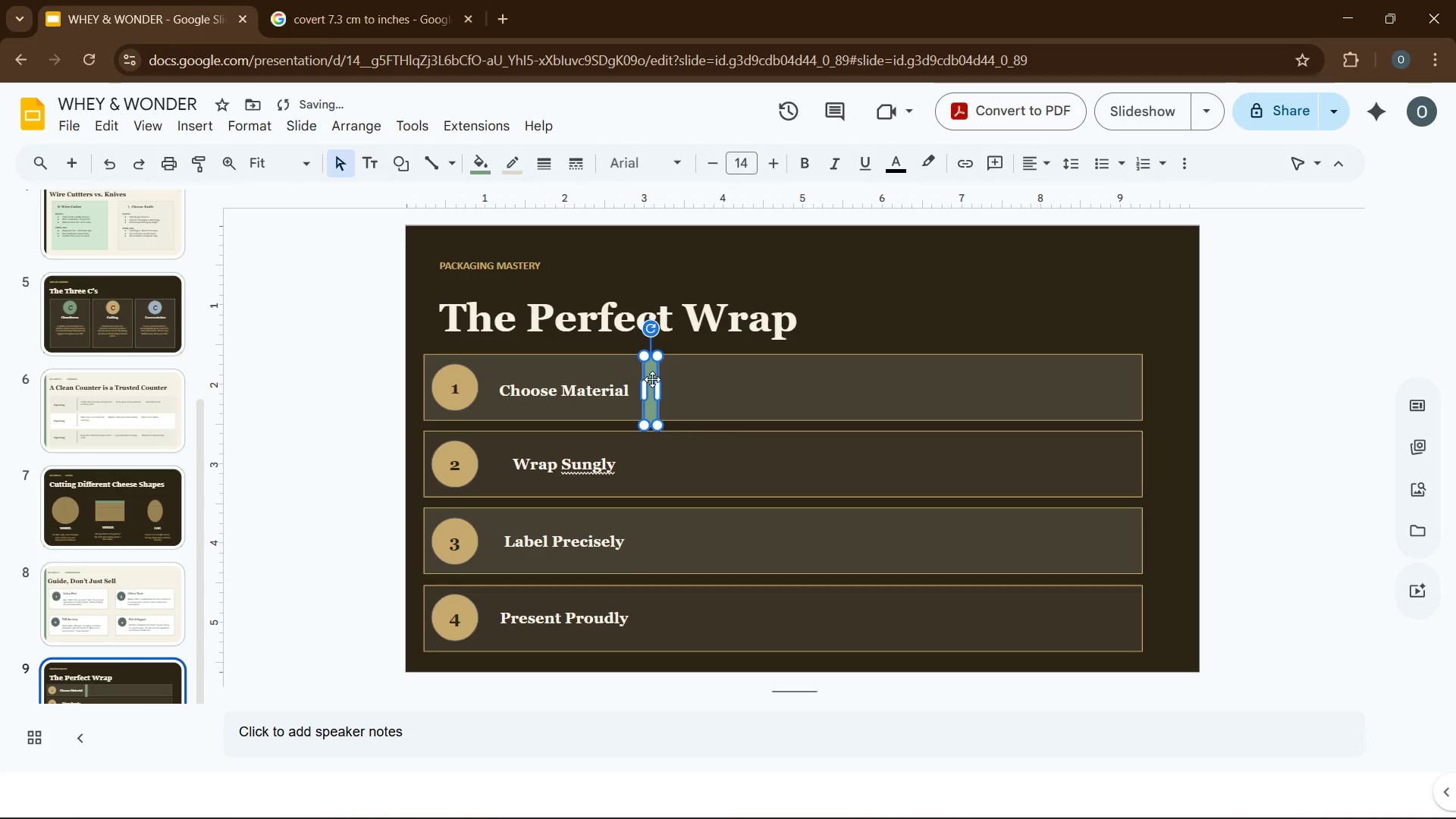 
left_click_drag(start_coordinate=[653, 378], to_coordinate=[661, 384])
 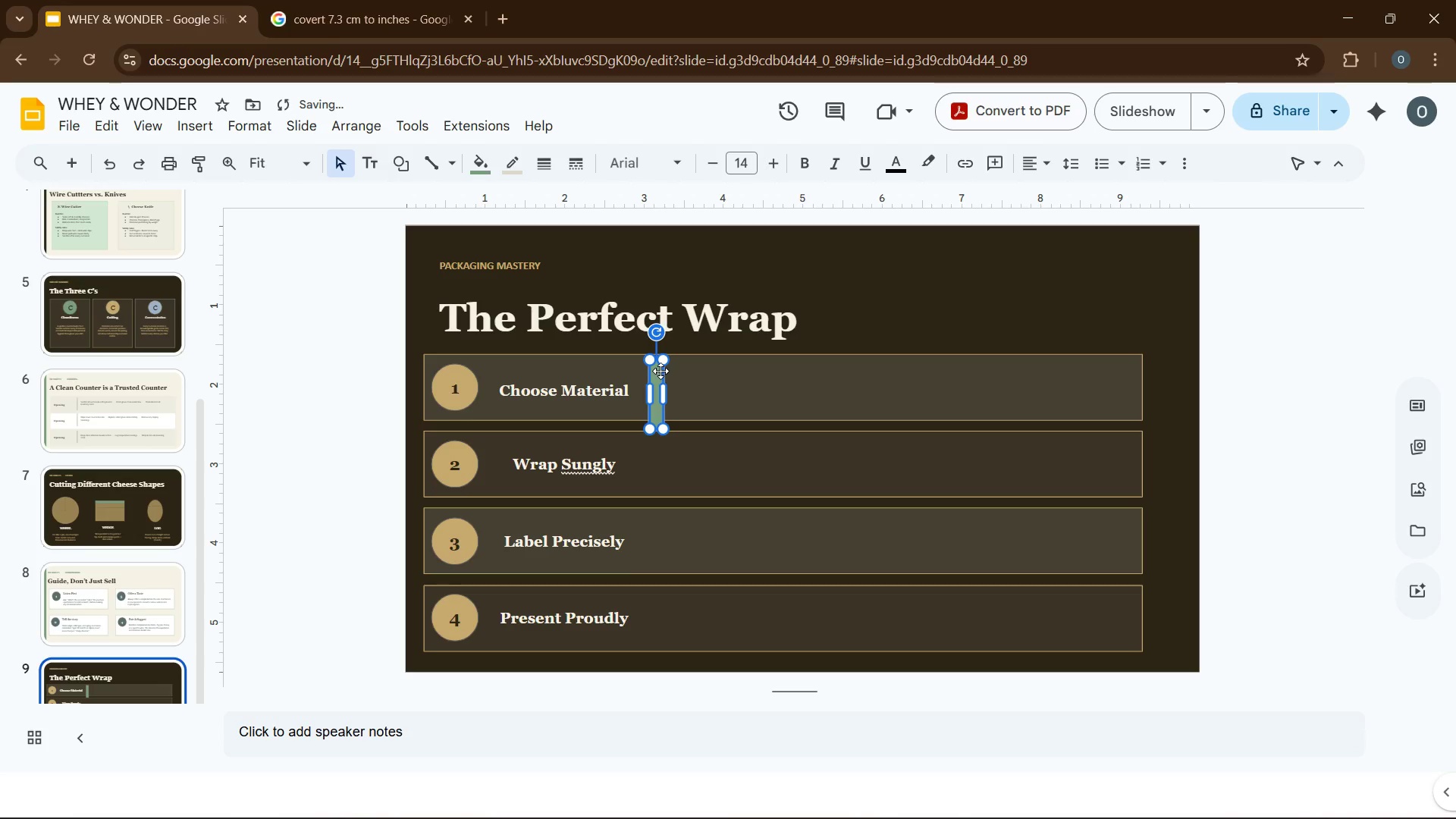 
left_click_drag(start_coordinate=[661, 371], to_coordinate=[661, 377])
 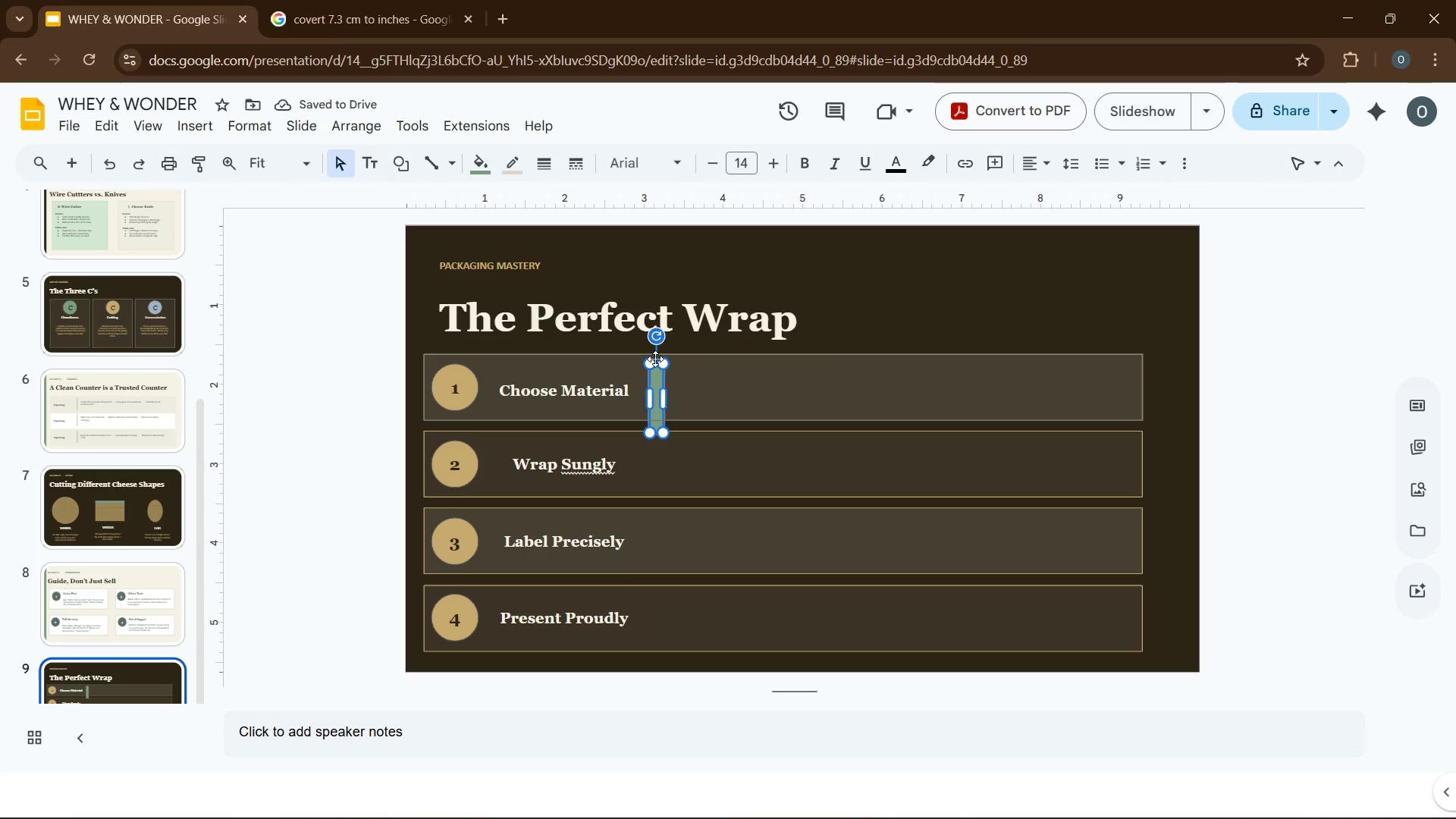 
wait(6.16)
 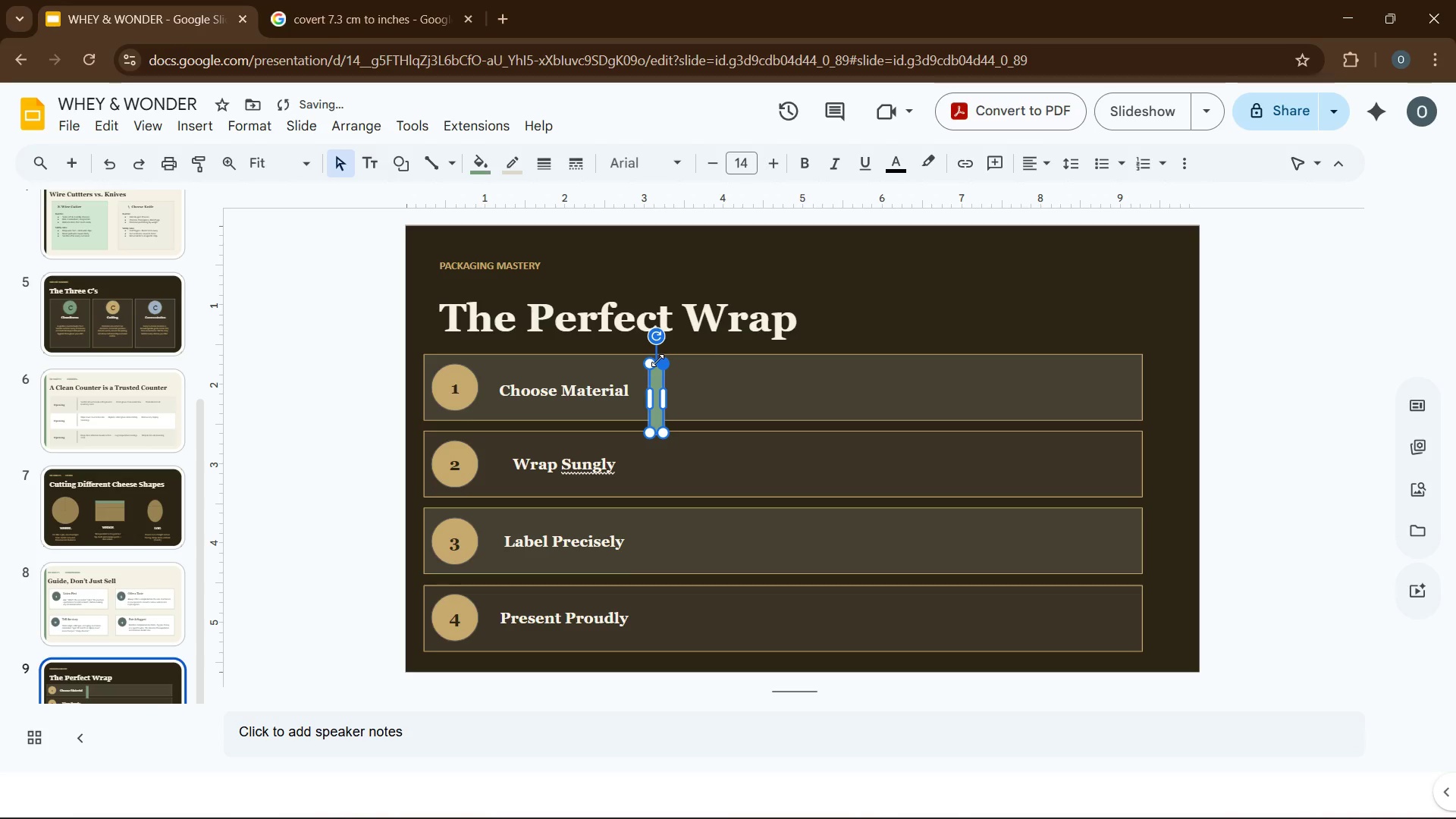 
left_click_drag(start_coordinate=[663, 397], to_coordinate=[679, 396])
 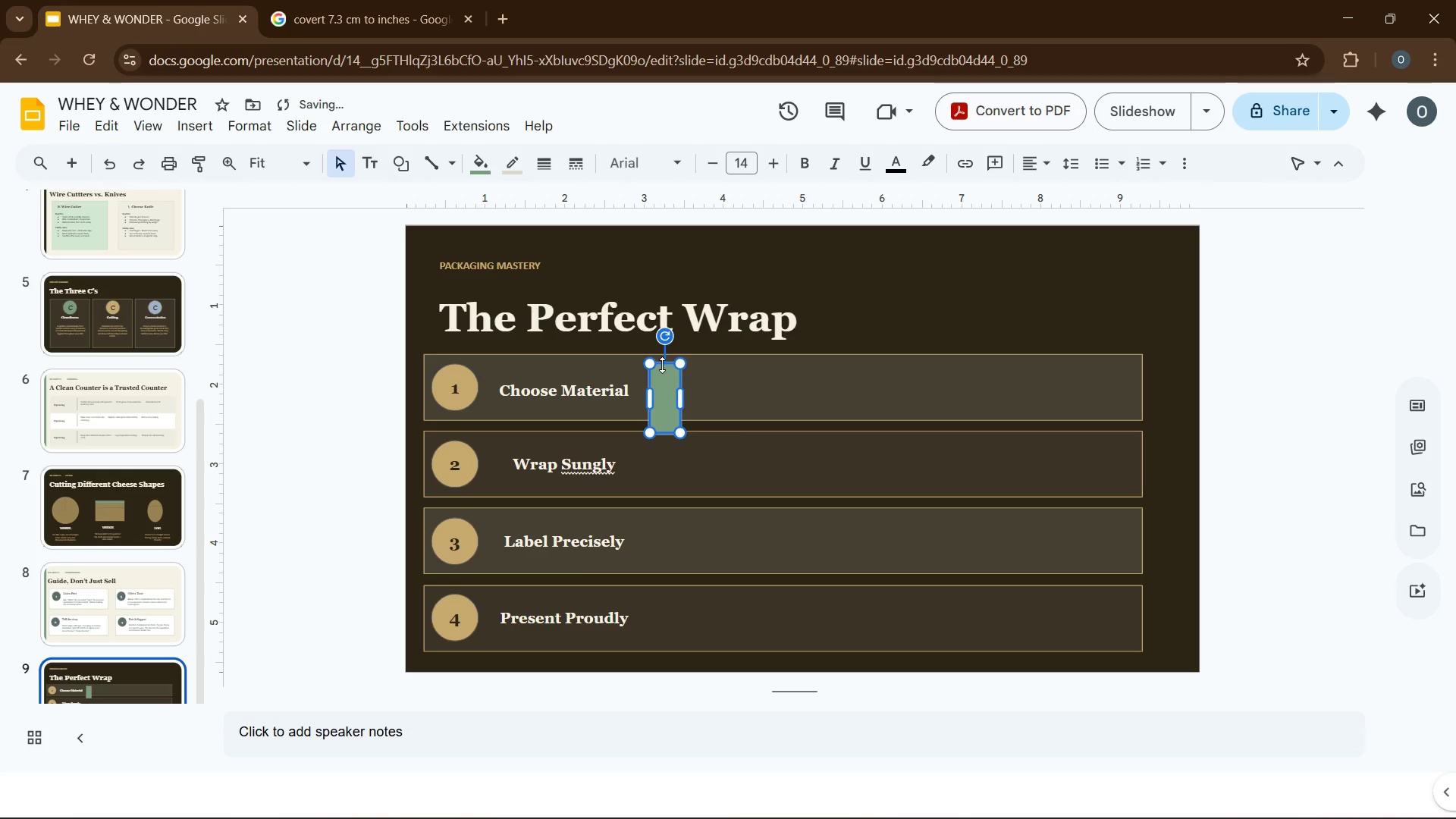 
left_click_drag(start_coordinate=[662, 365], to_coordinate=[664, 383])
 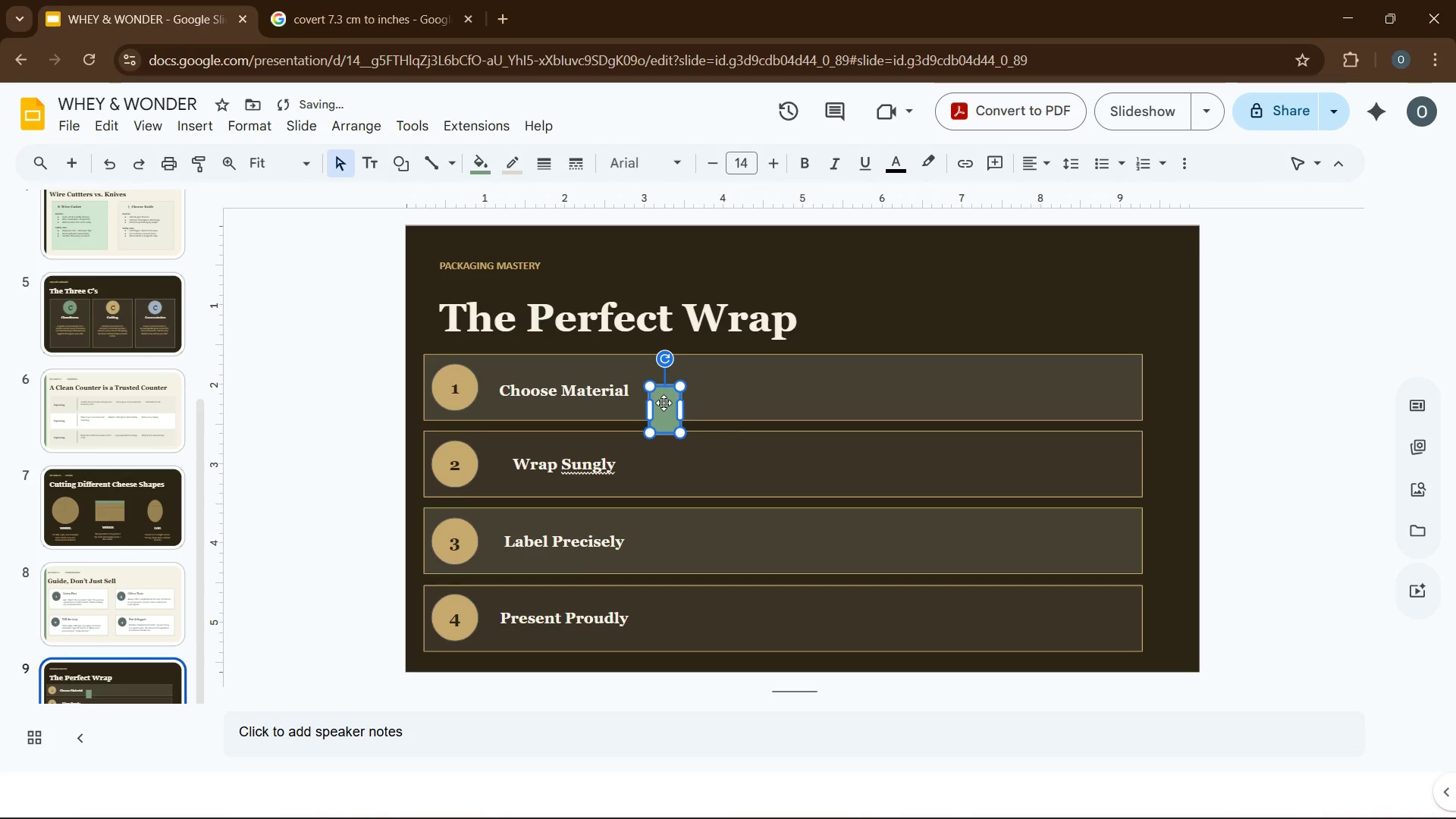 
left_click_drag(start_coordinate=[664, 402], to_coordinate=[648, 378])
 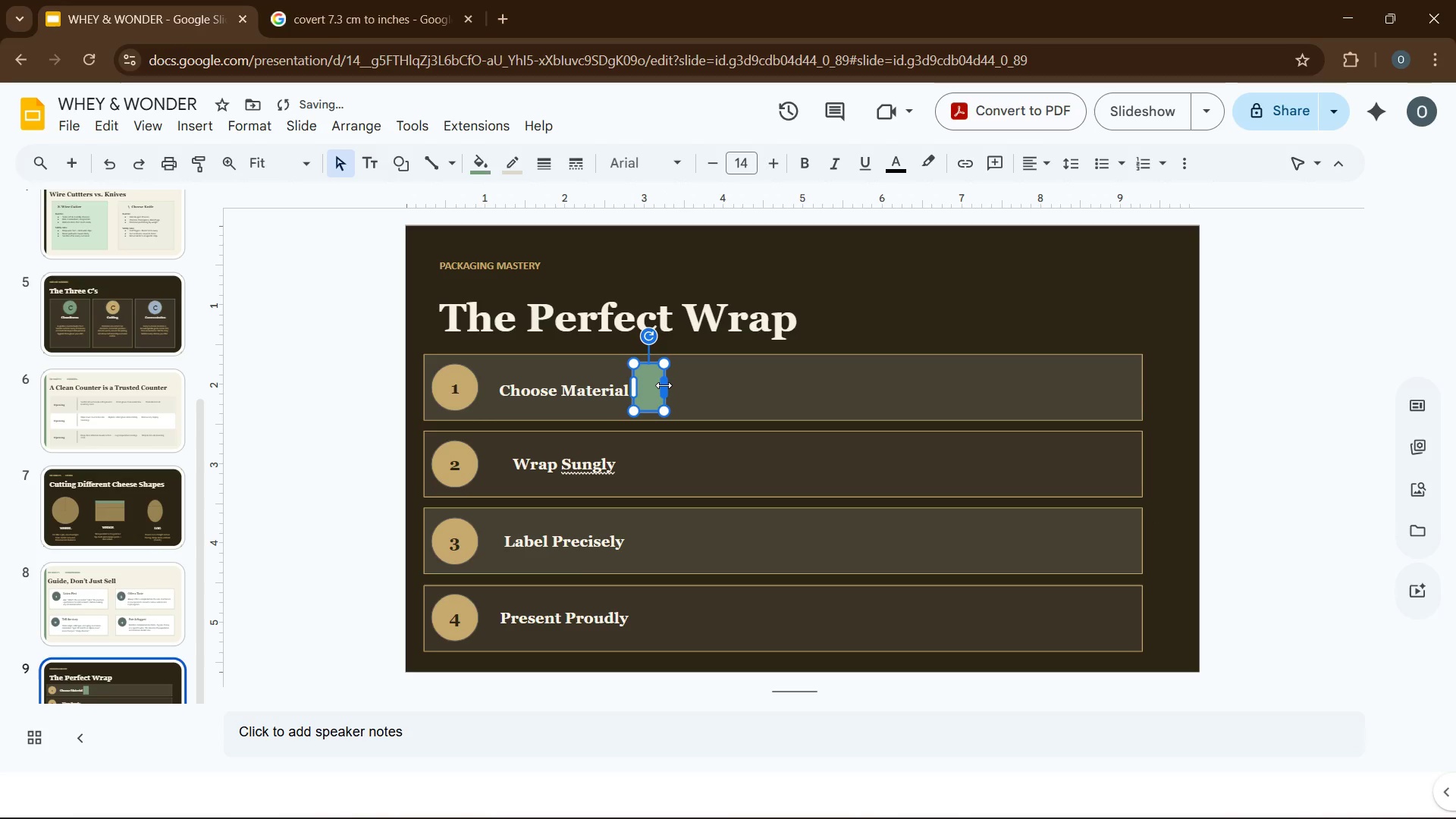 
left_click_drag(start_coordinate=[664, 385], to_coordinate=[637, 387])
 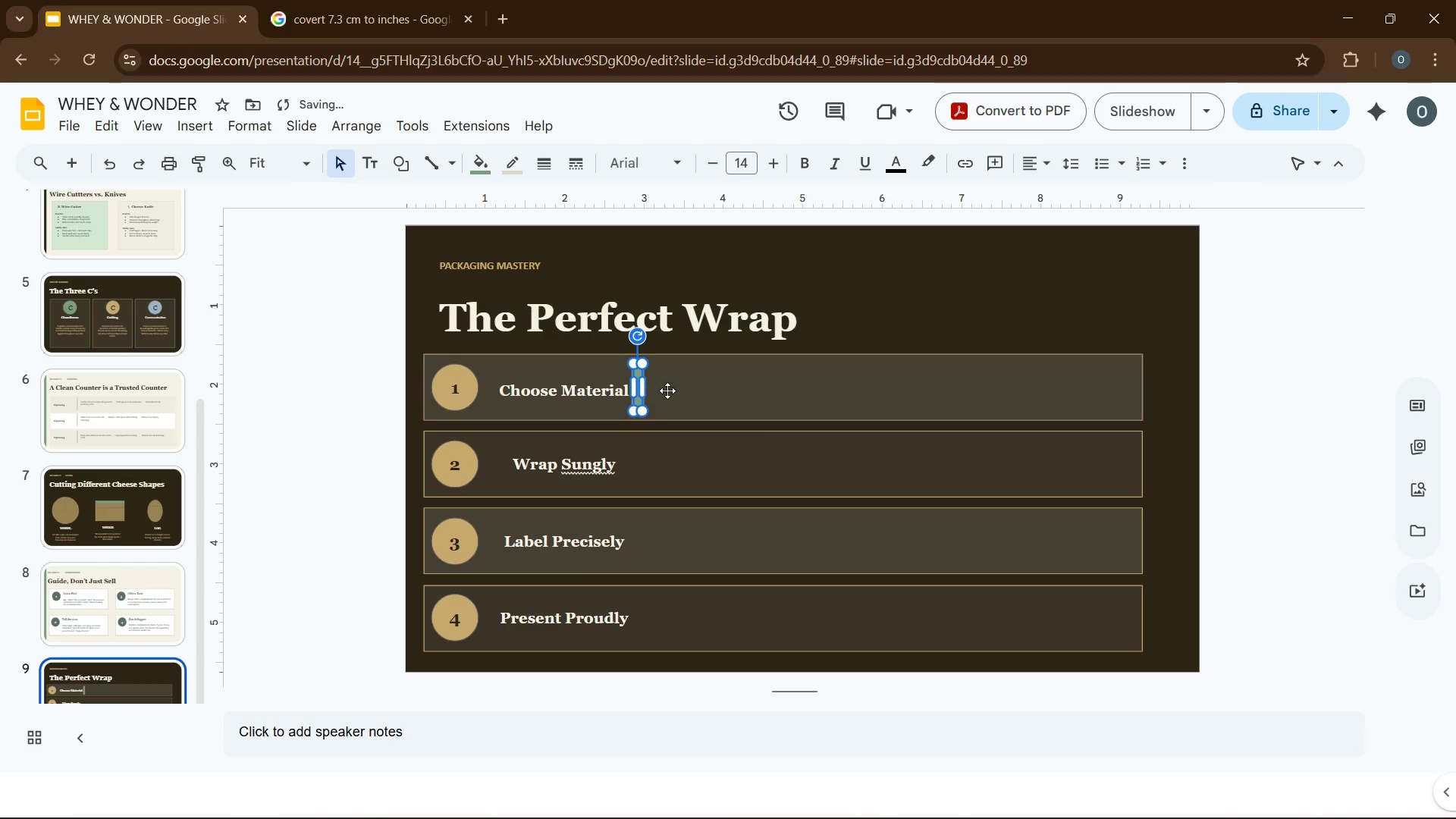 
left_click([667, 391])
 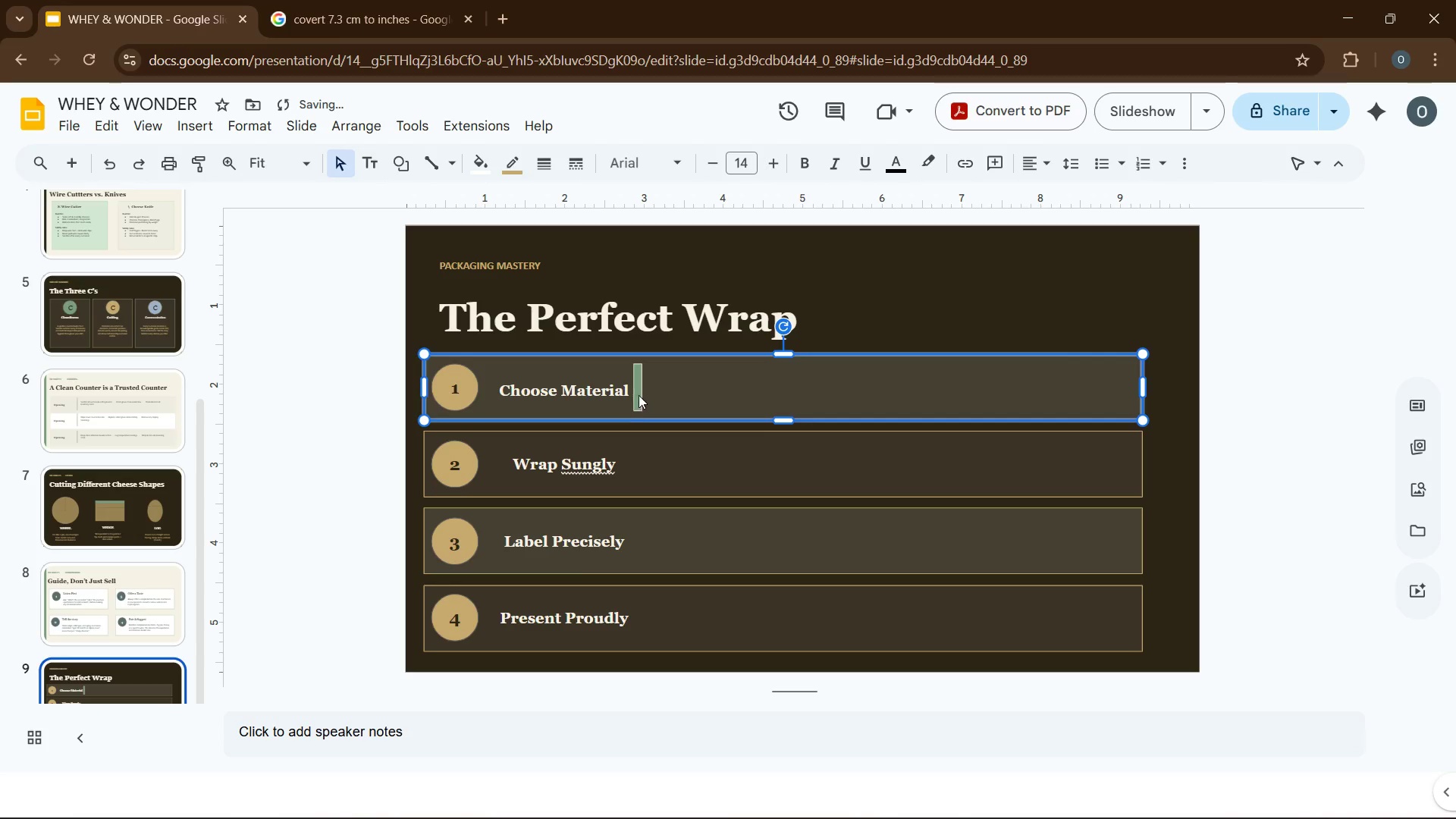 
left_click([636, 393])
 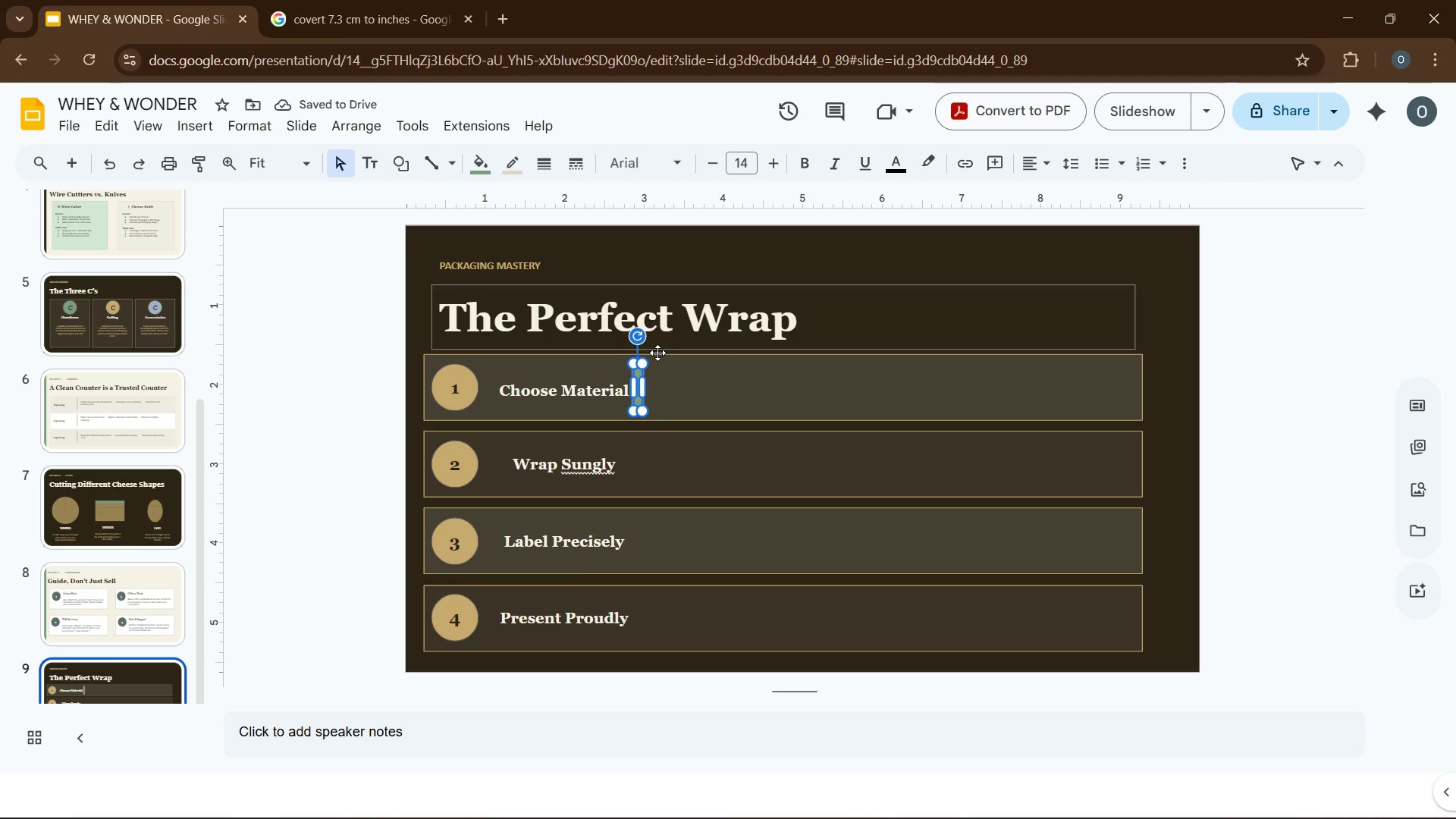 
key(Delete)
 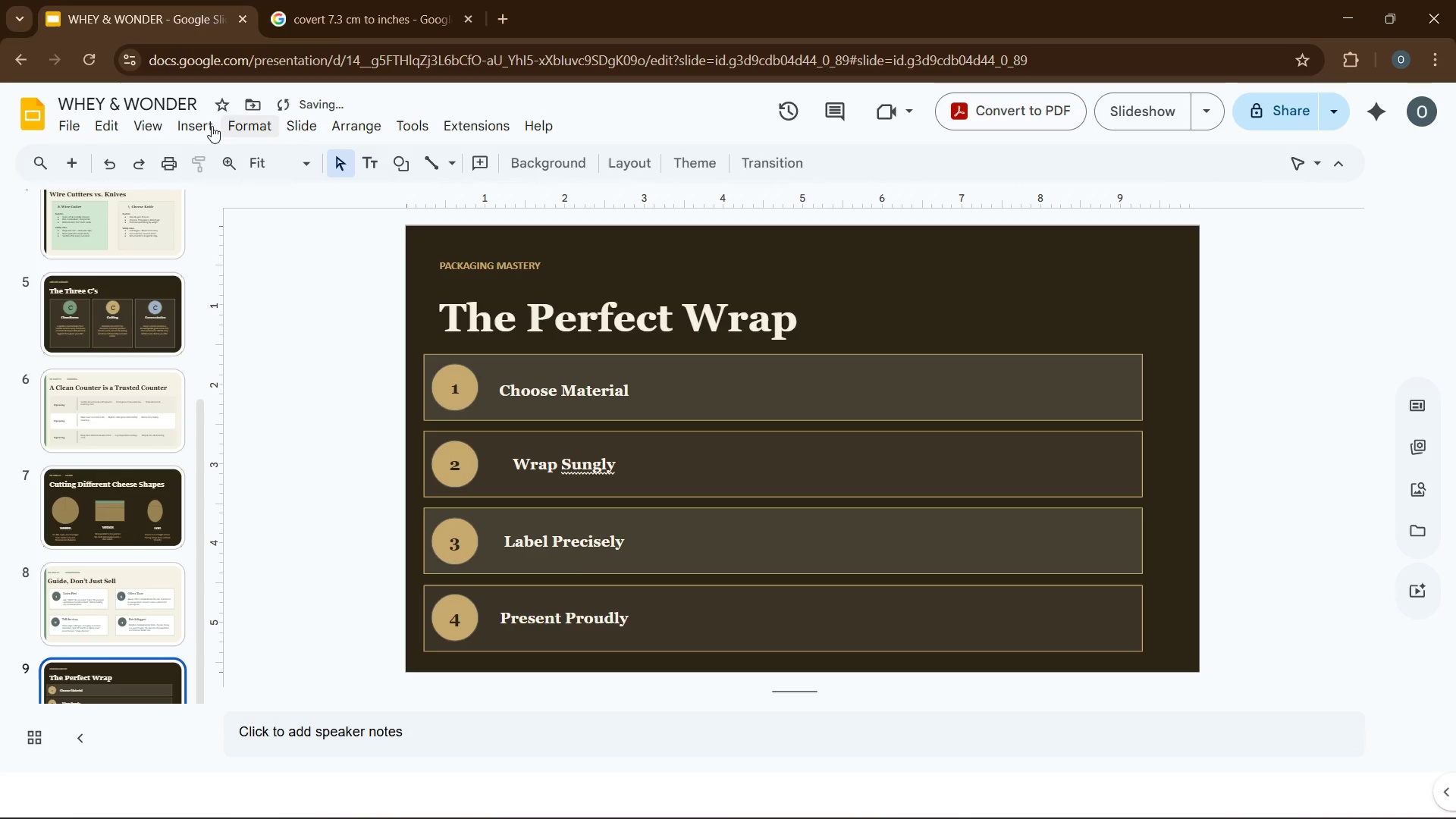 
left_click([199, 124])
 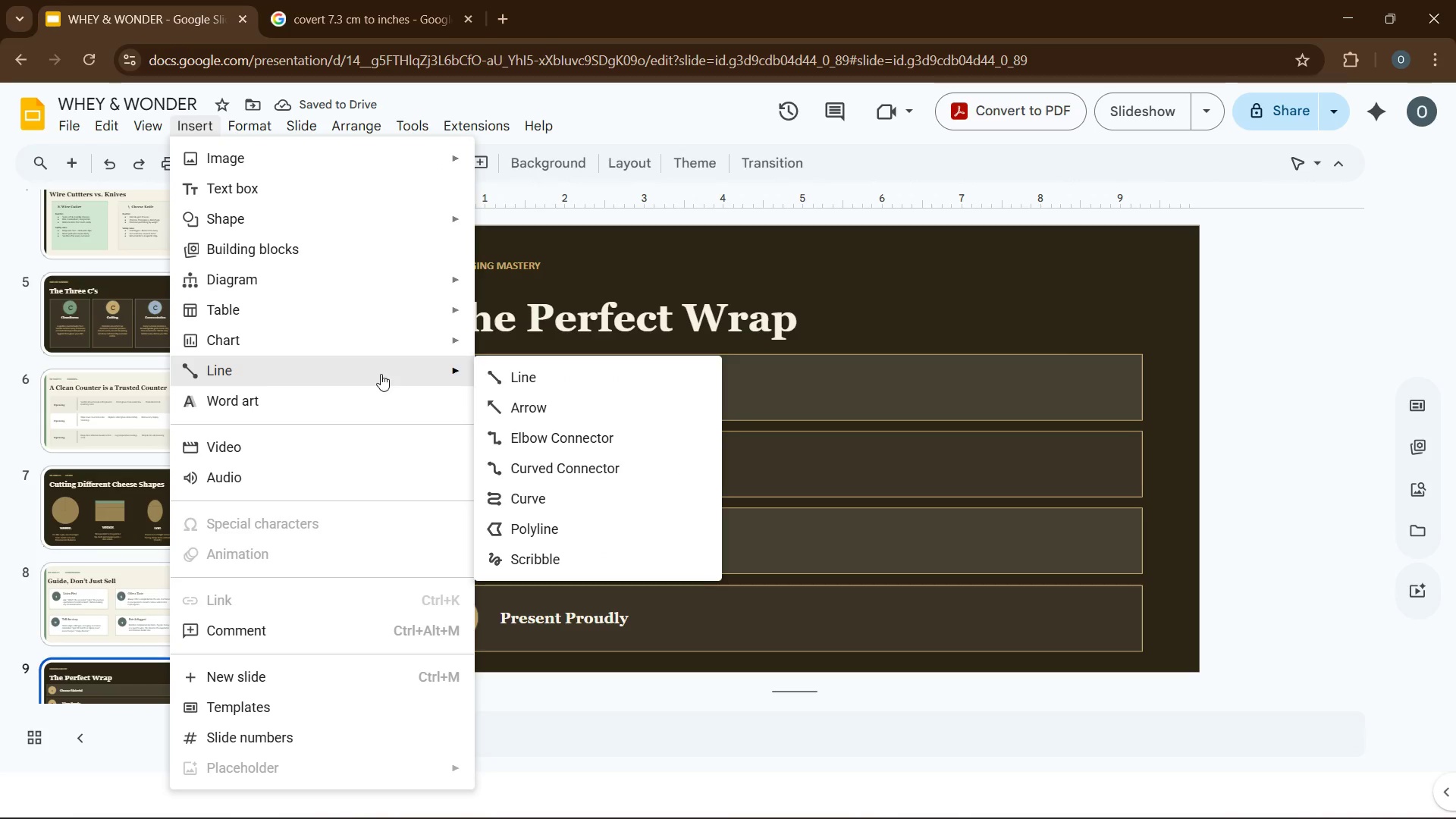 
left_click([504, 375])
 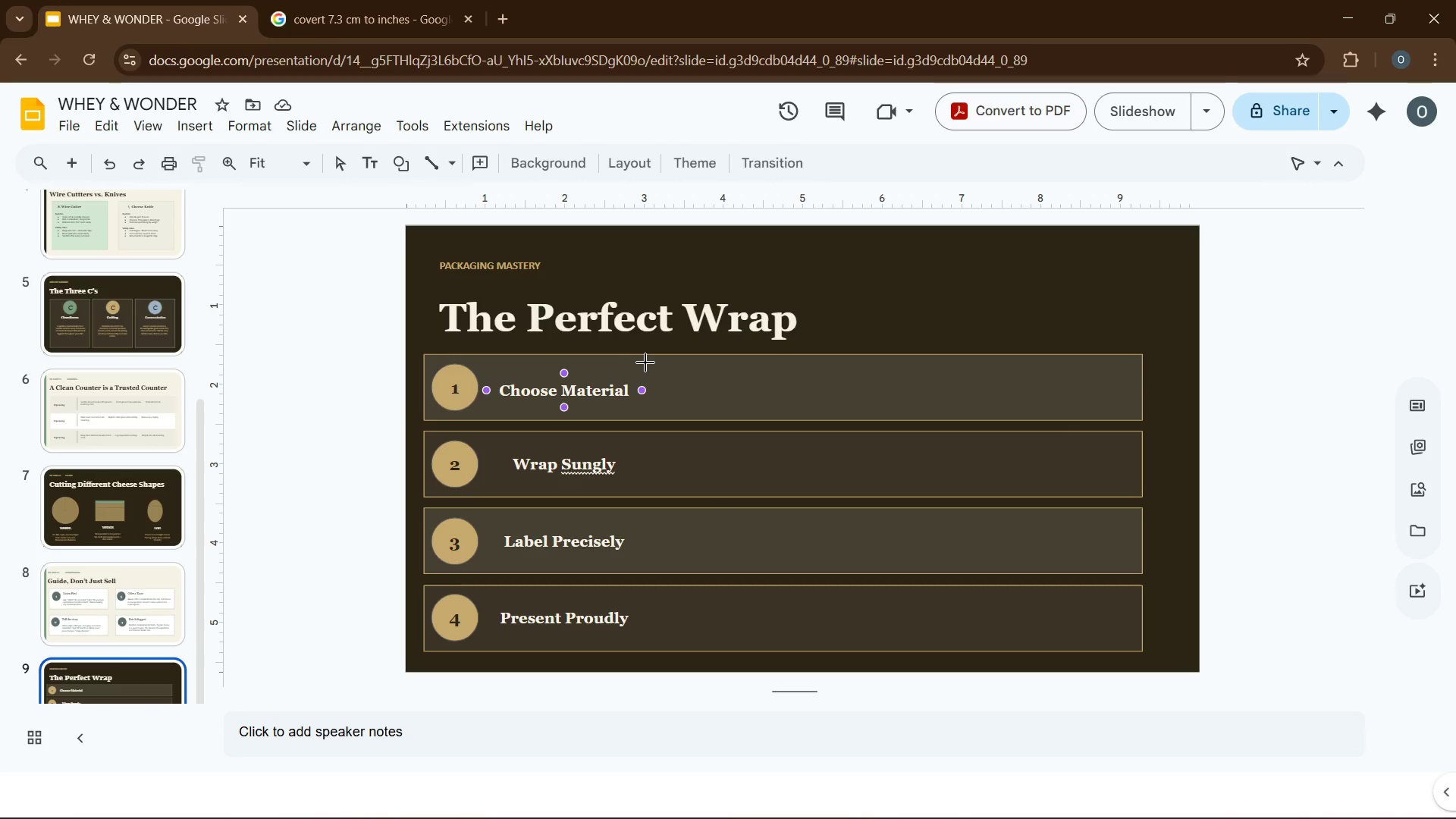 
left_click_drag(start_coordinate=[642, 359], to_coordinate=[643, 418])
 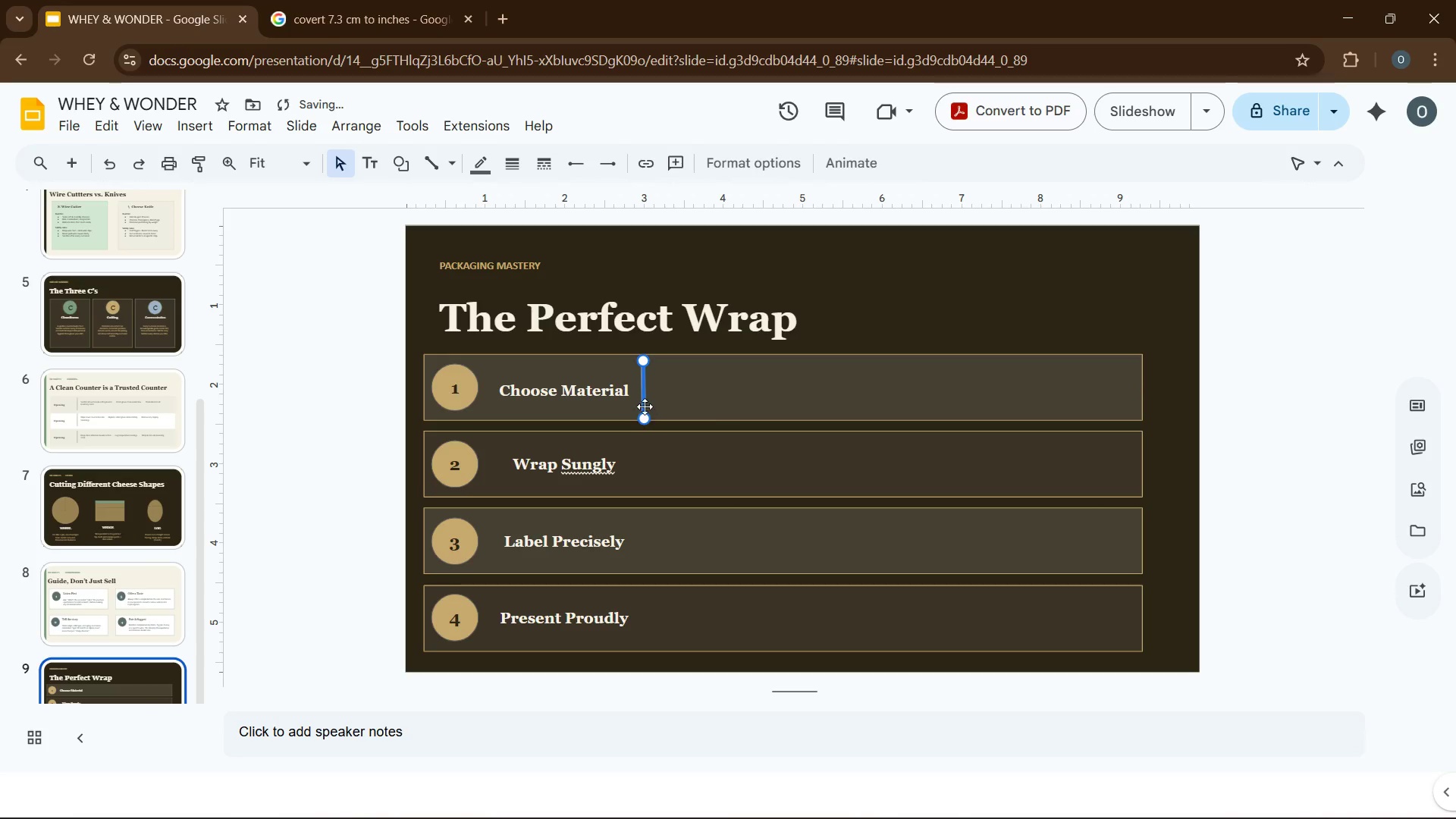 
left_click([670, 391])
 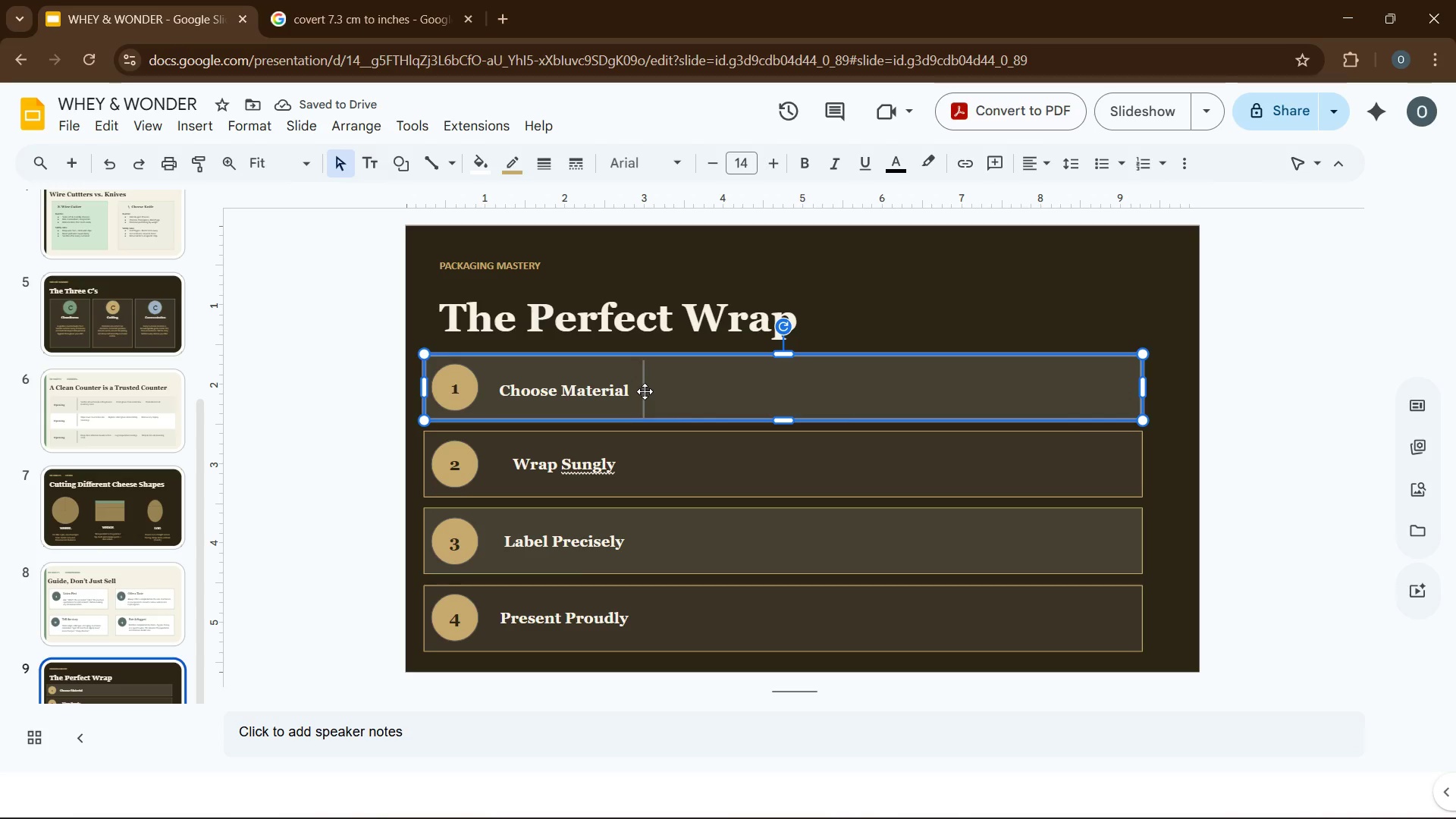 
left_click([645, 391])
 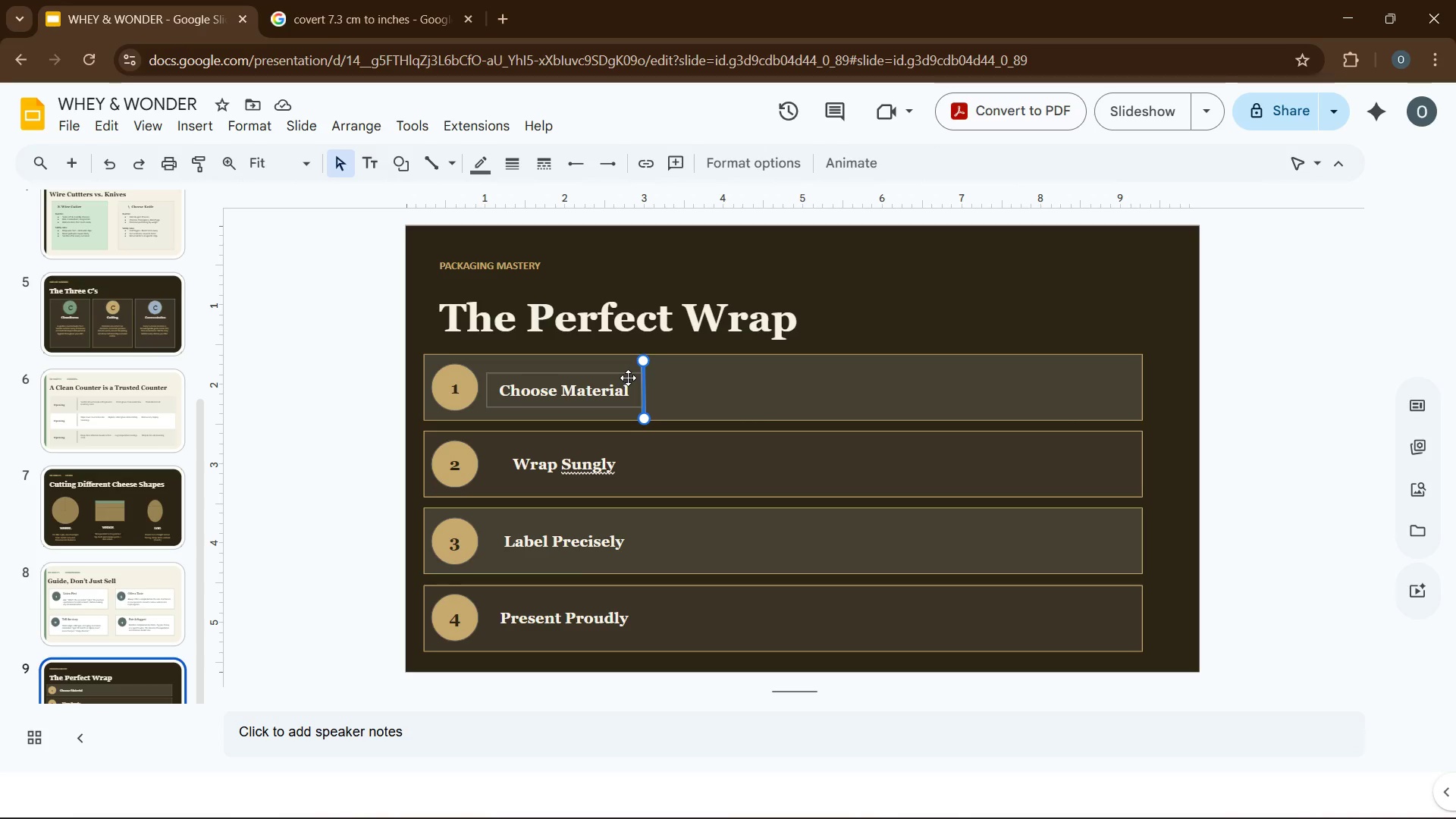 
wait(10.53)
 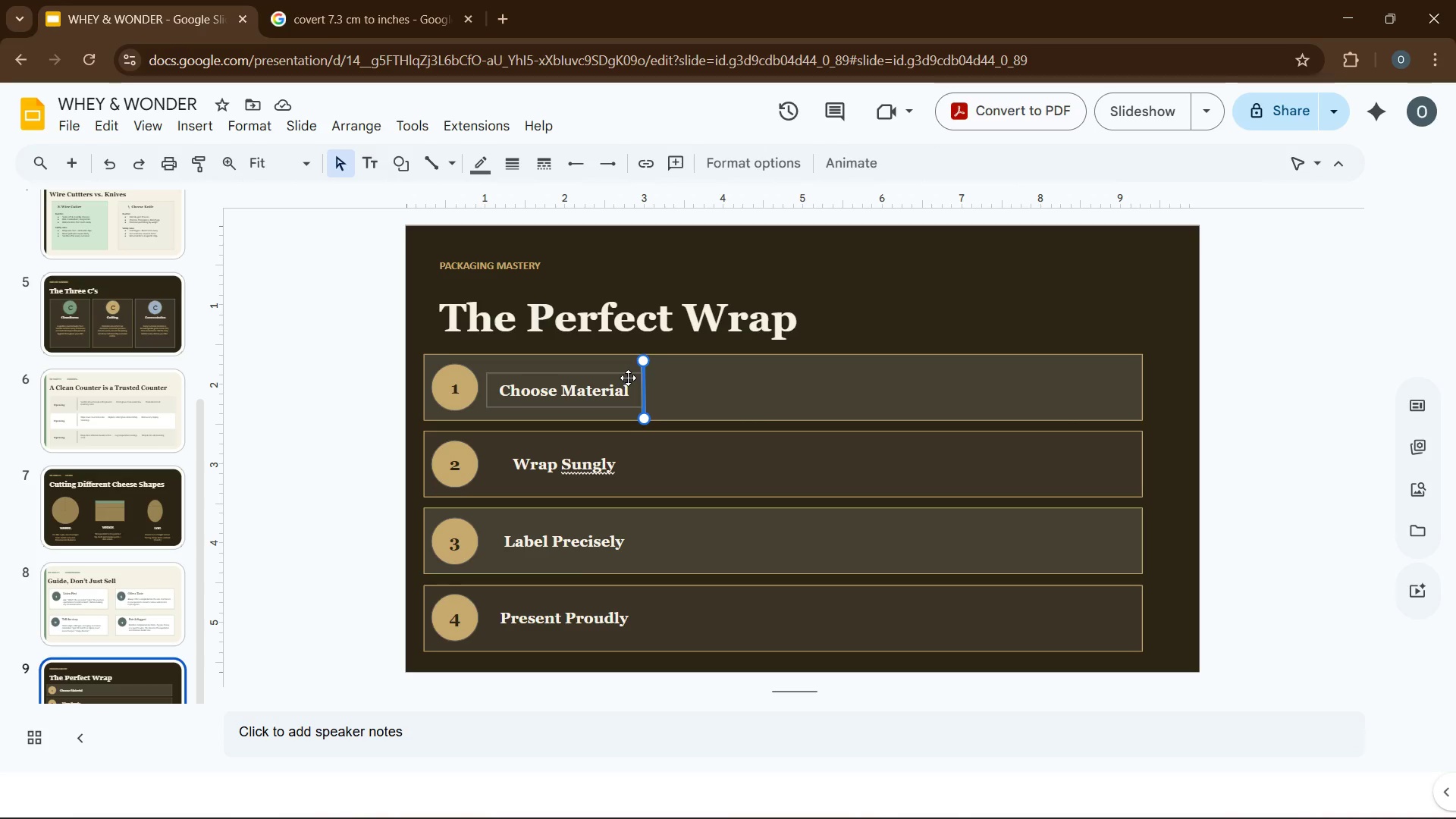 
left_click([510, 166])
 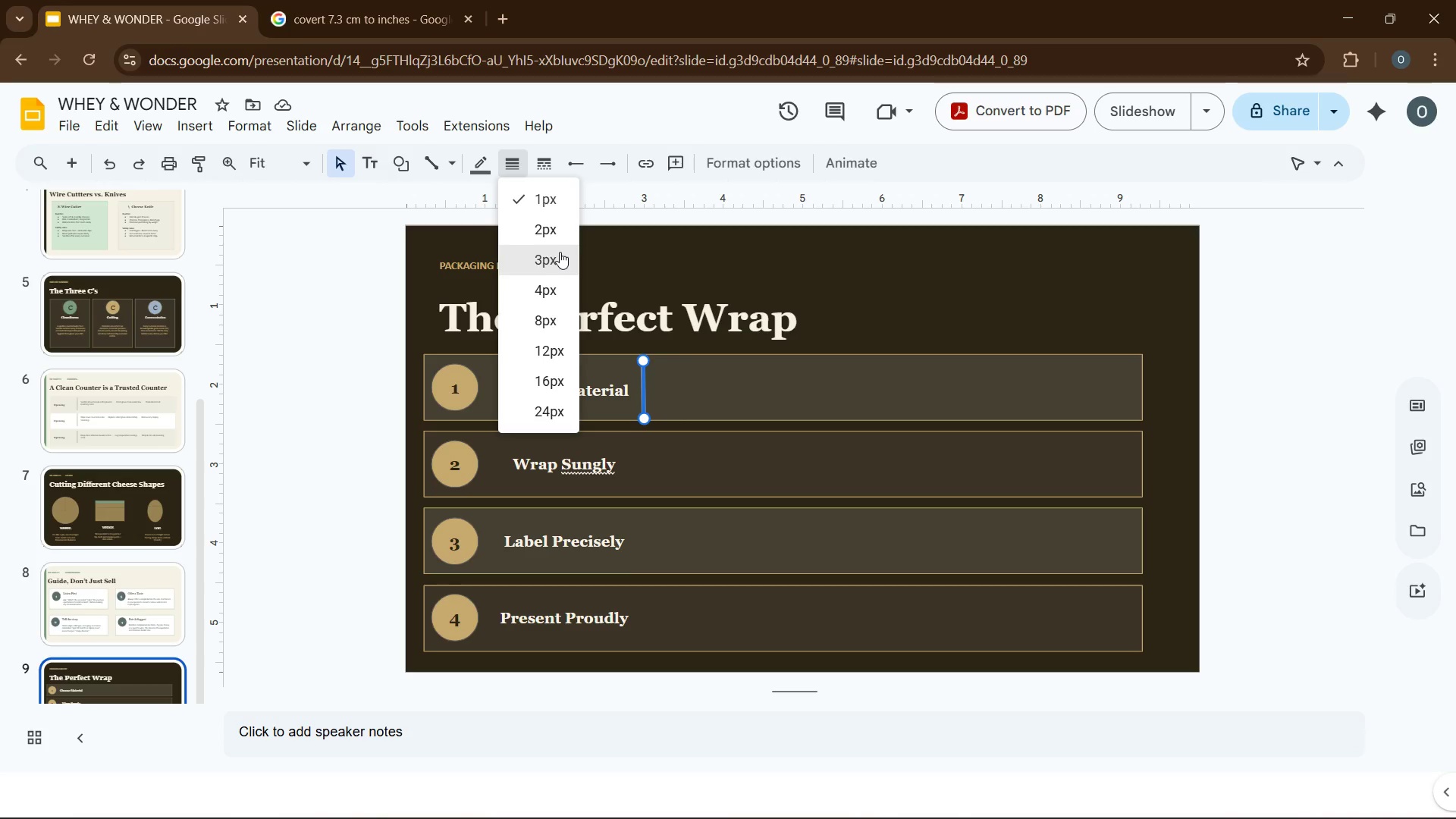 
left_click([559, 253])
 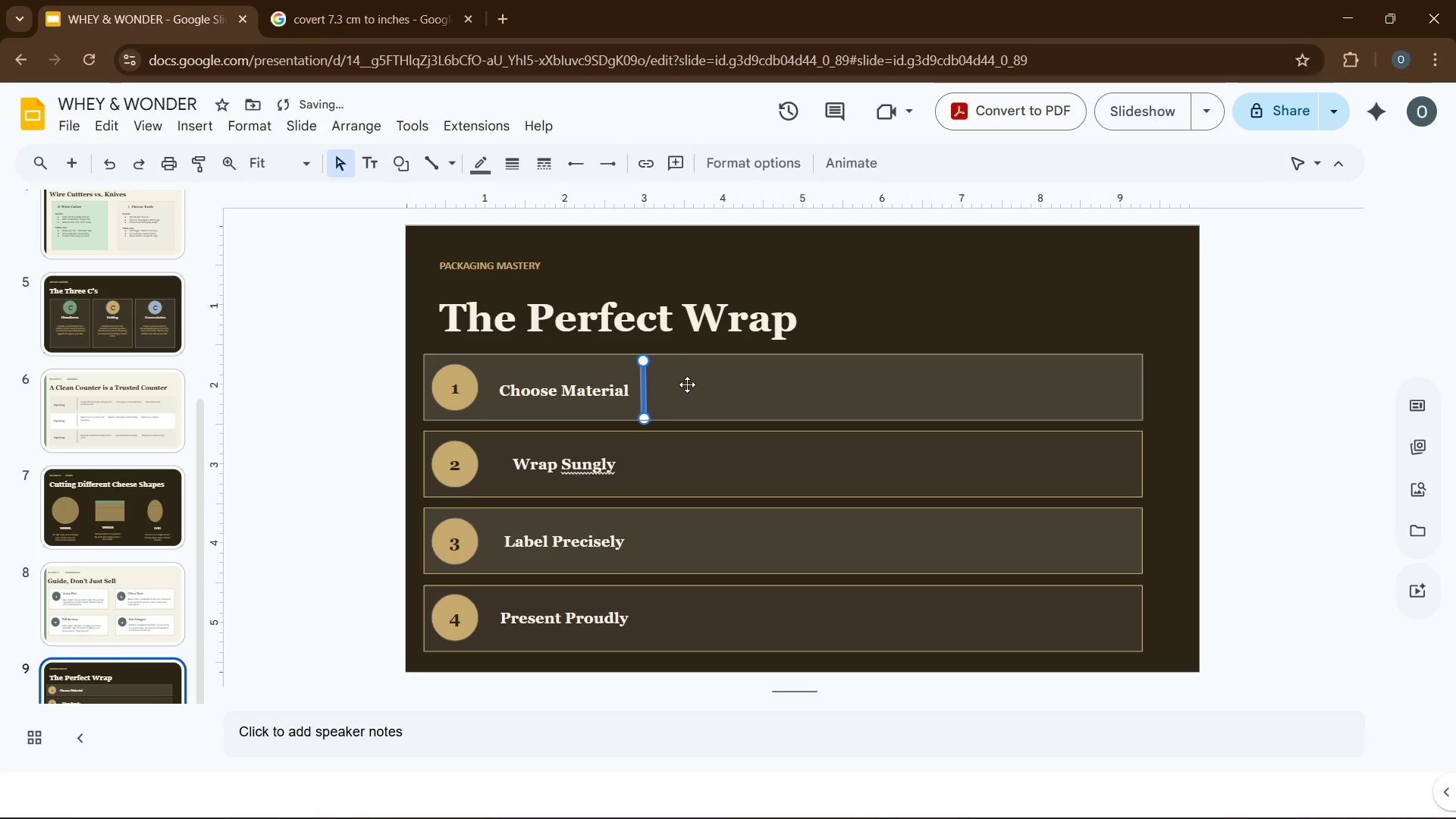 
left_click([688, 384])
 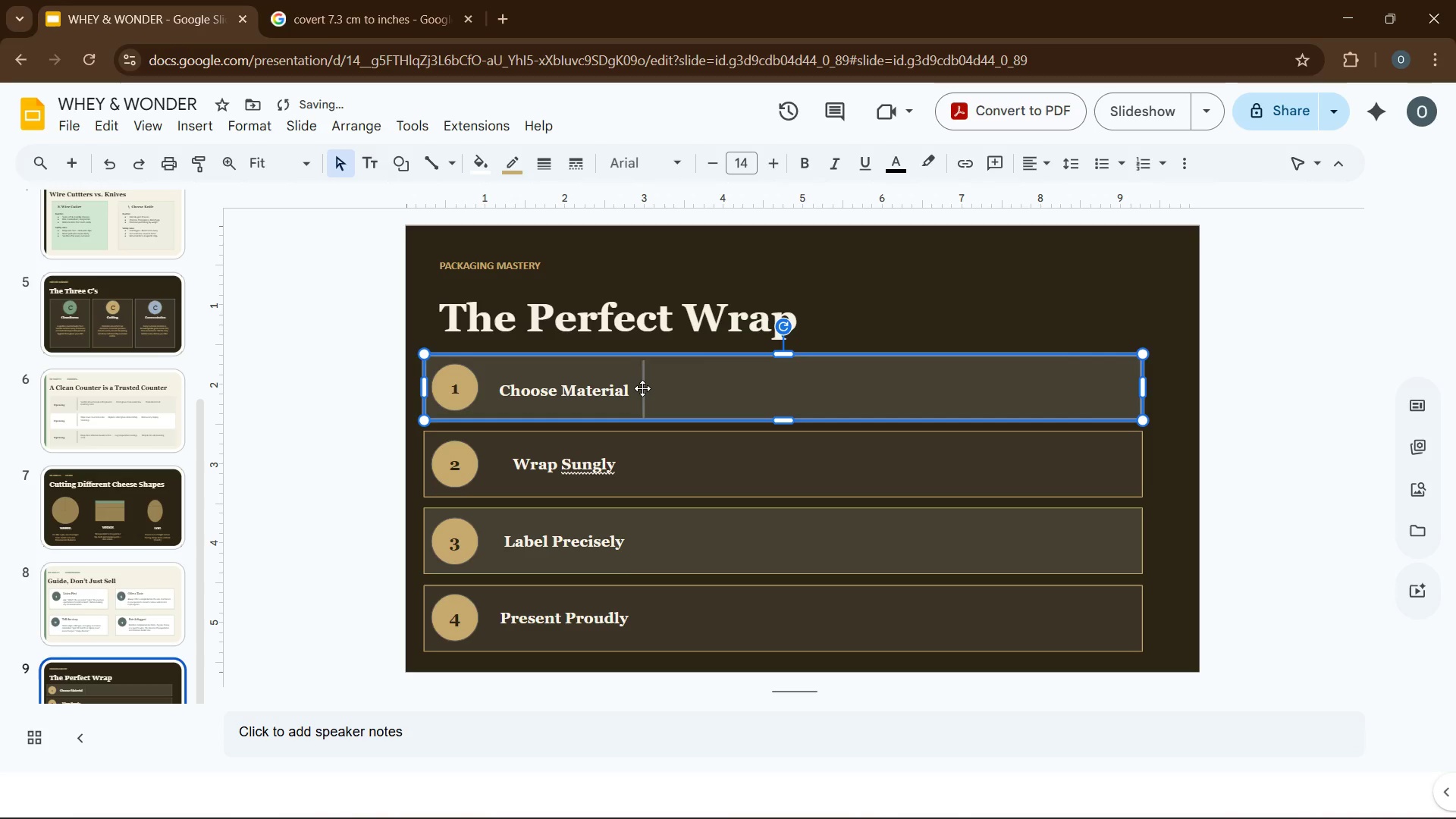 
left_click([642, 388])
 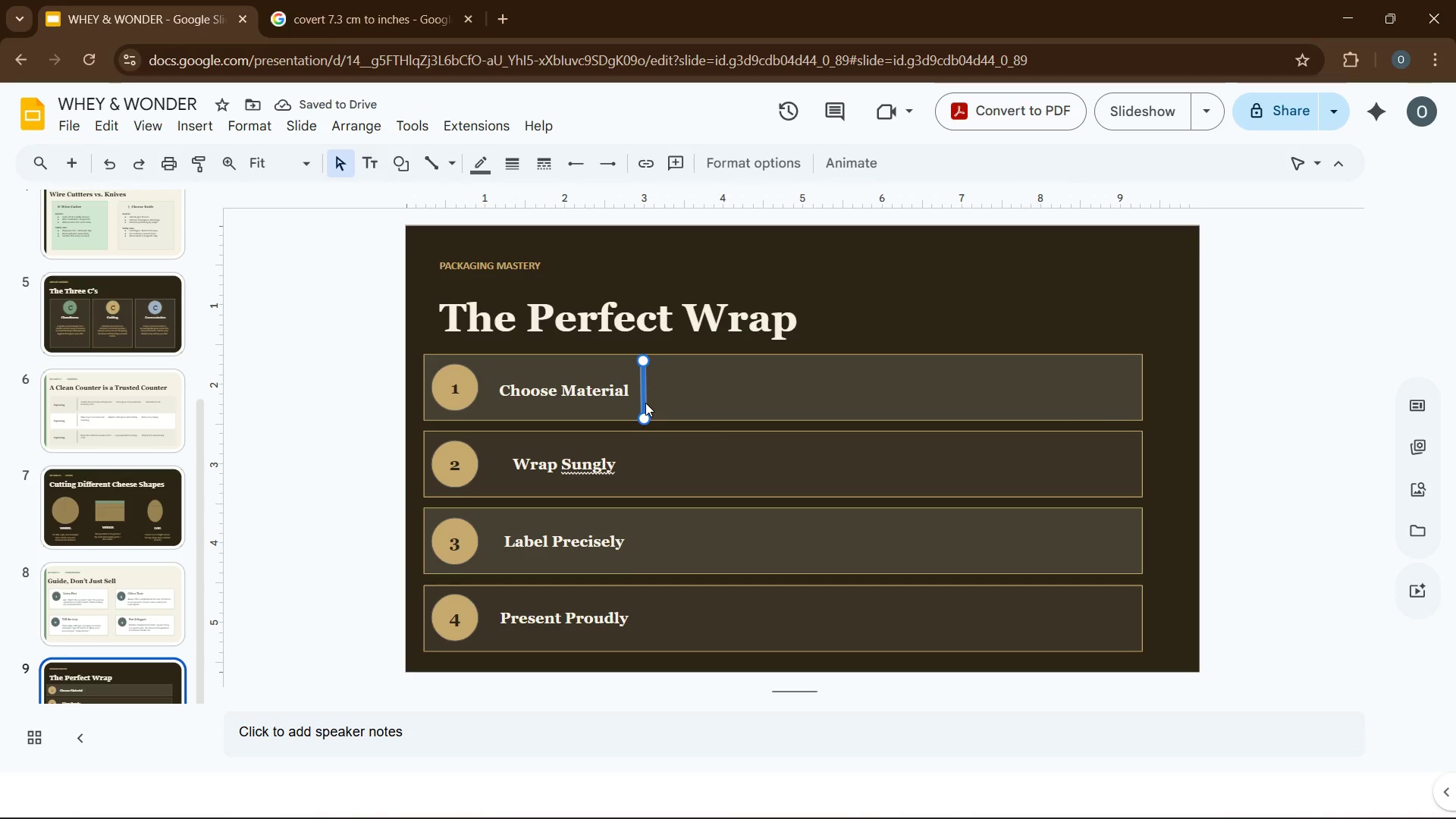 
left_click([645, 403])
 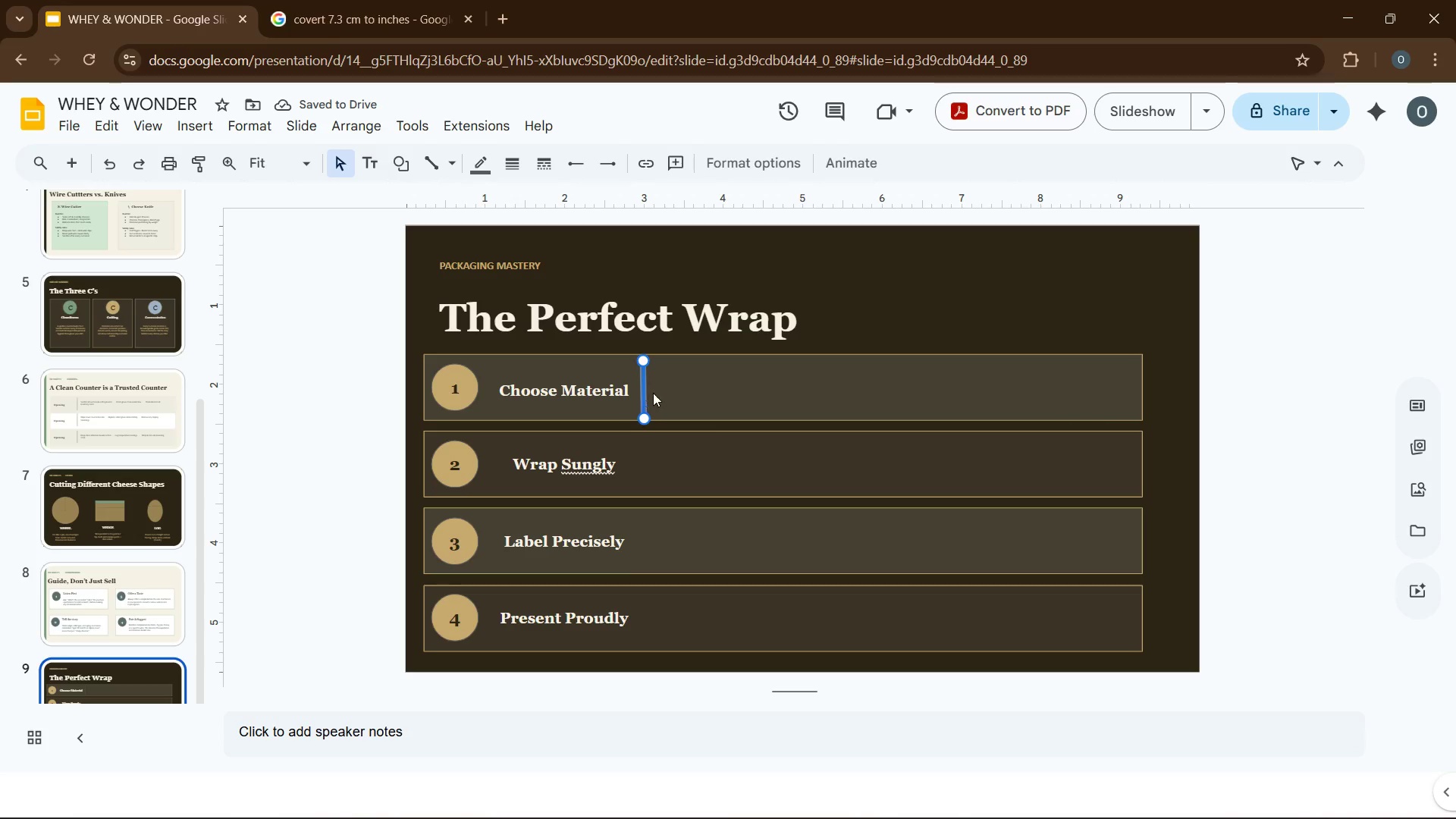 
left_click([667, 393])
 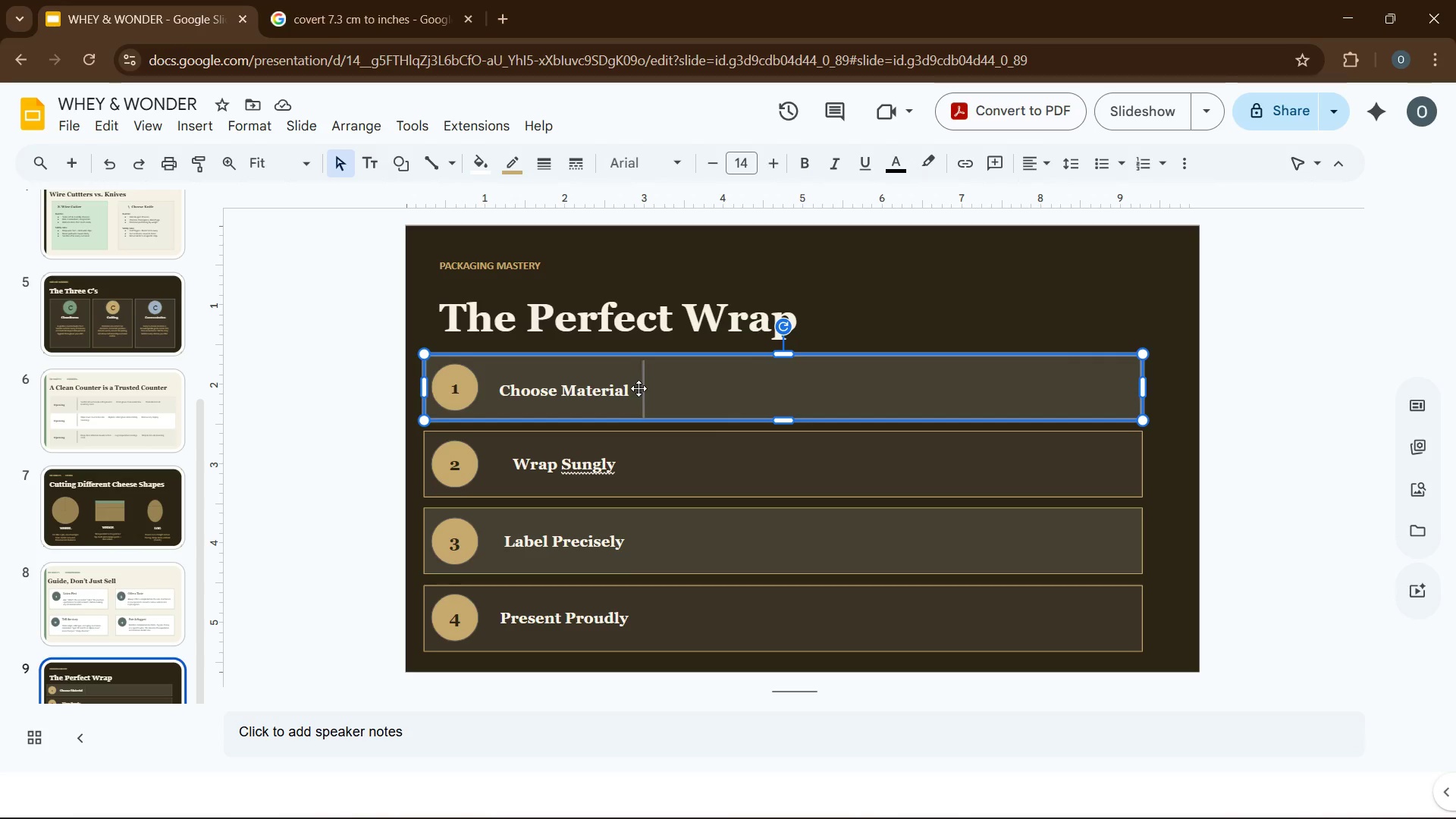 
left_click_drag(start_coordinate=[645, 398], to_coordinate=[637, 394])
 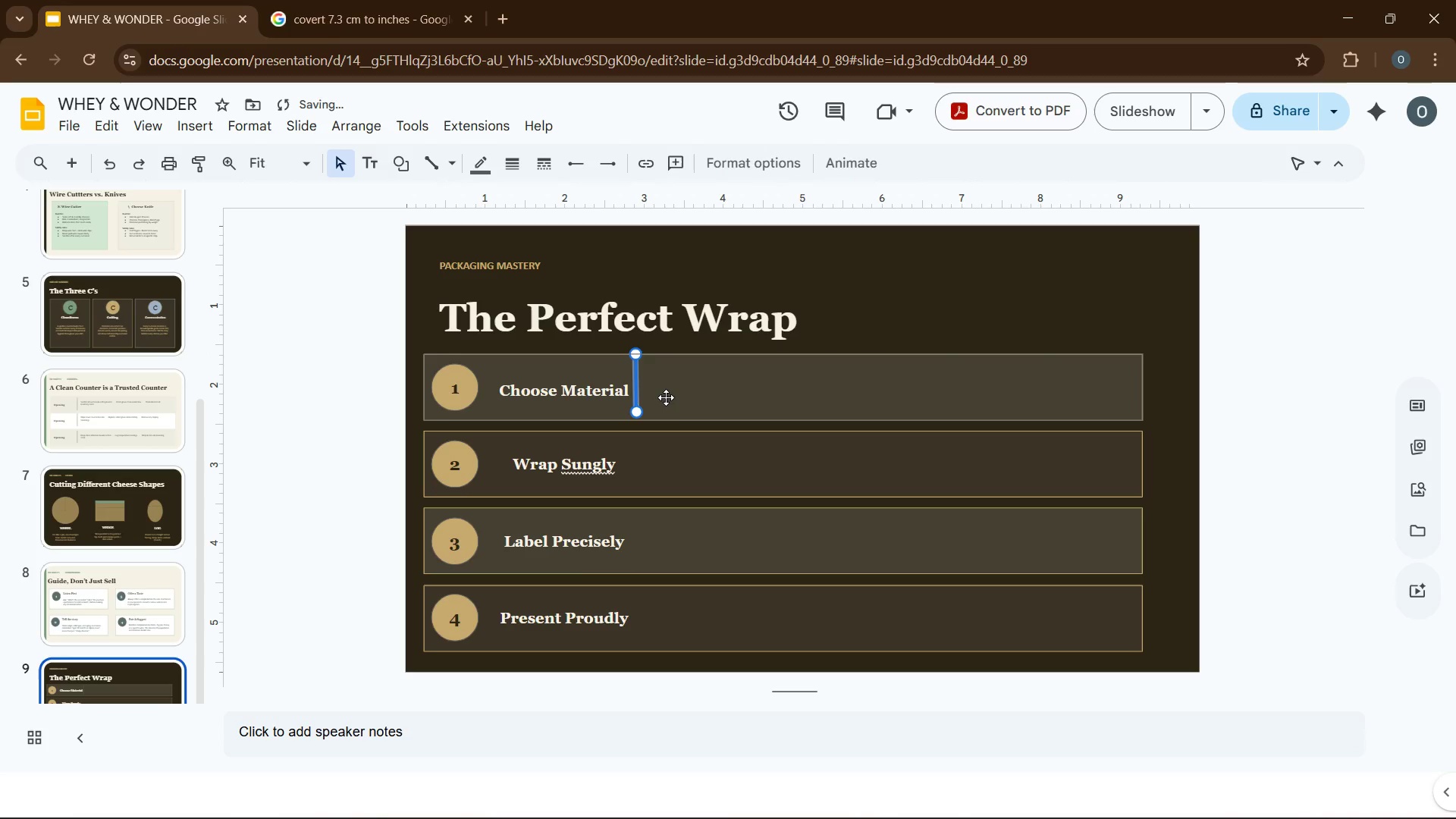 
left_click([666, 397])
 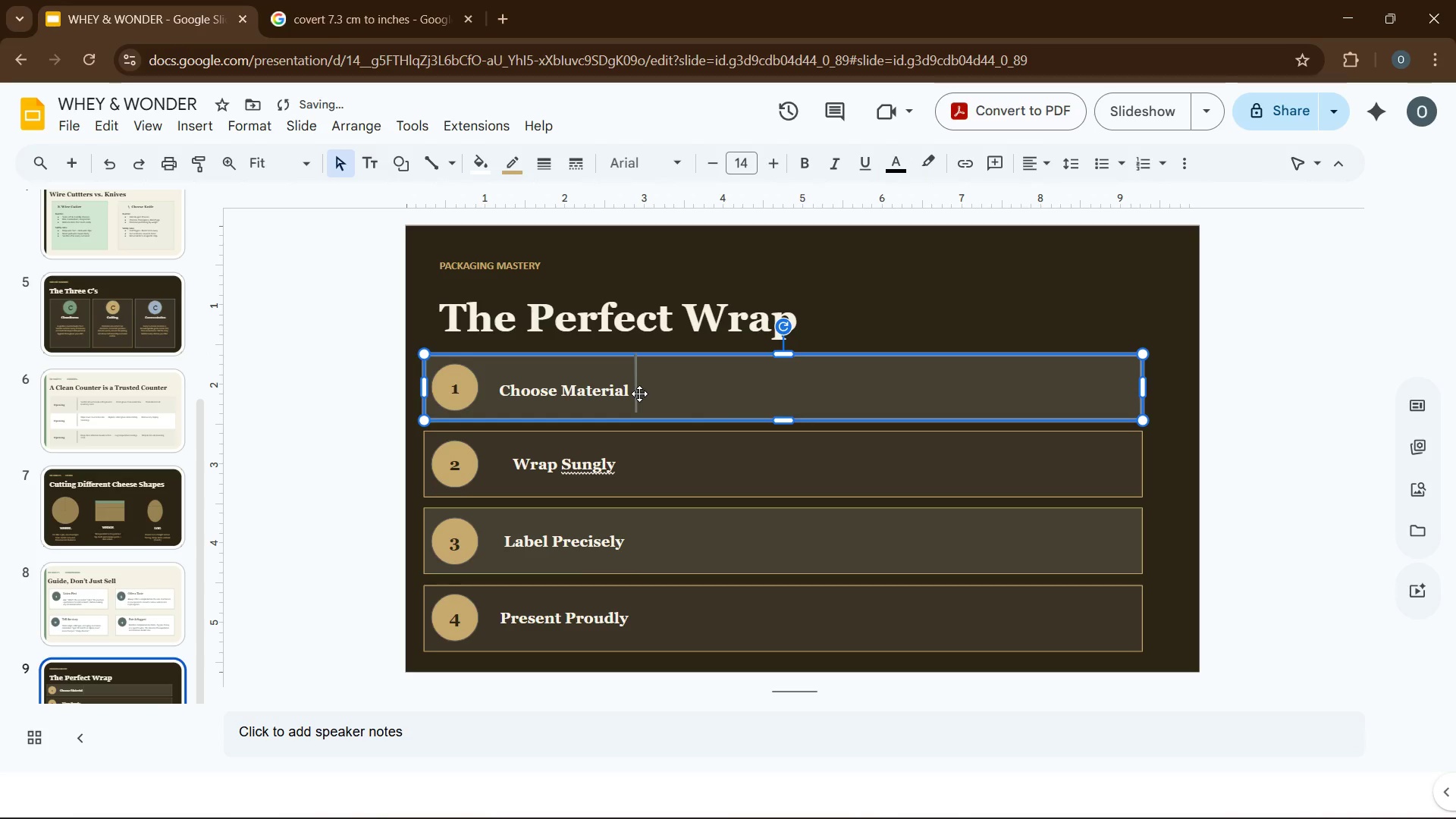 
left_click([635, 388])
 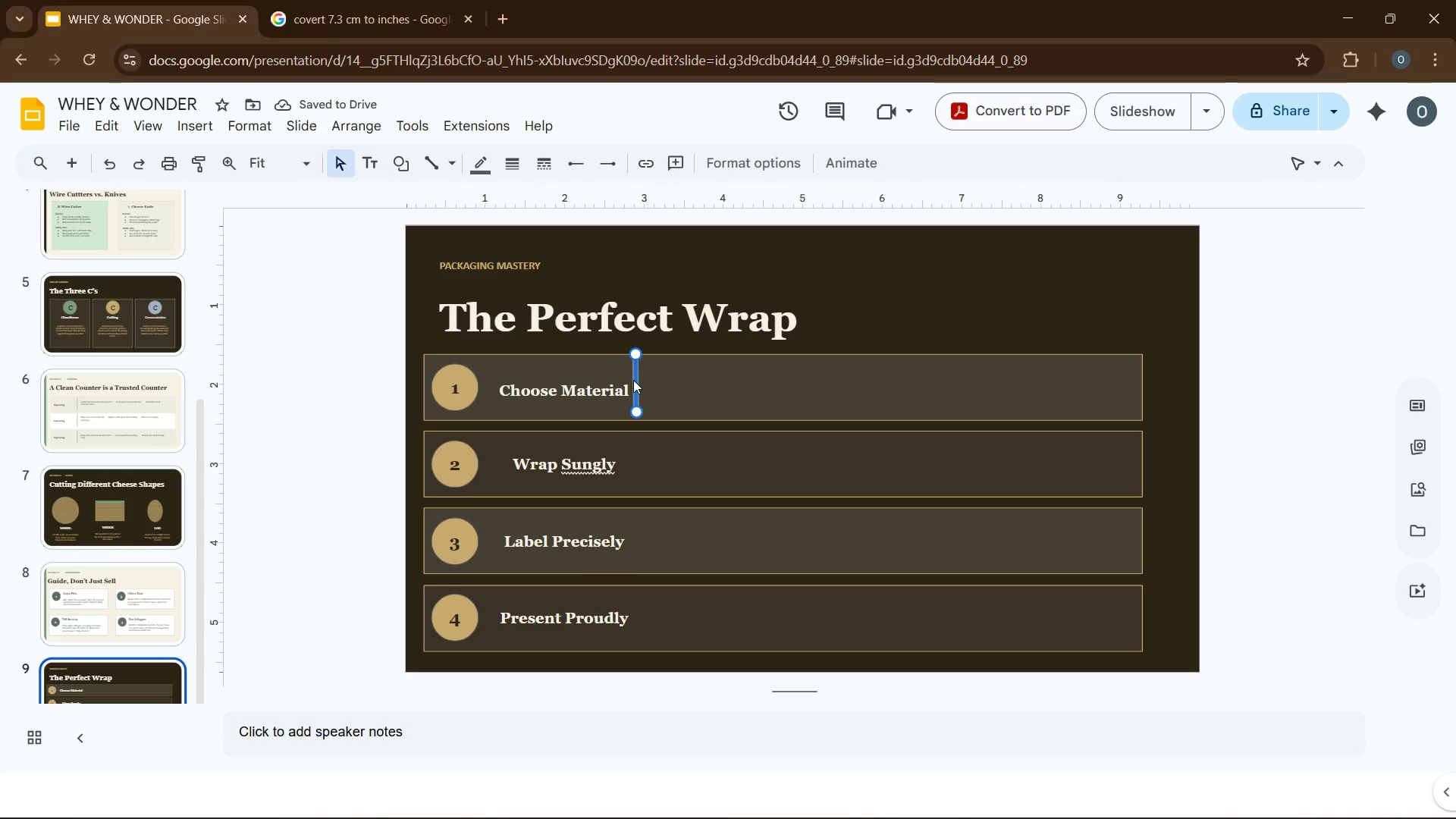 
left_click([660, 389])
 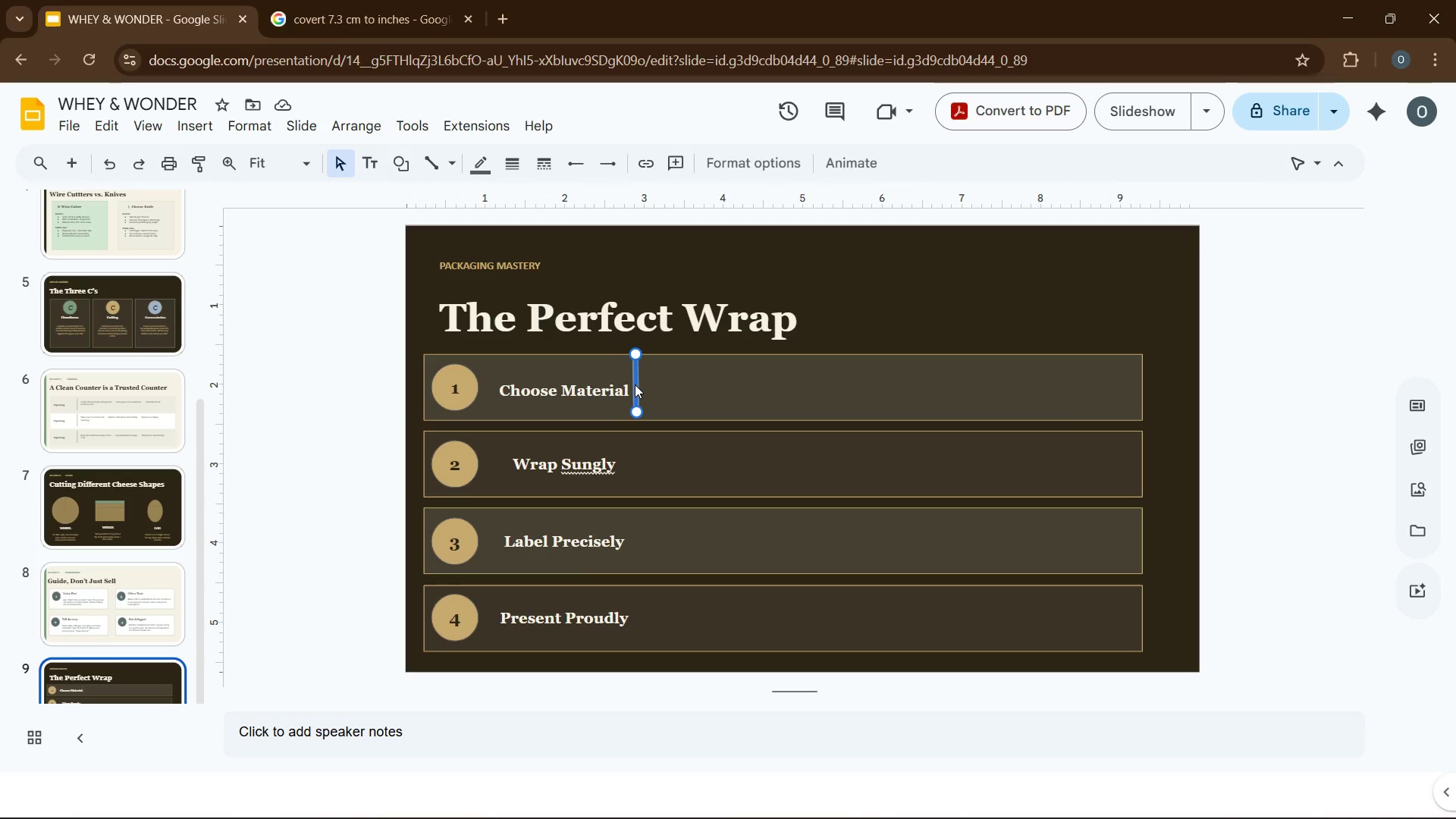 
left_click([353, 397])
 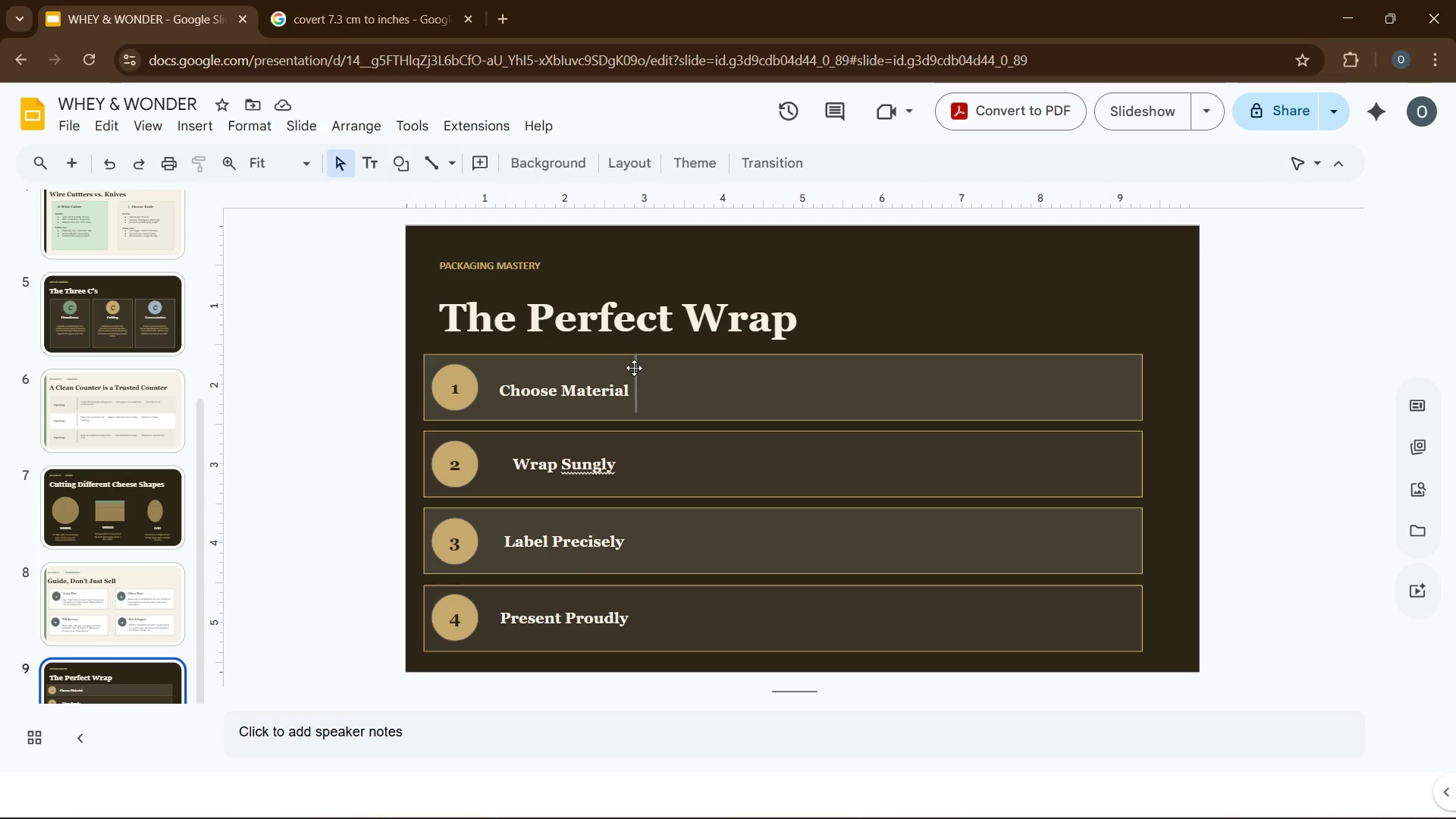 
left_click_drag(start_coordinate=[636, 369], to_coordinate=[648, 374])
 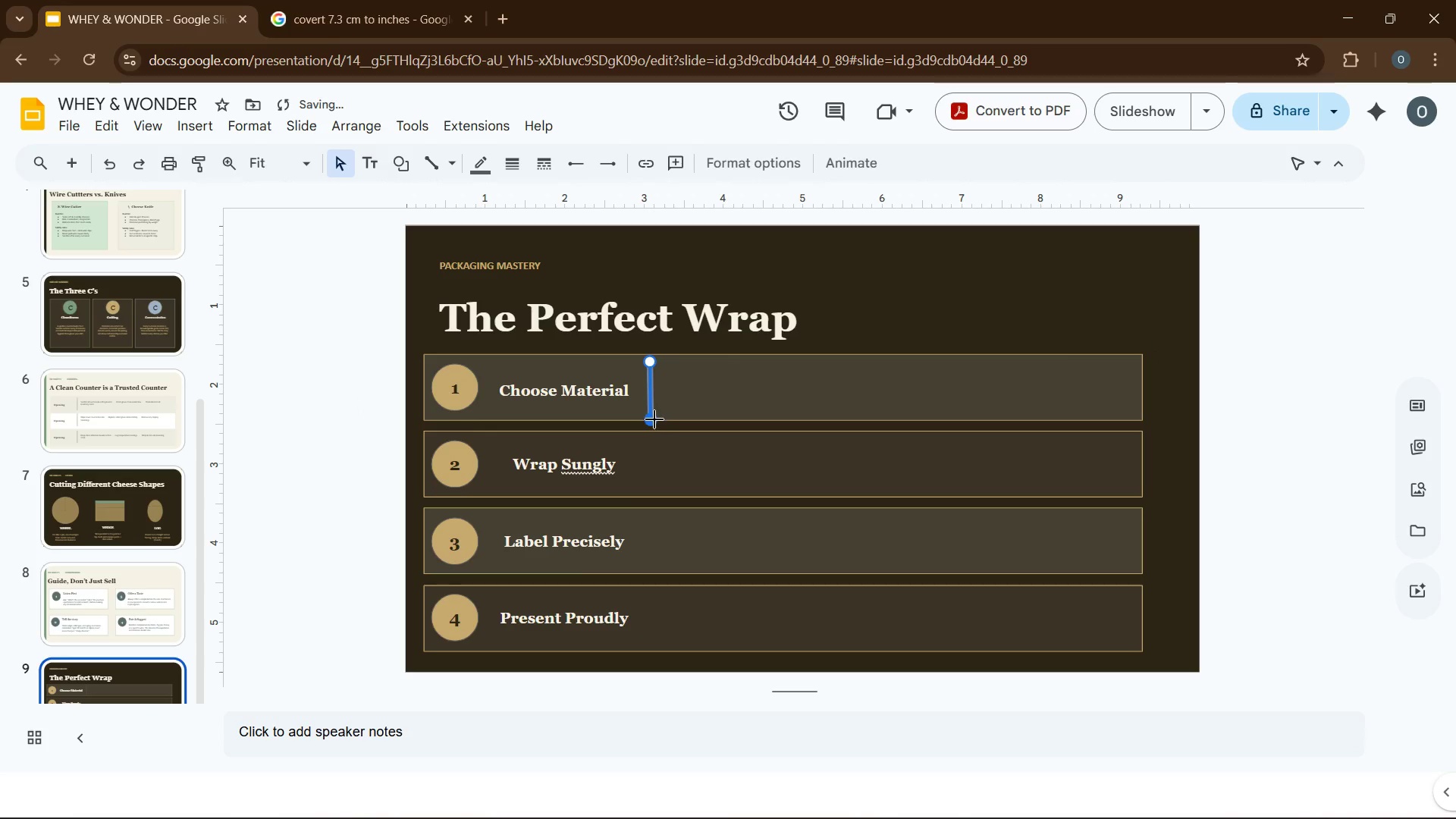 
left_click_drag(start_coordinate=[654, 419], to_coordinate=[649, 411])
 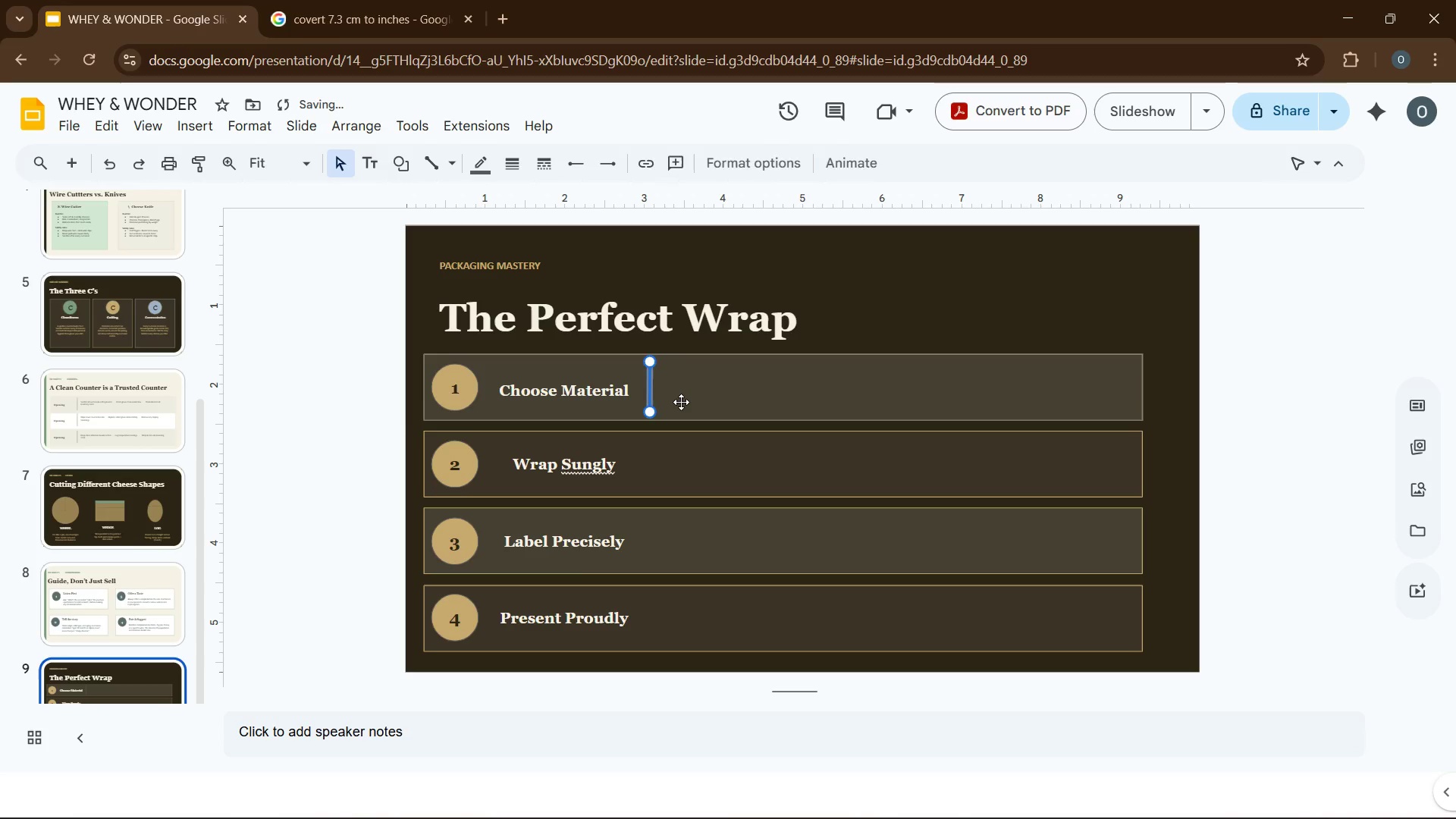 
left_click([681, 402])
 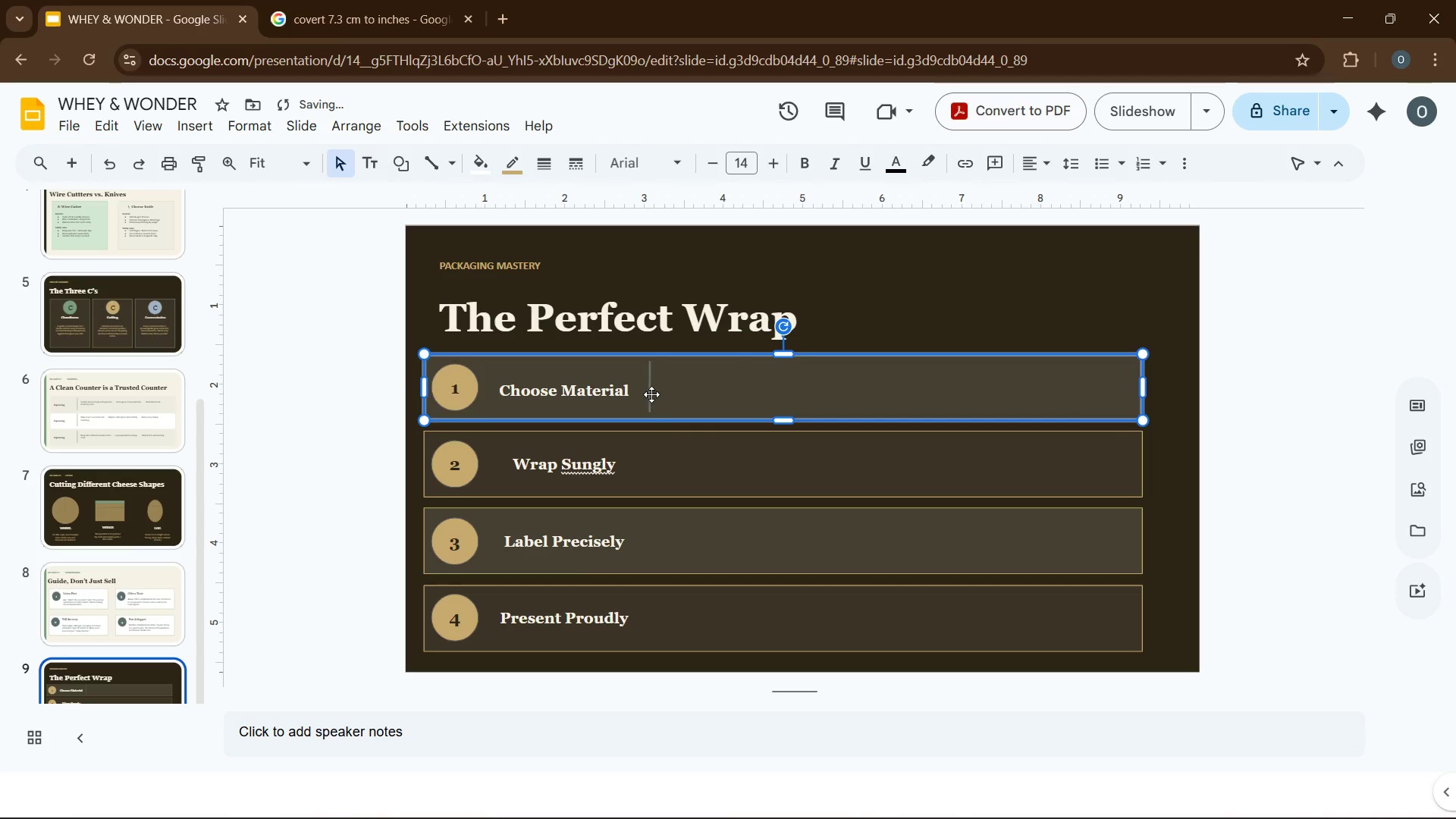 
left_click([651, 394])
 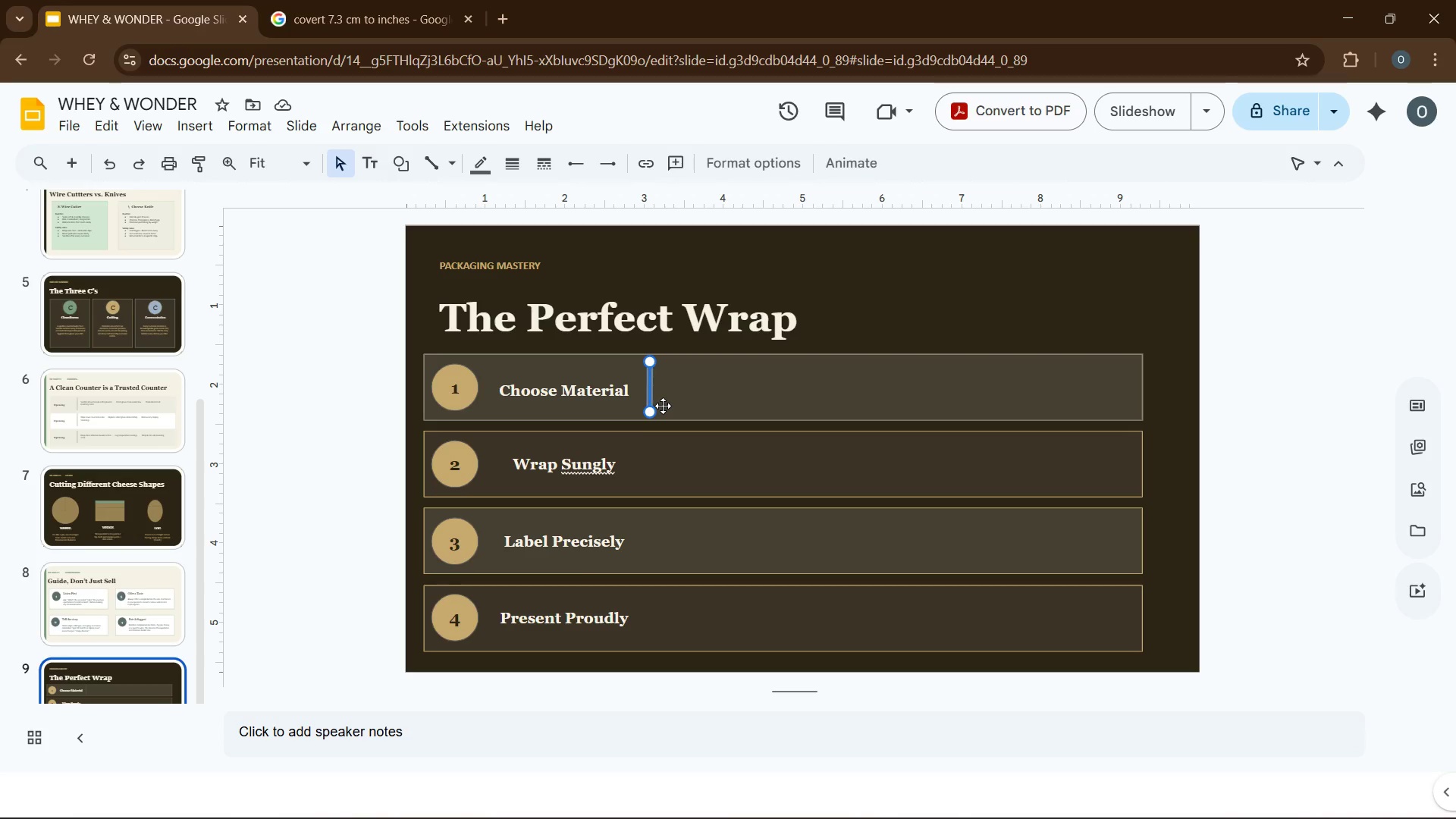 
key(Control+D)
 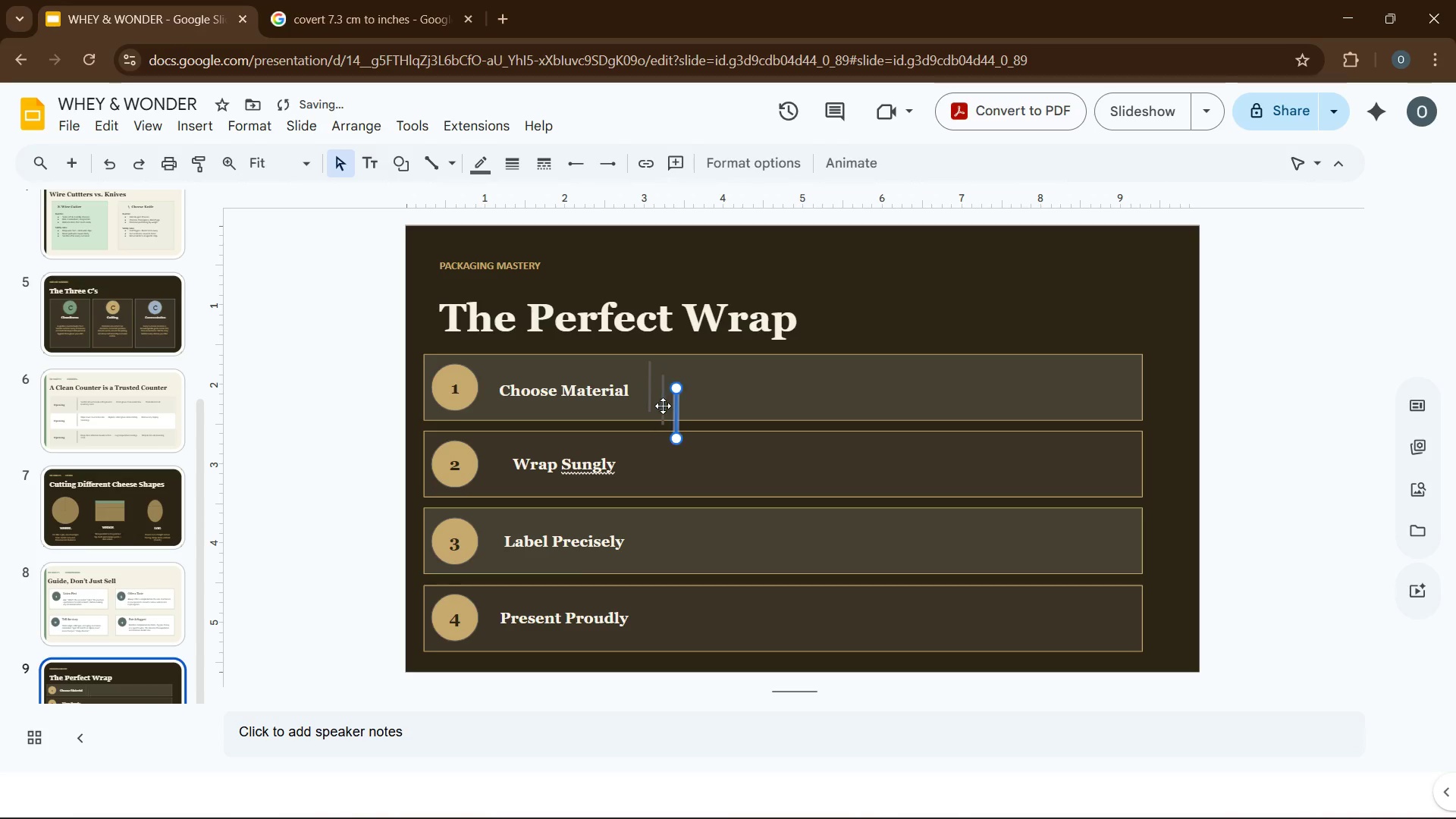 
key(Control+D)
 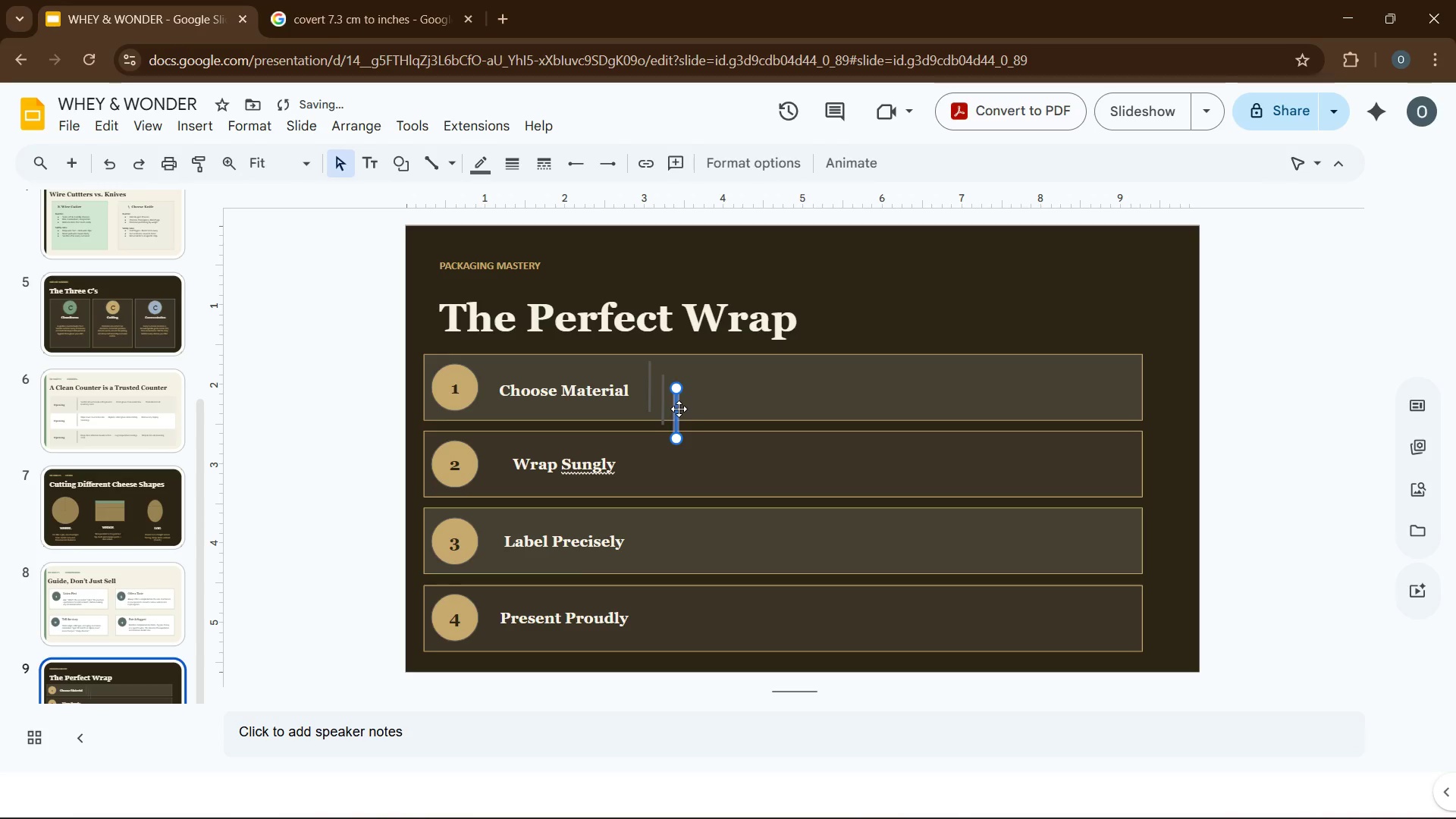 
left_click_drag(start_coordinate=[679, 409], to_coordinate=[645, 461])
 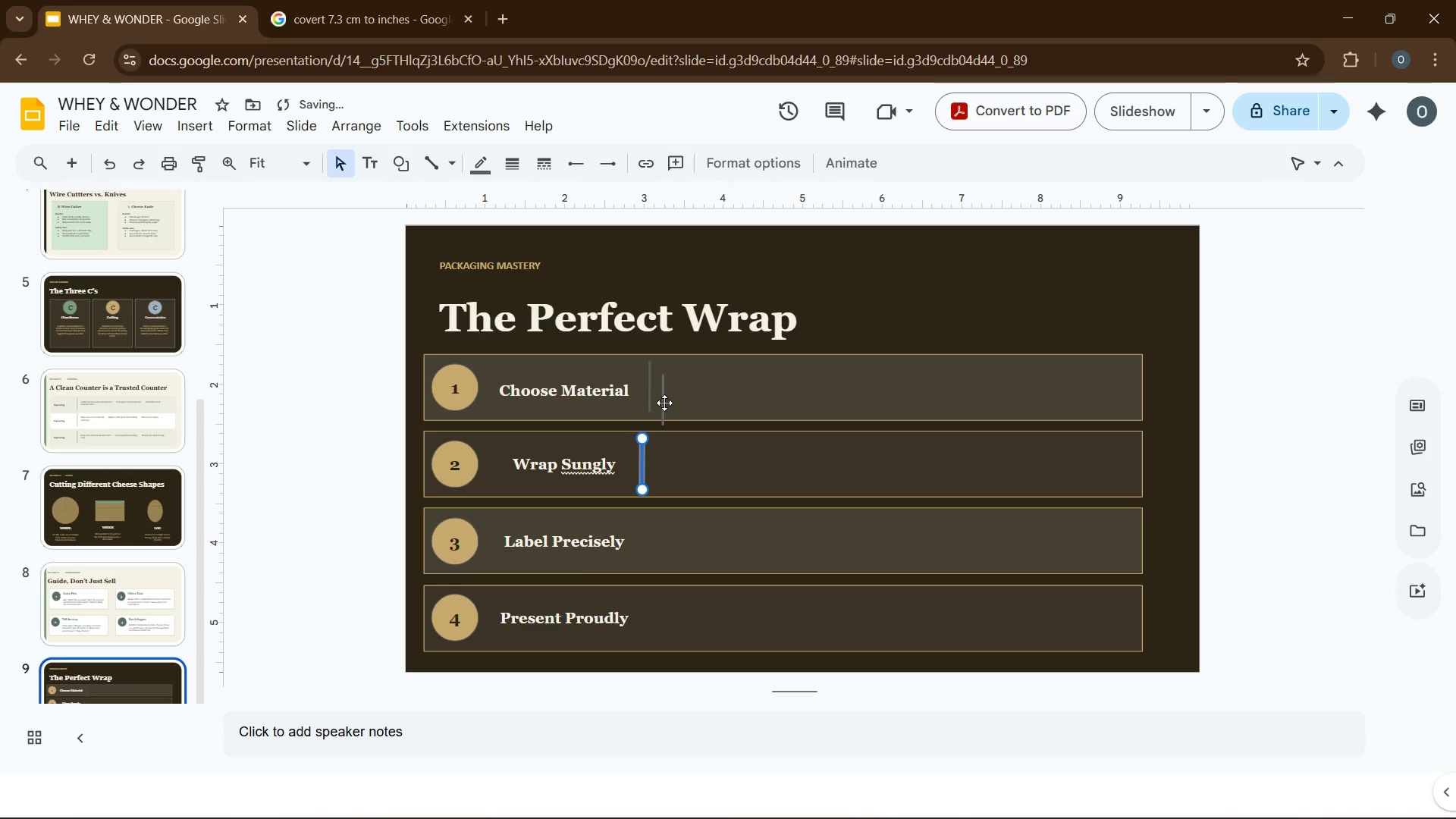 
left_click_drag(start_coordinate=[664, 403], to_coordinate=[640, 539])
 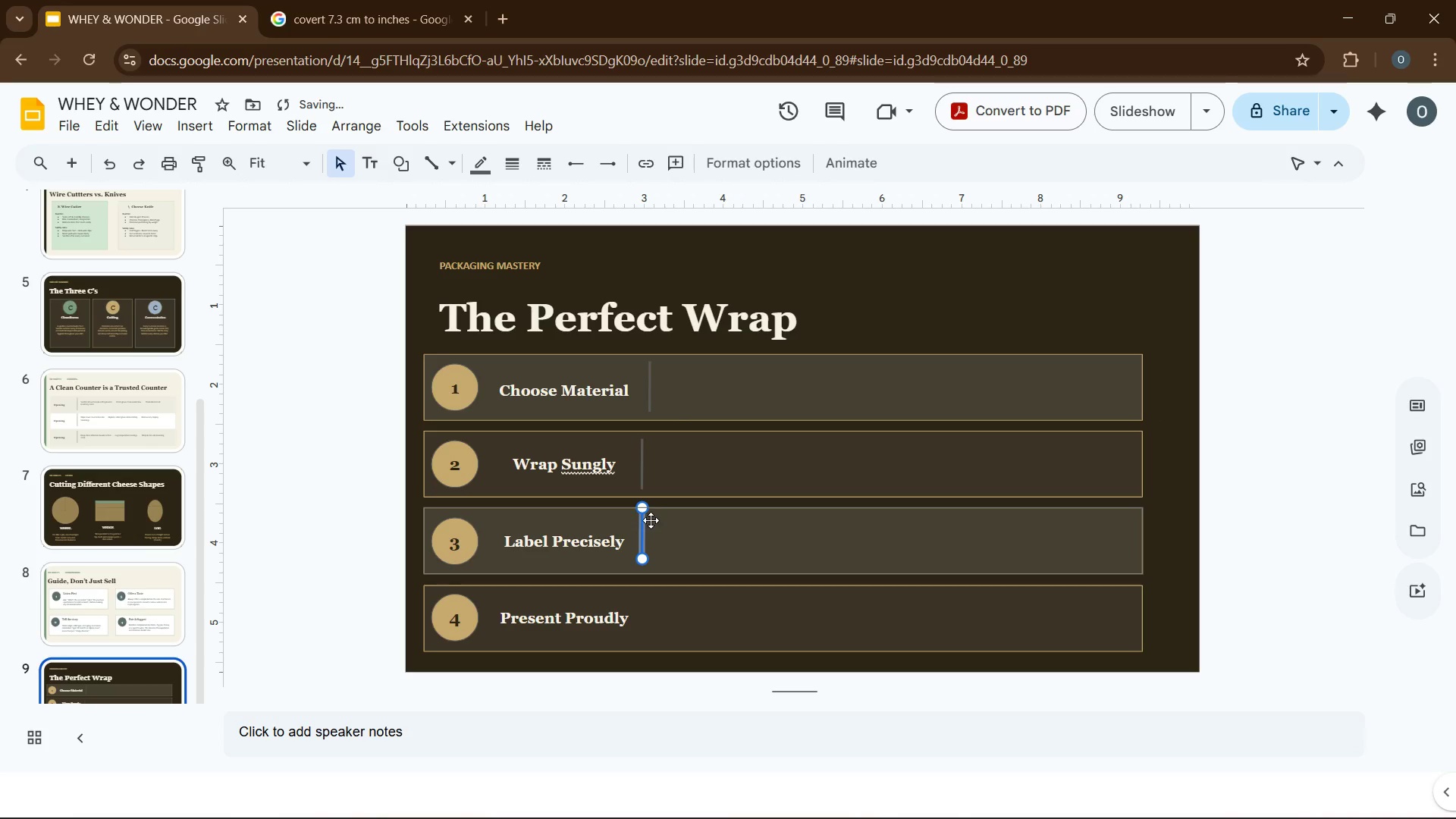 
key(ArrowDown)
 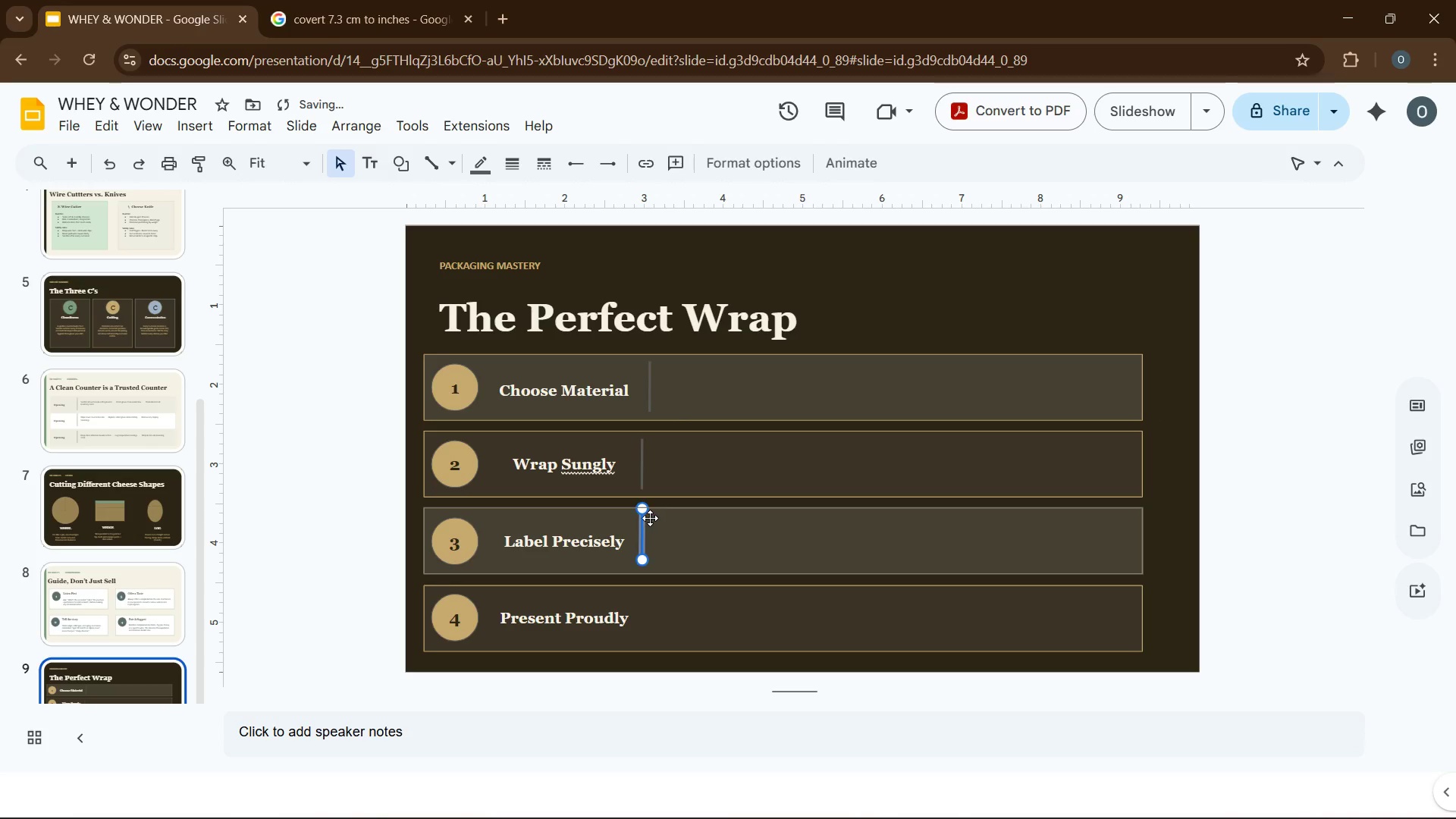 
key(ArrowDown)
 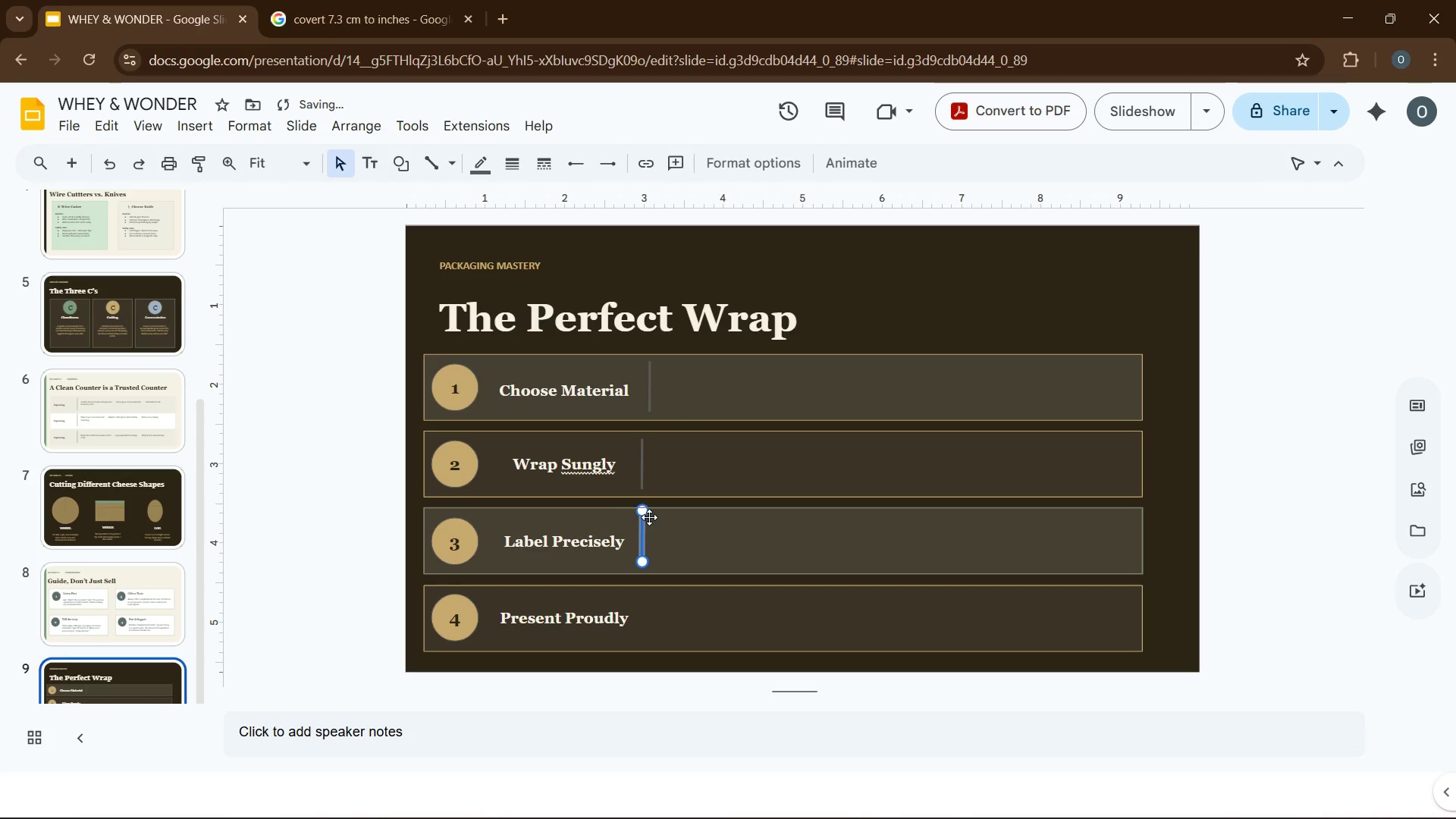 
key(ArrowUp)
 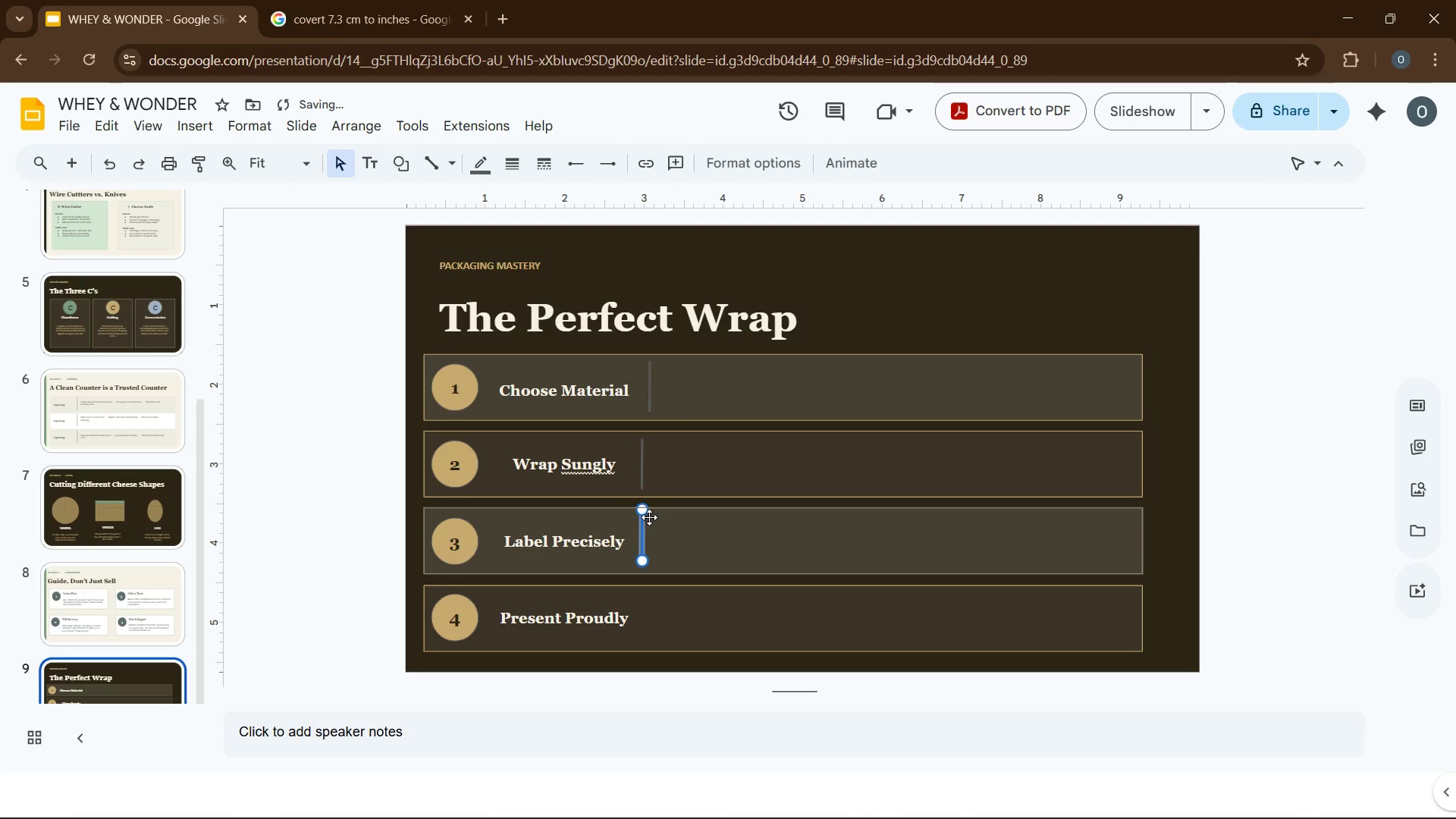 
key(ArrowDown)
 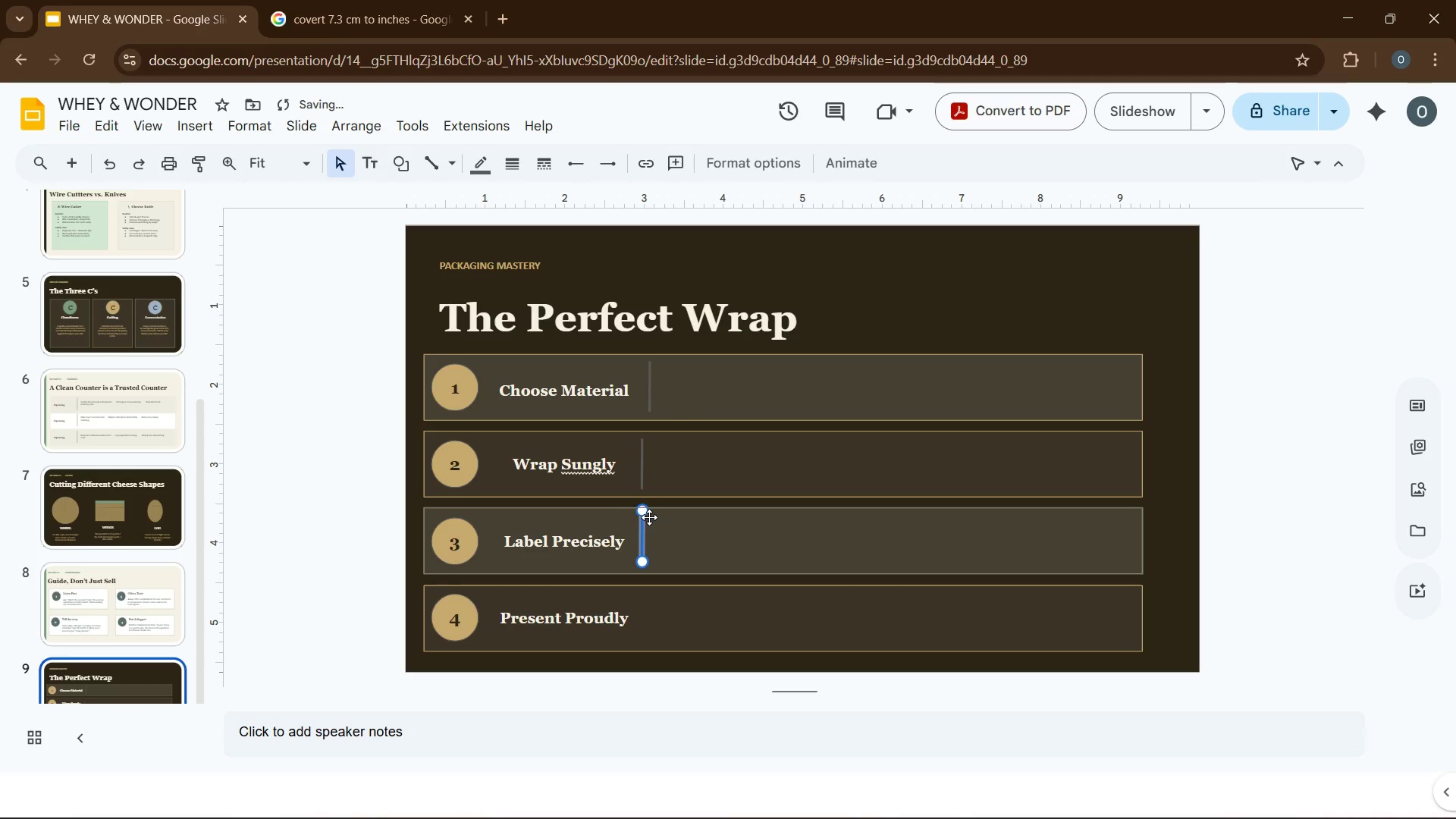 
key(ArrowDown)
 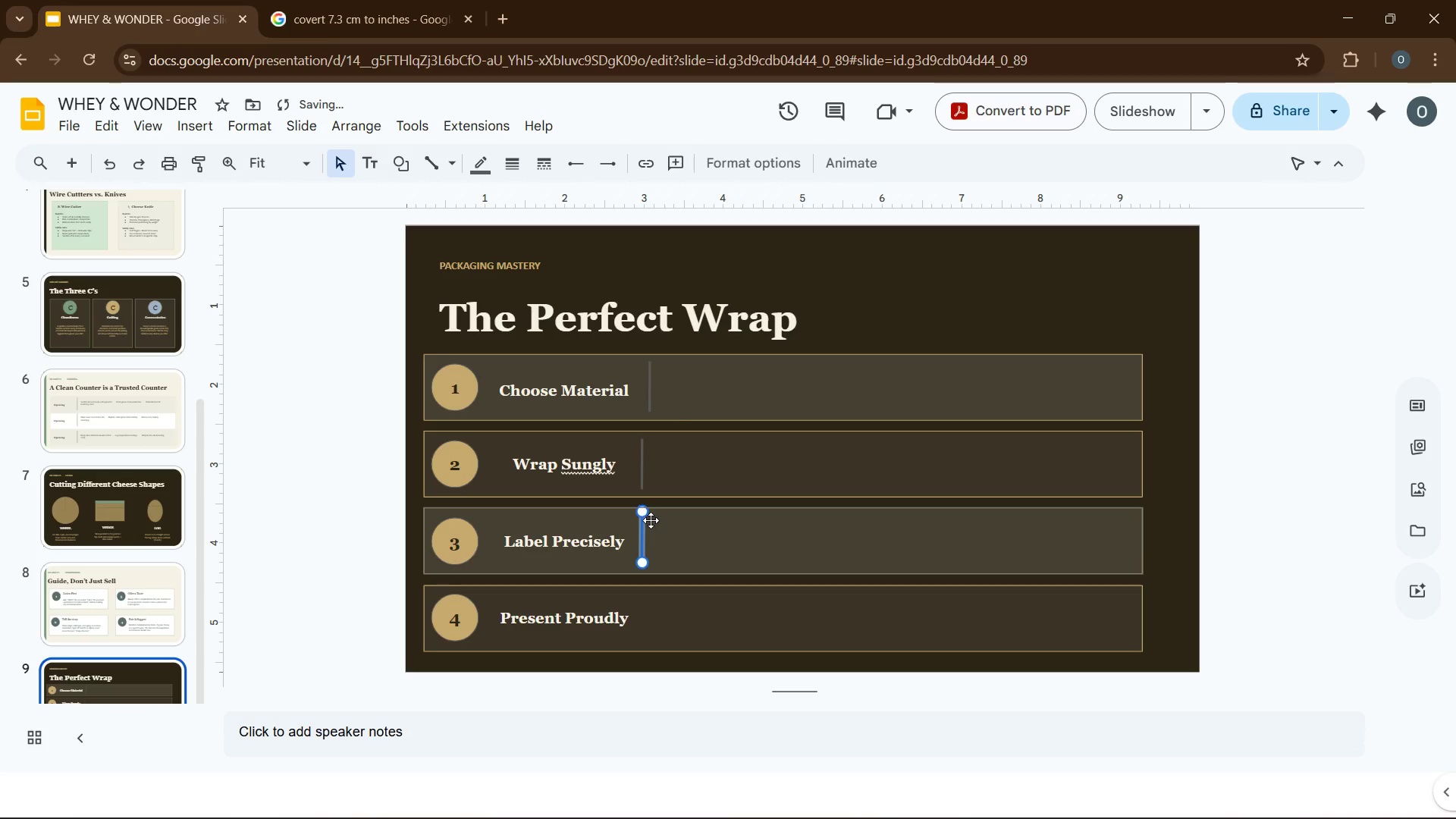 
key(ArrowDown)
 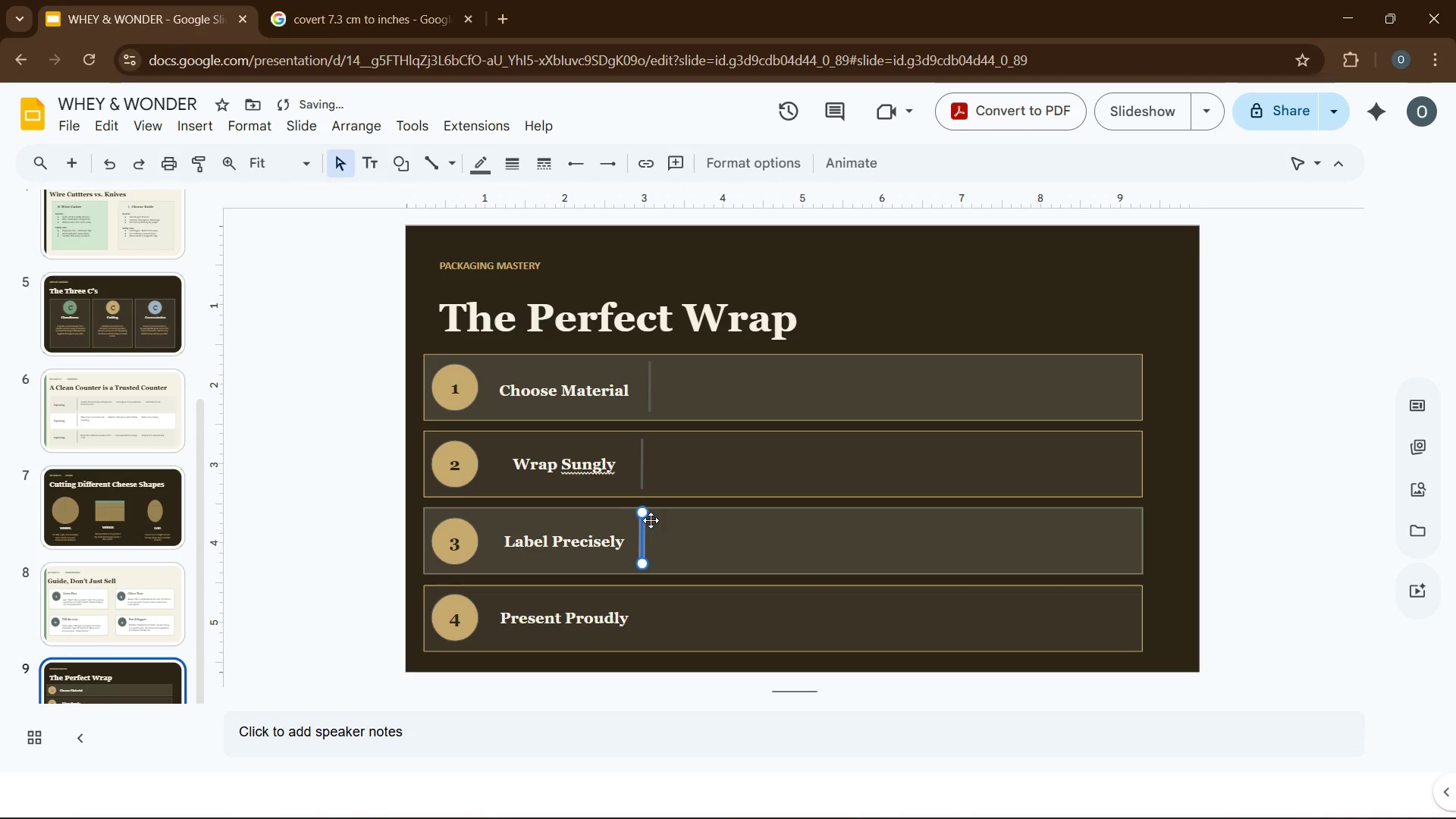 
key(ArrowDown)
 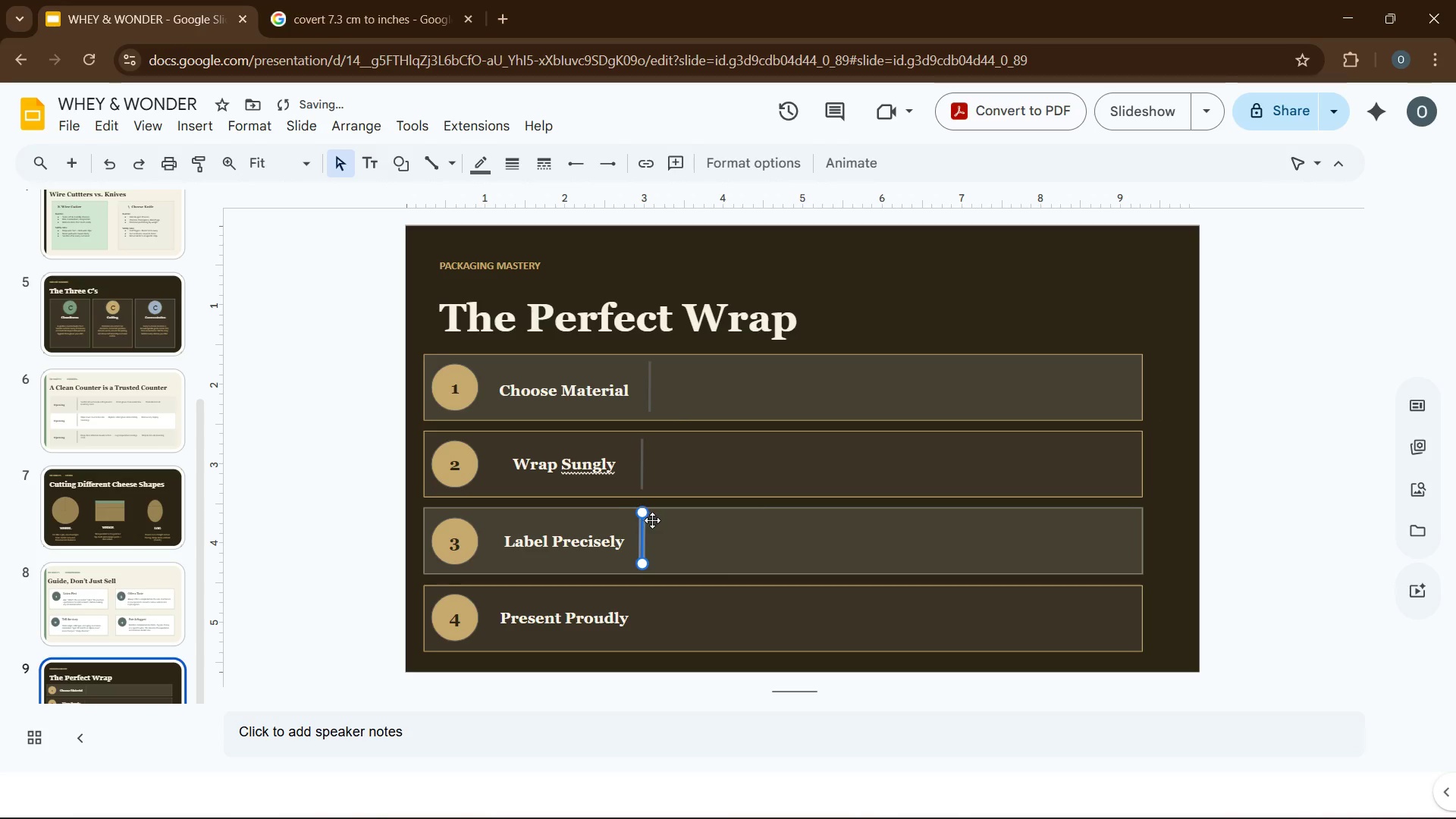 
key(ArrowDown)
 